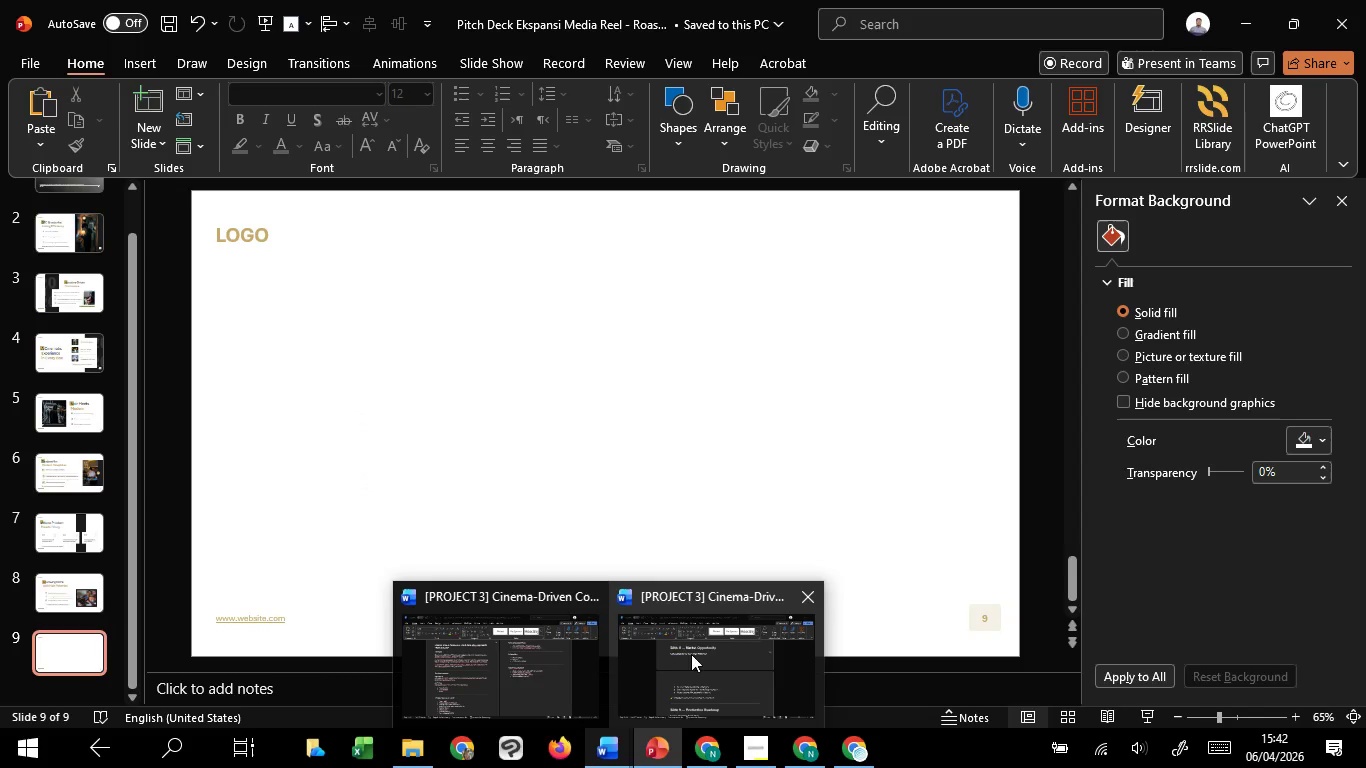 
left_click([697, 650])
 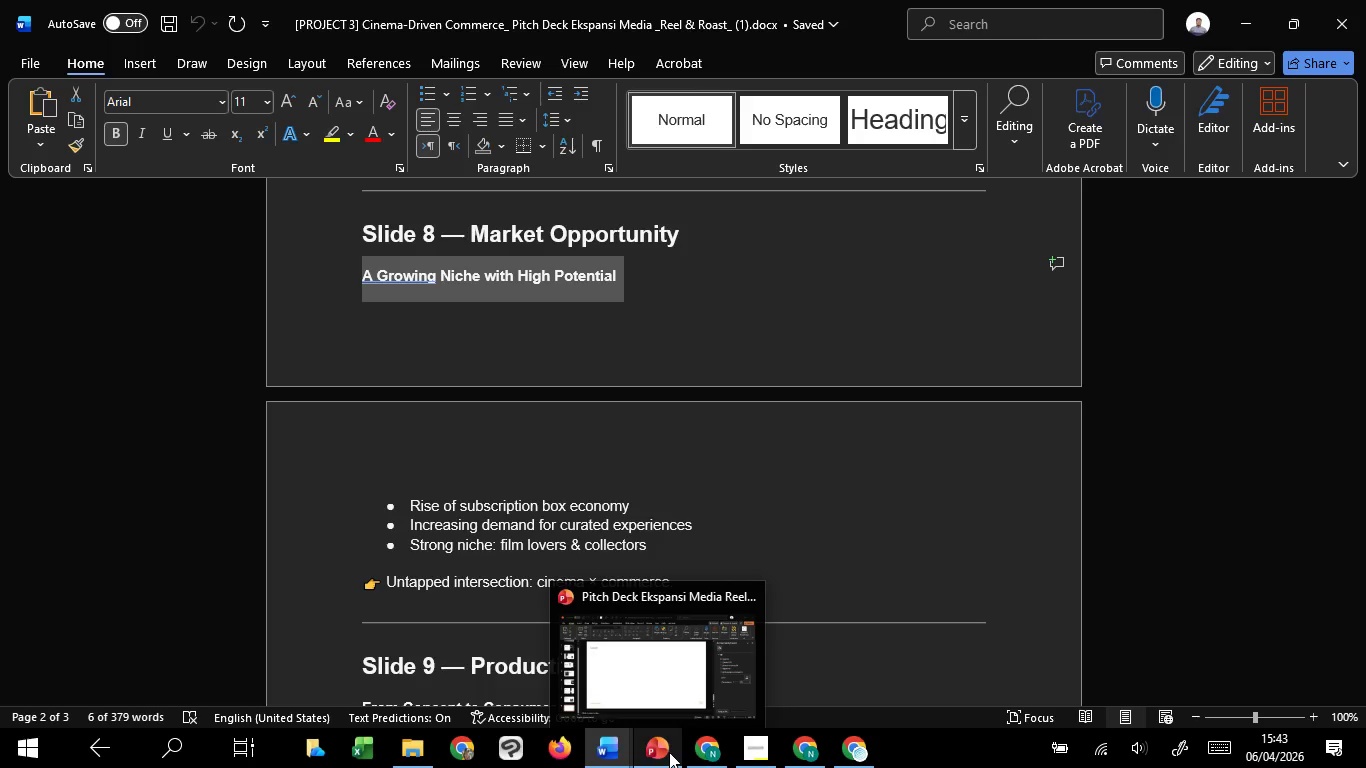 
wait(26.58)
 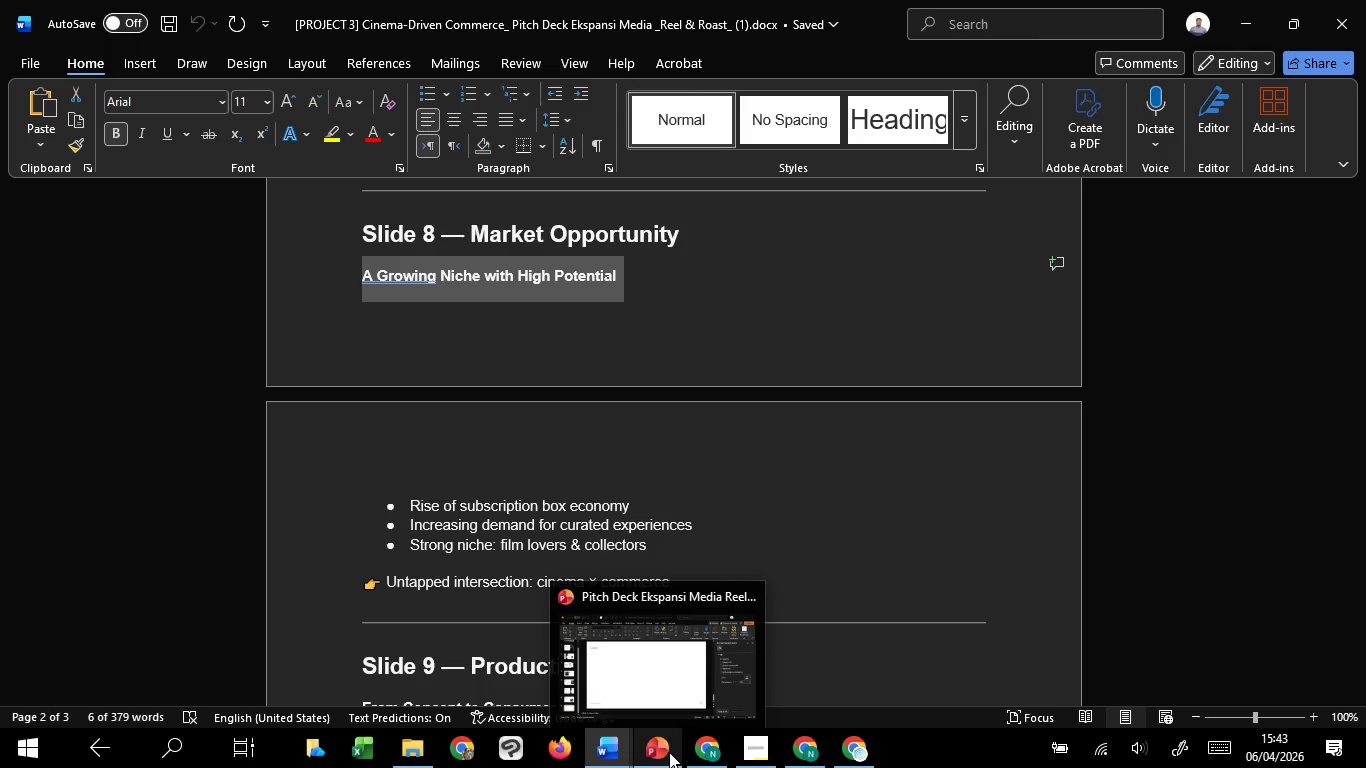 
left_click([693, 670])
 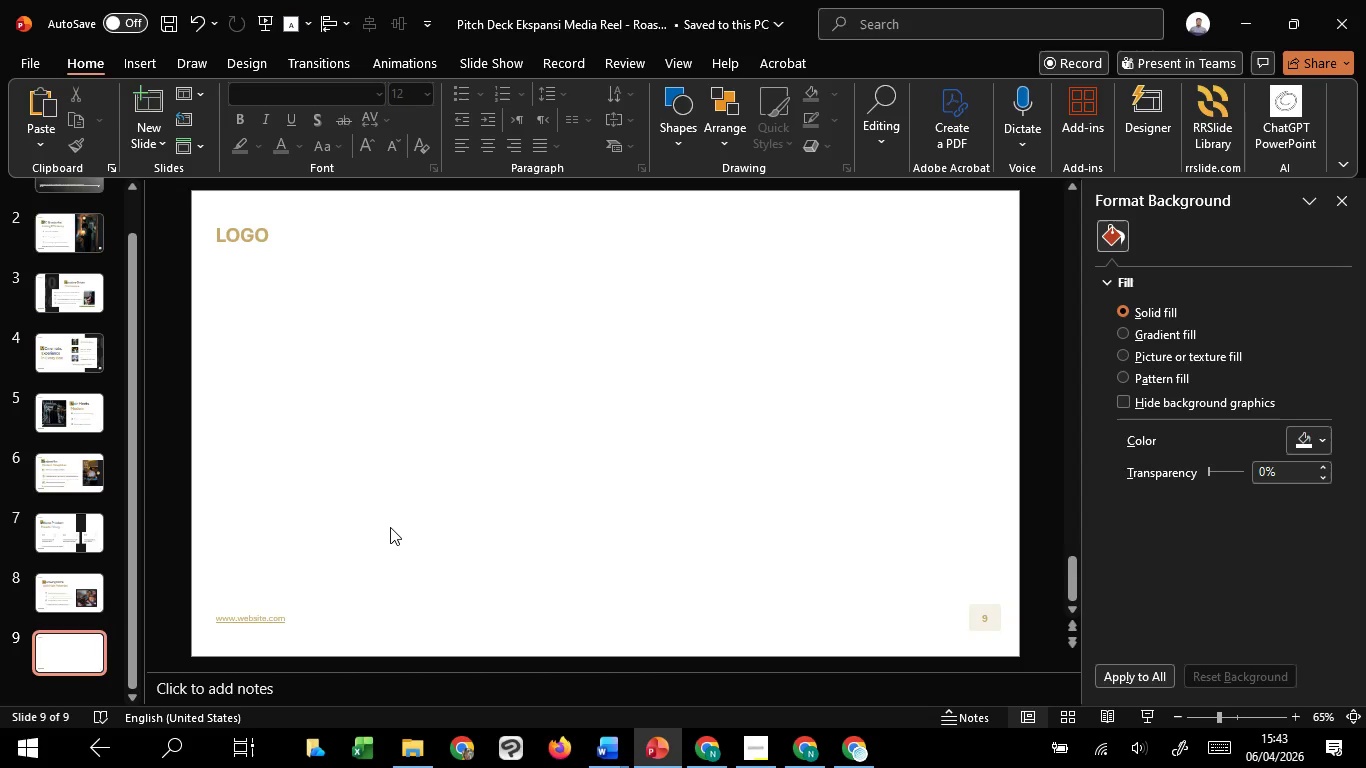 
scroll: coordinate [390, 526], scroll_direction: up, amount: 6.0
 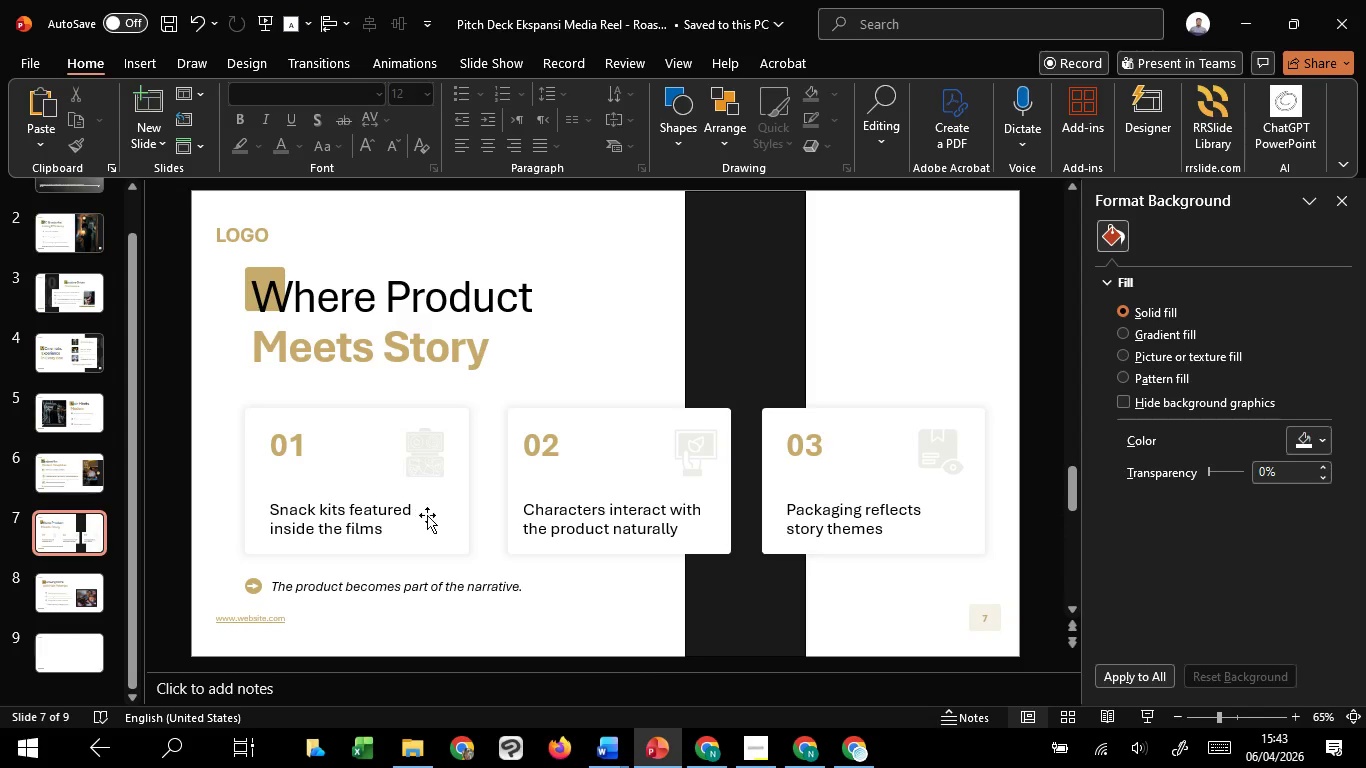 
left_click([451, 527])
 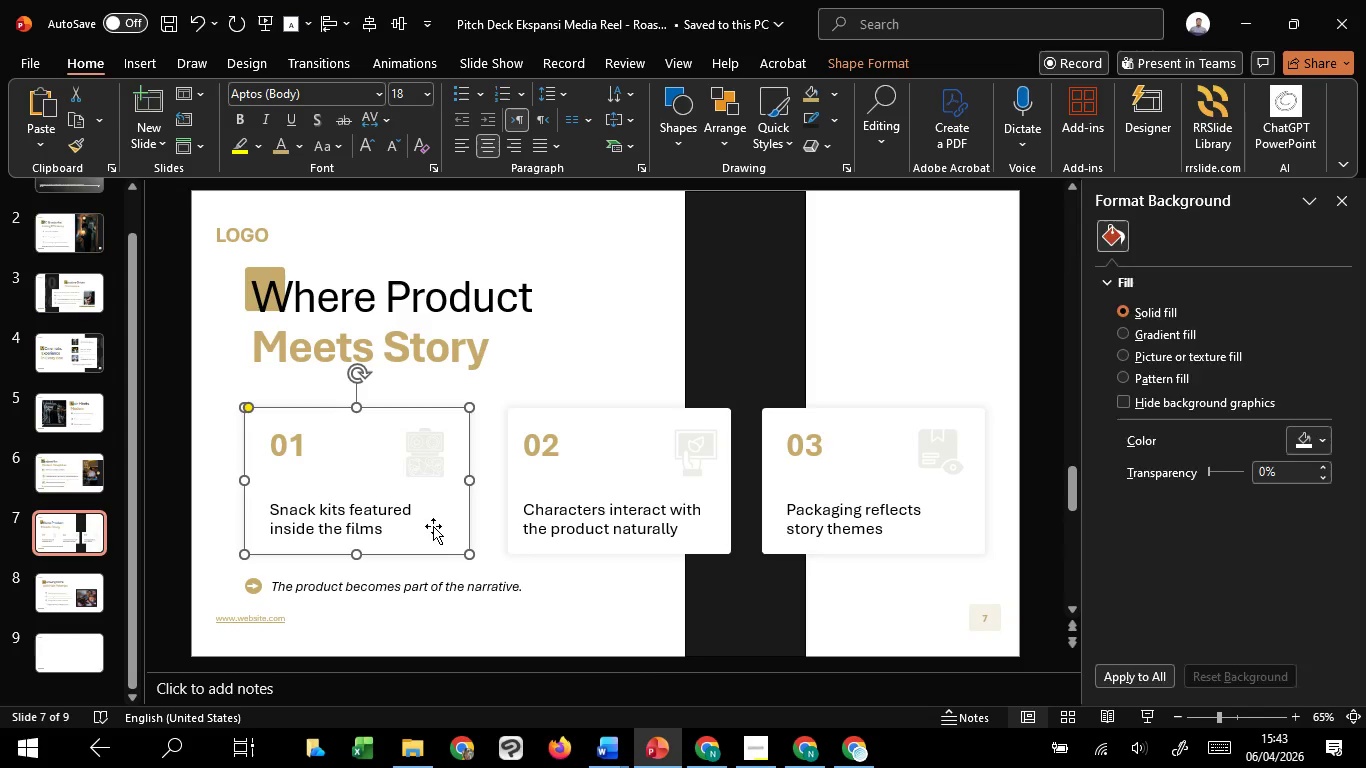 
hold_key(key=ShiftLeft, duration=1.52)
left_click([302, 455])
 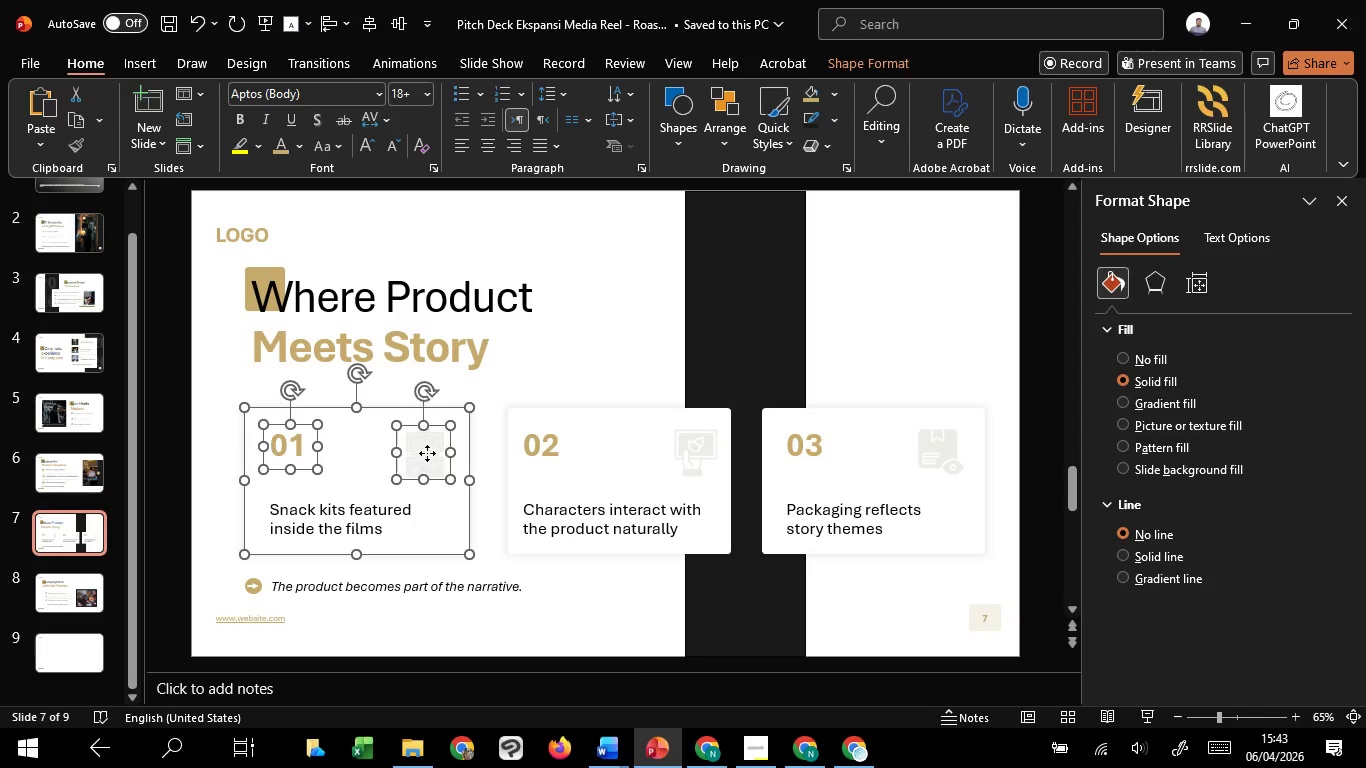 
left_click([427, 453])
 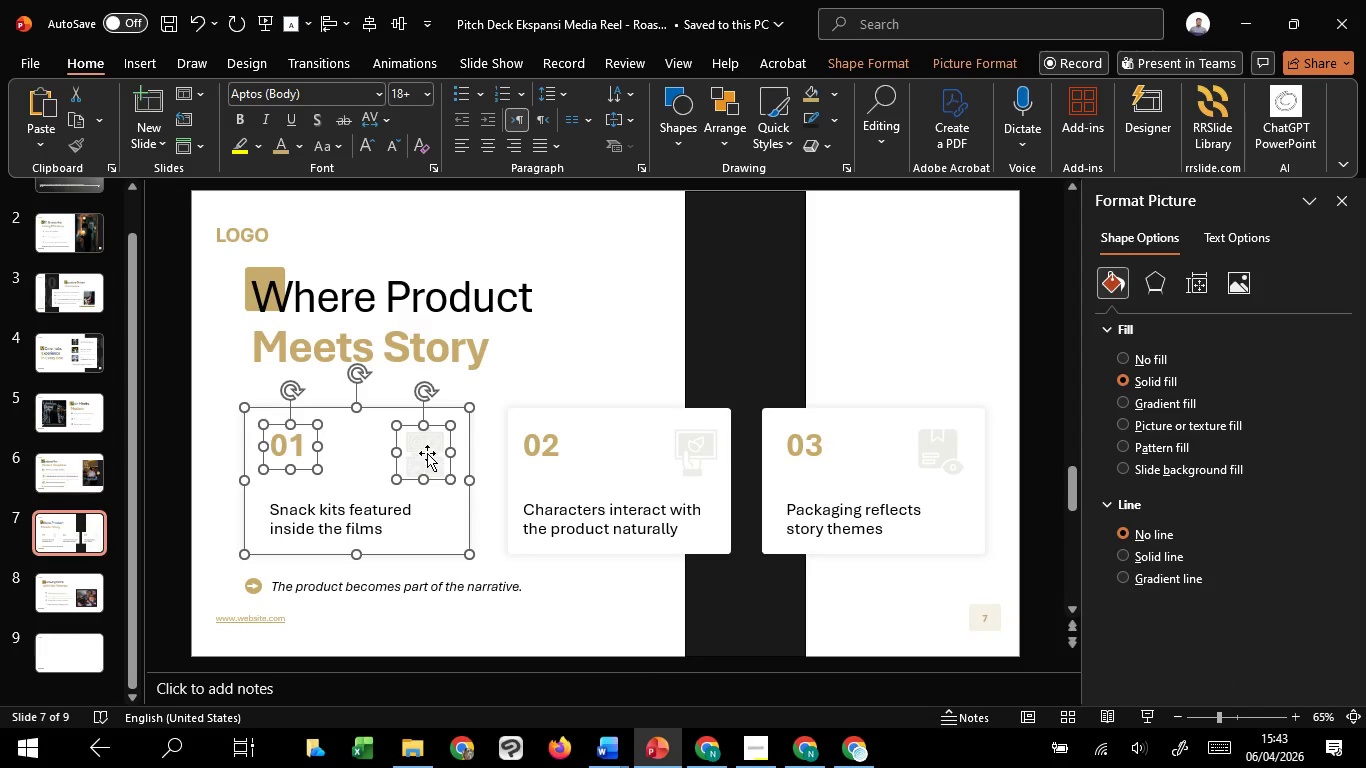 
key(Control+C)
 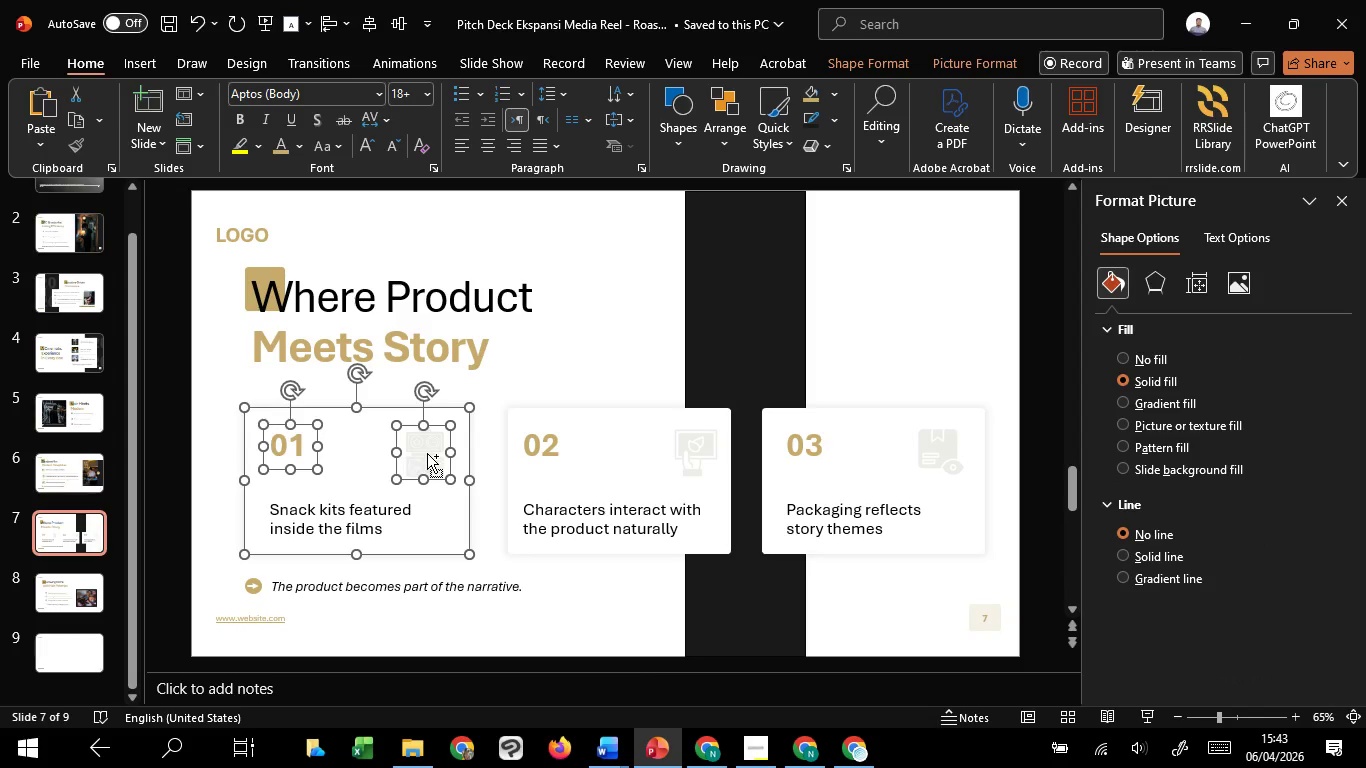 
key(Control+C)
 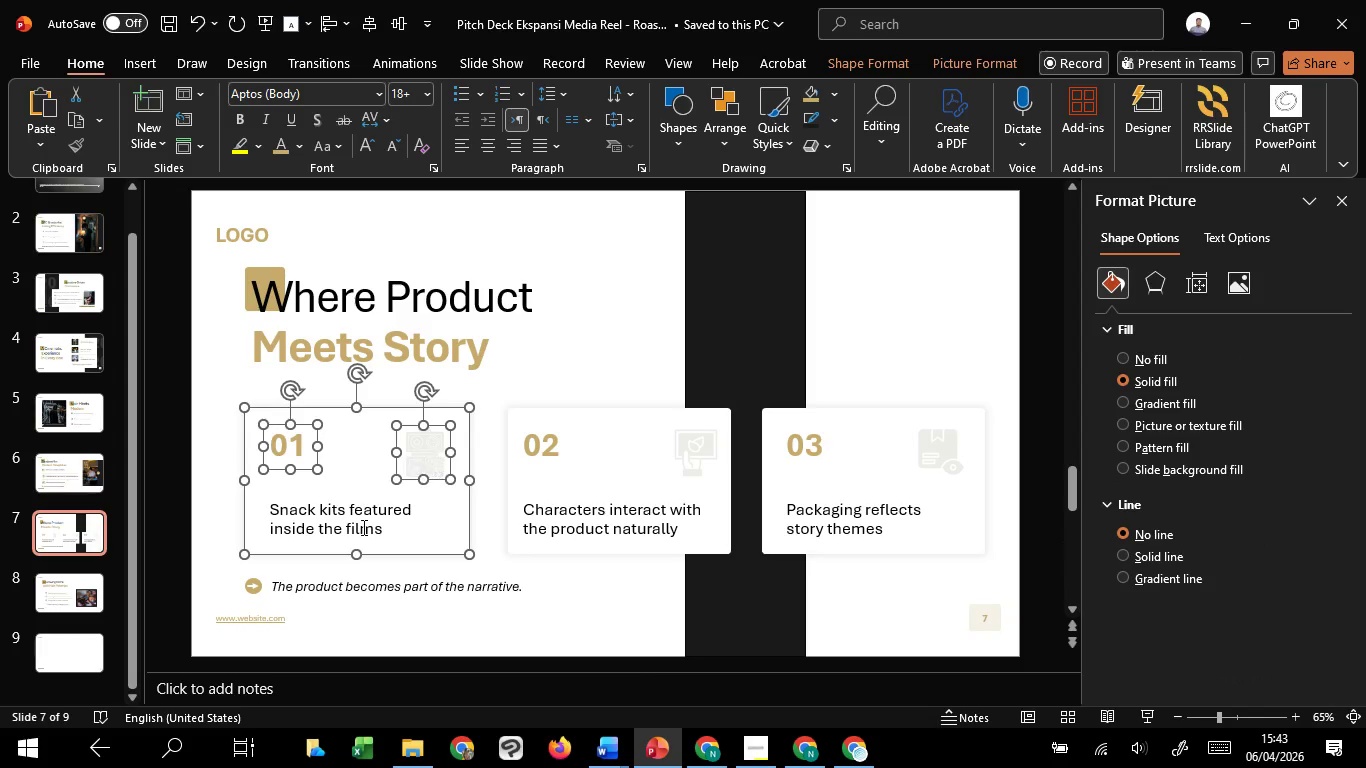 
key(Control+C)
 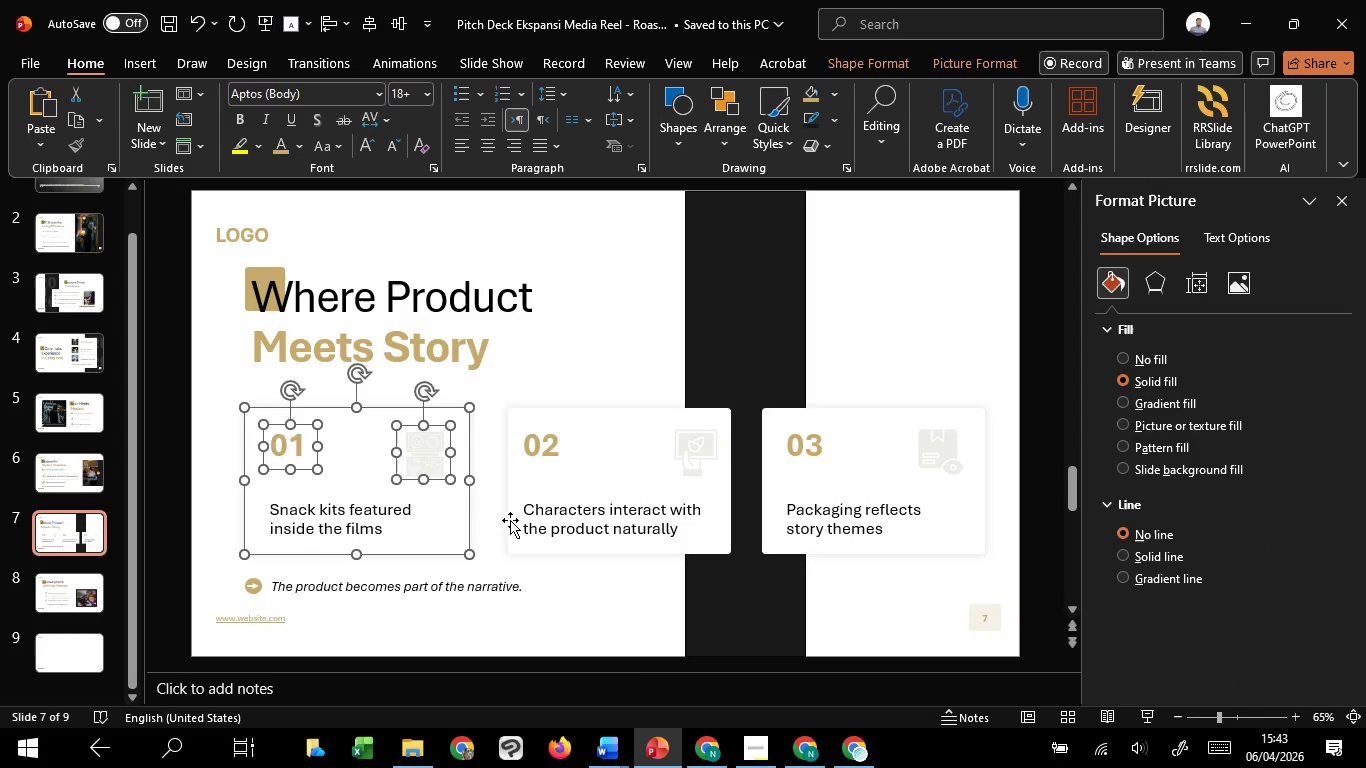 
scroll: coordinate [521, 516], scroll_direction: down, amount: 7.0
 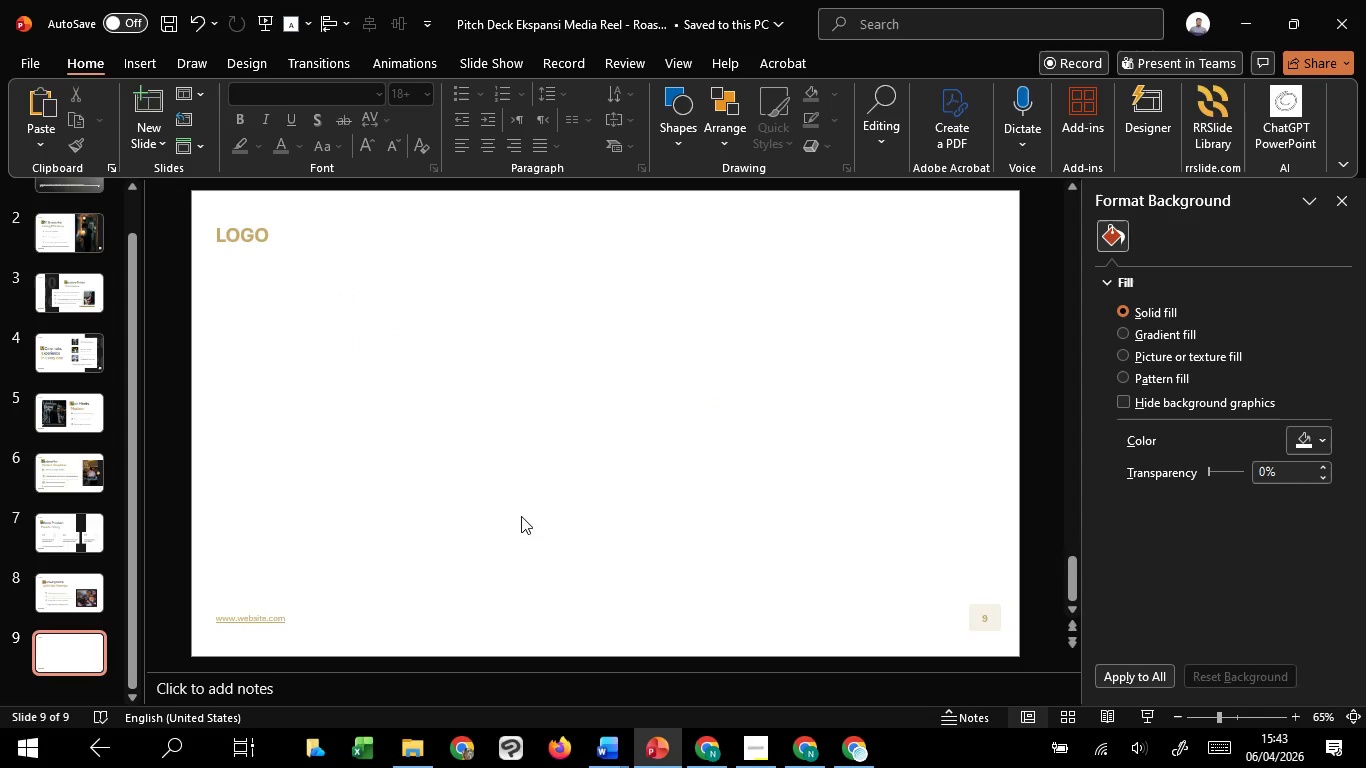 
key(Control+V)
 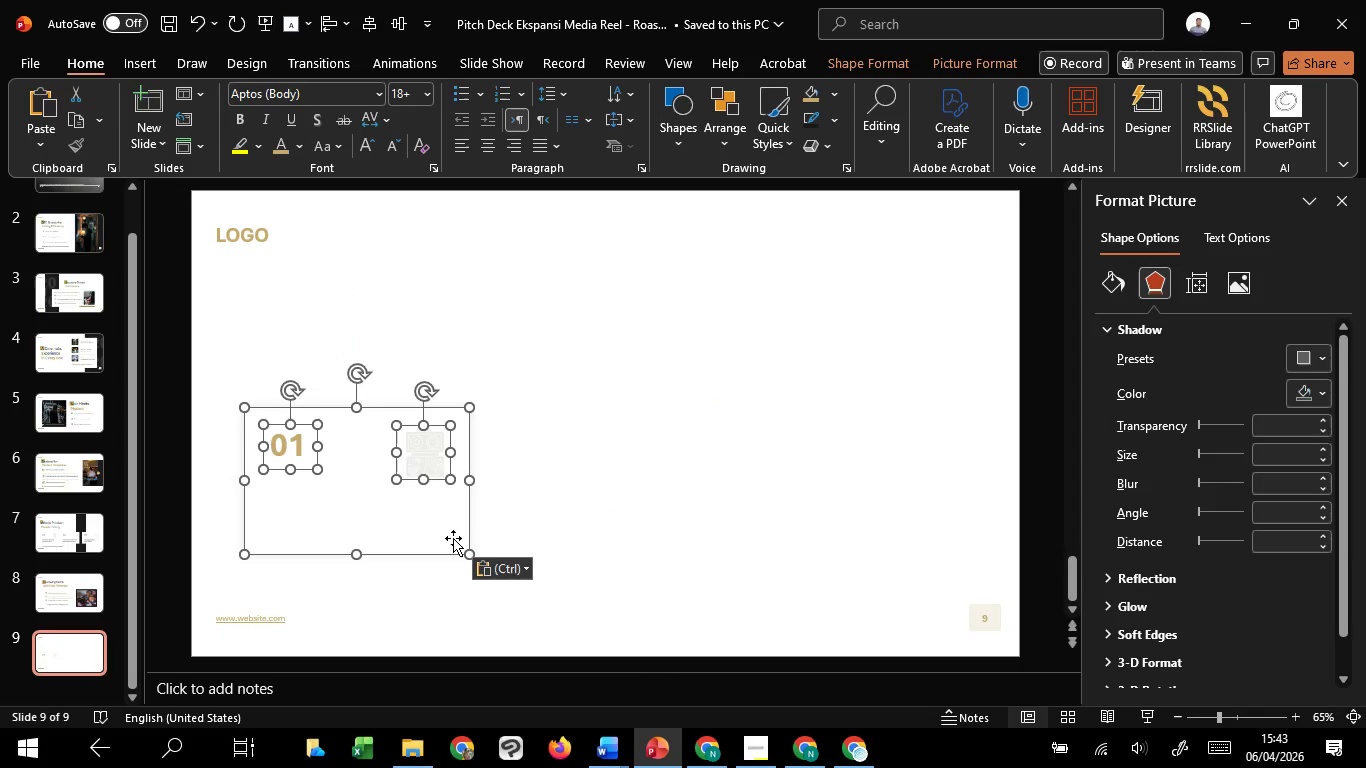 
left_click_drag(start_coordinate=[453, 538], to_coordinate=[459, 399])
 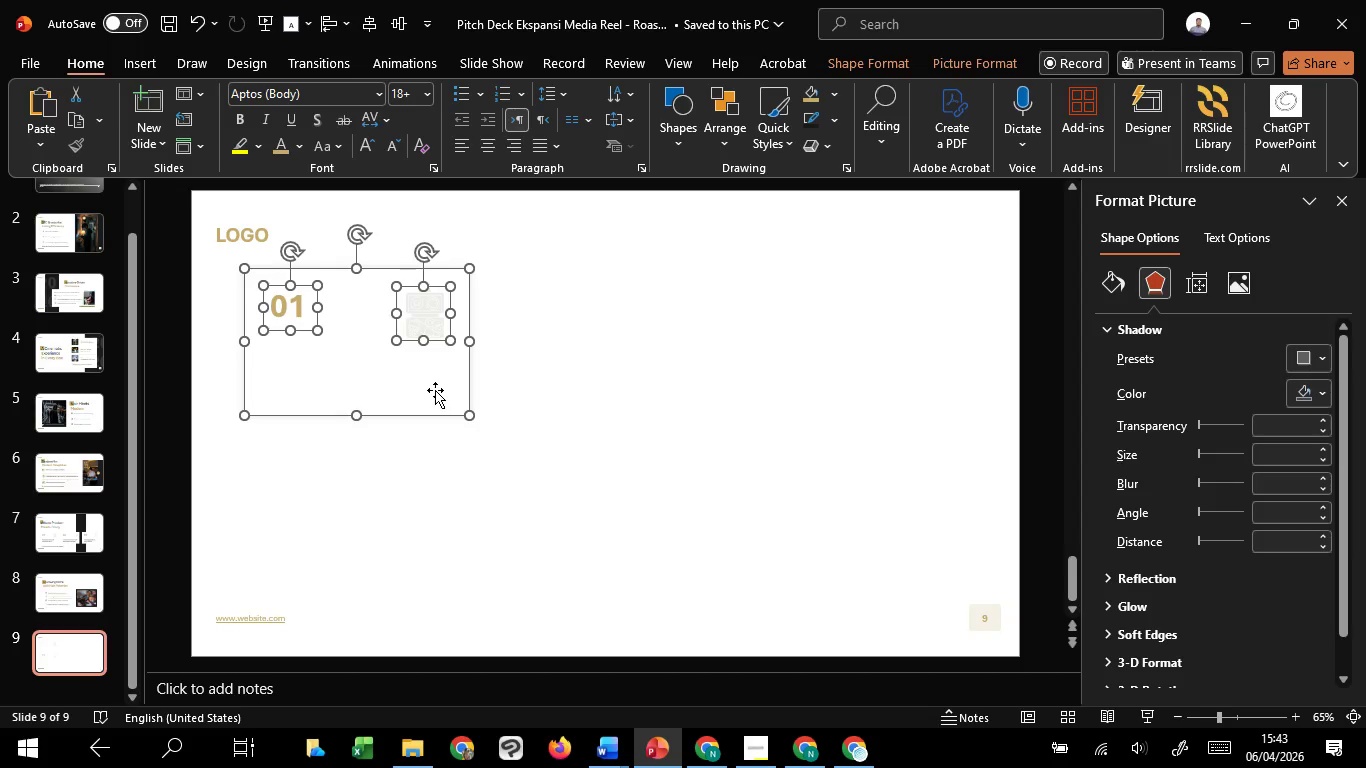 
hold_key(key=ShiftLeft, duration=1.12)
 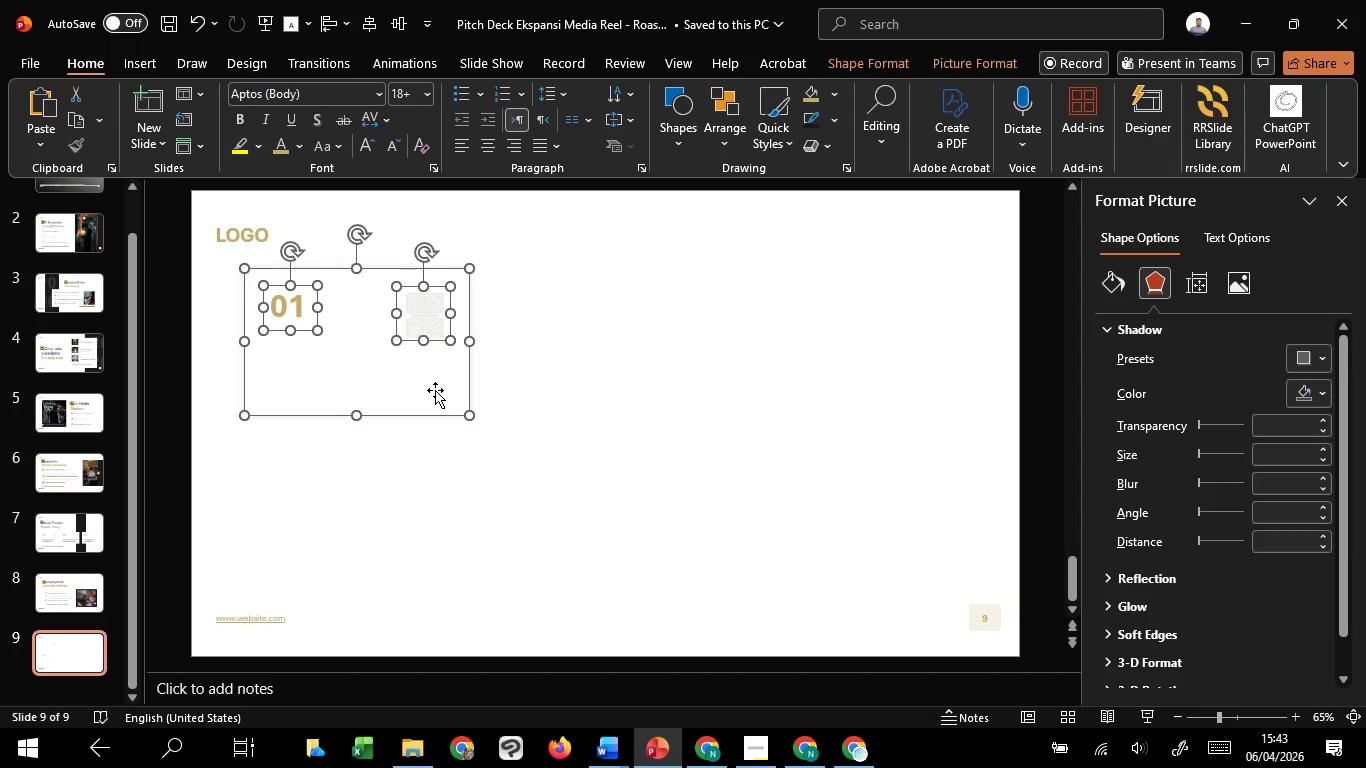 
left_click_drag(start_coordinate=[435, 390], to_coordinate=[485, 370])
 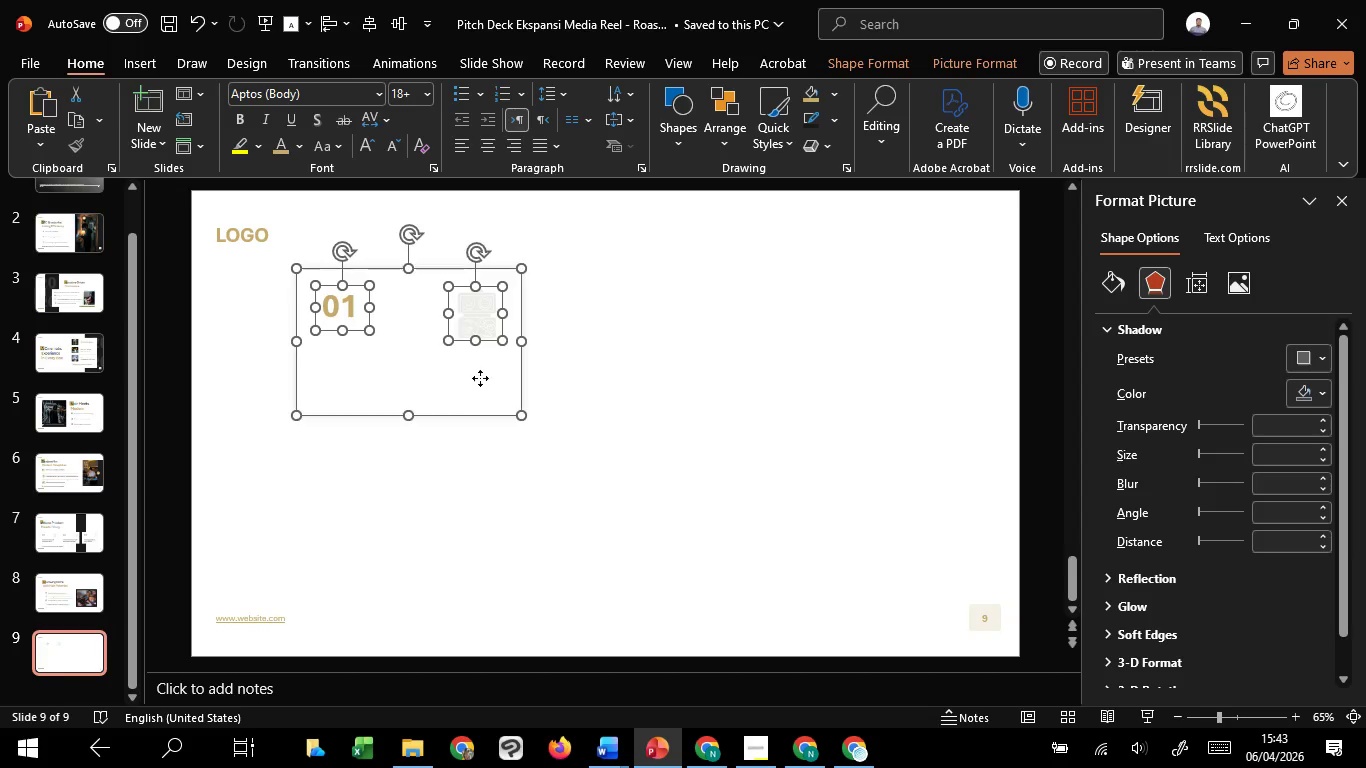 
hold_key(key=ShiftLeft, duration=1.52)
 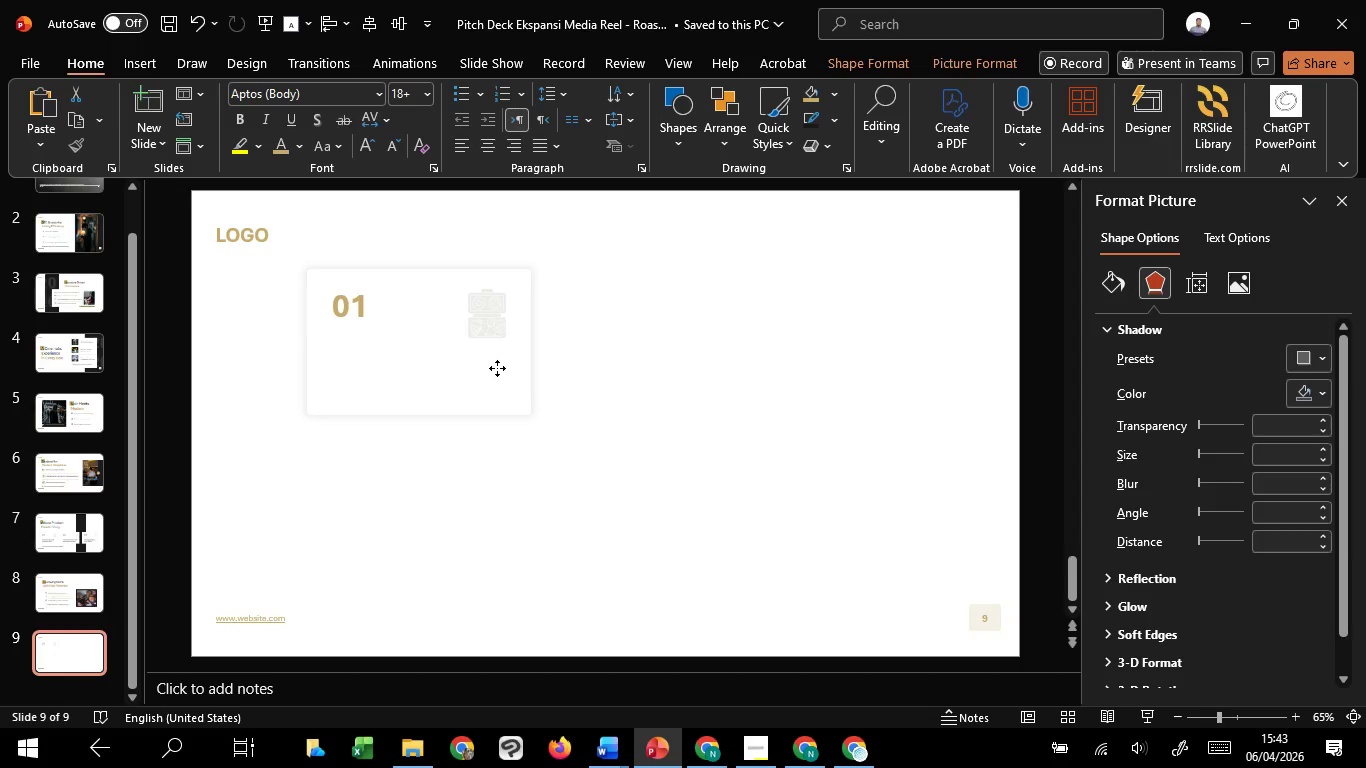 
hold_key(key=ShiftLeft, duration=1.06)
 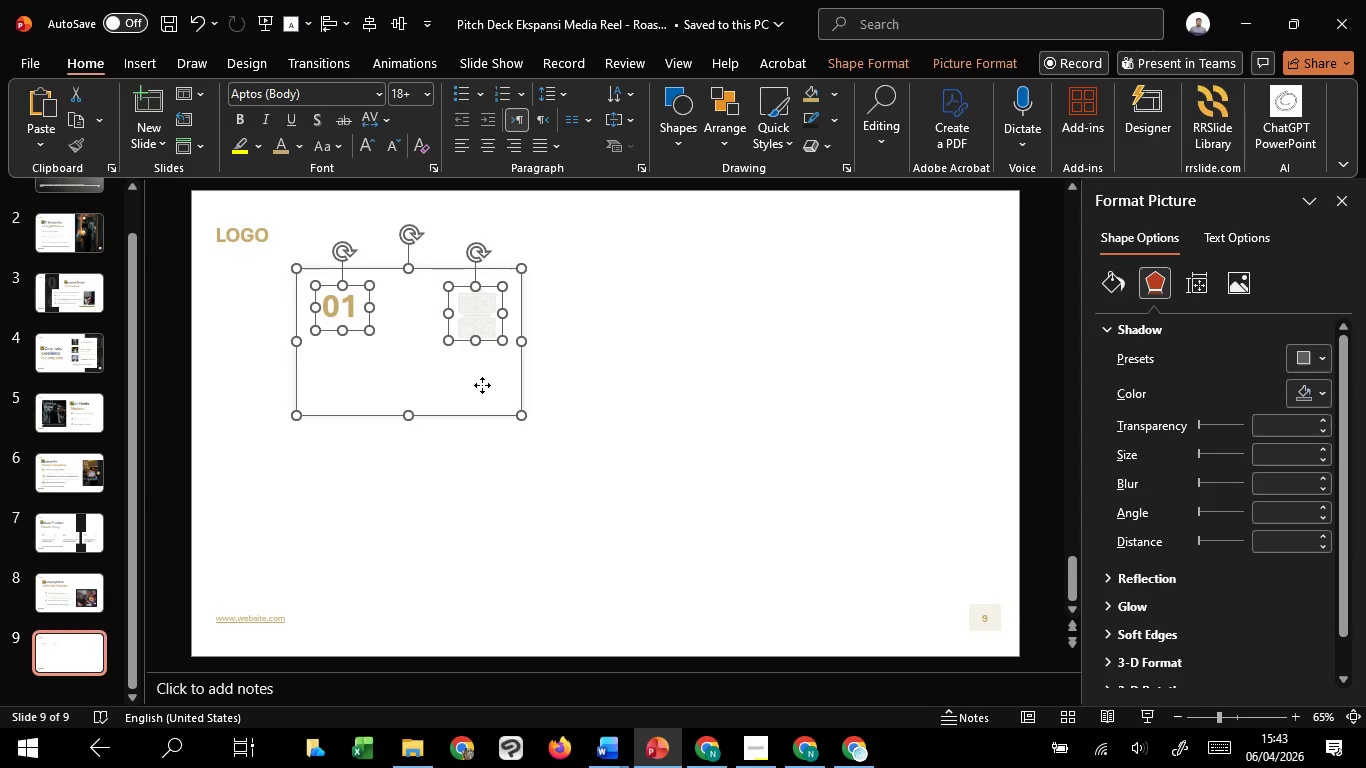 
left_click_drag(start_coordinate=[482, 385], to_coordinate=[479, 367])
 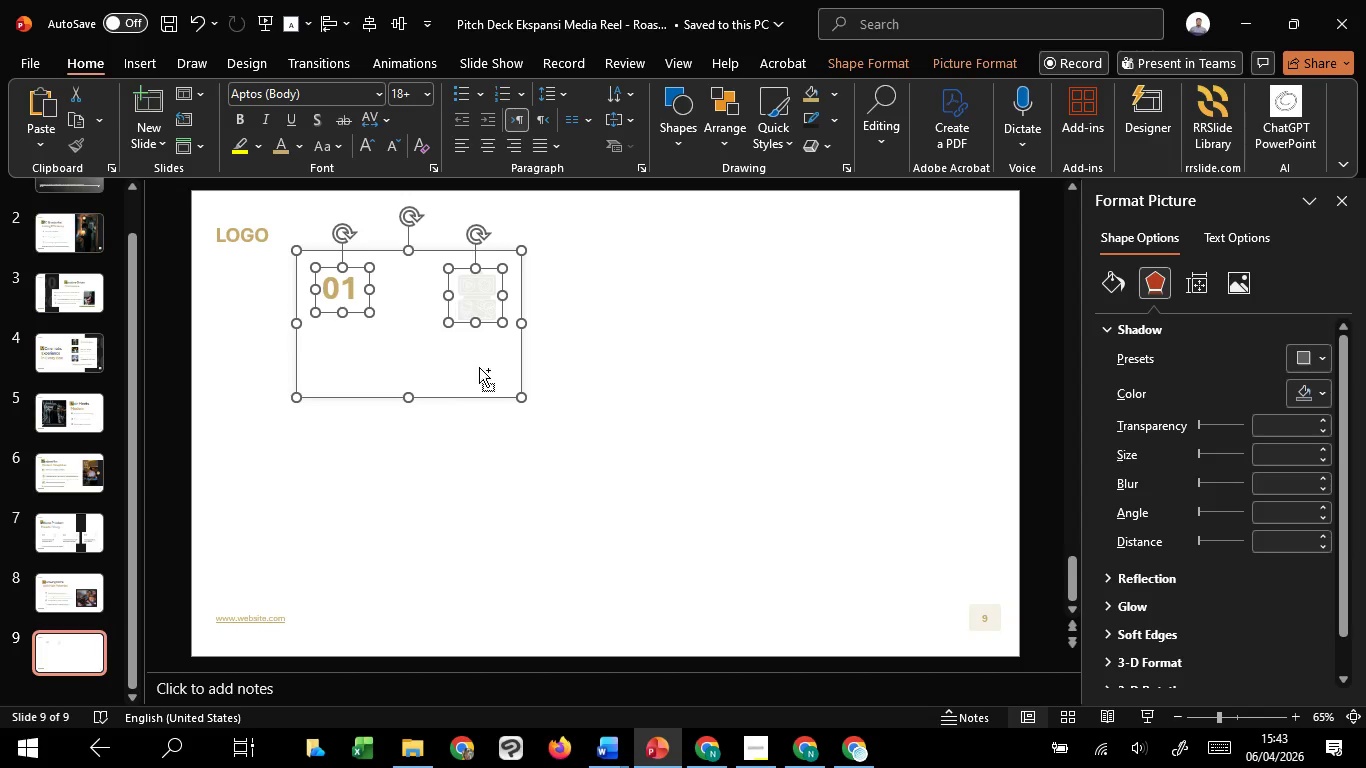 
hold_key(key=ShiftLeft, duration=1.25)
 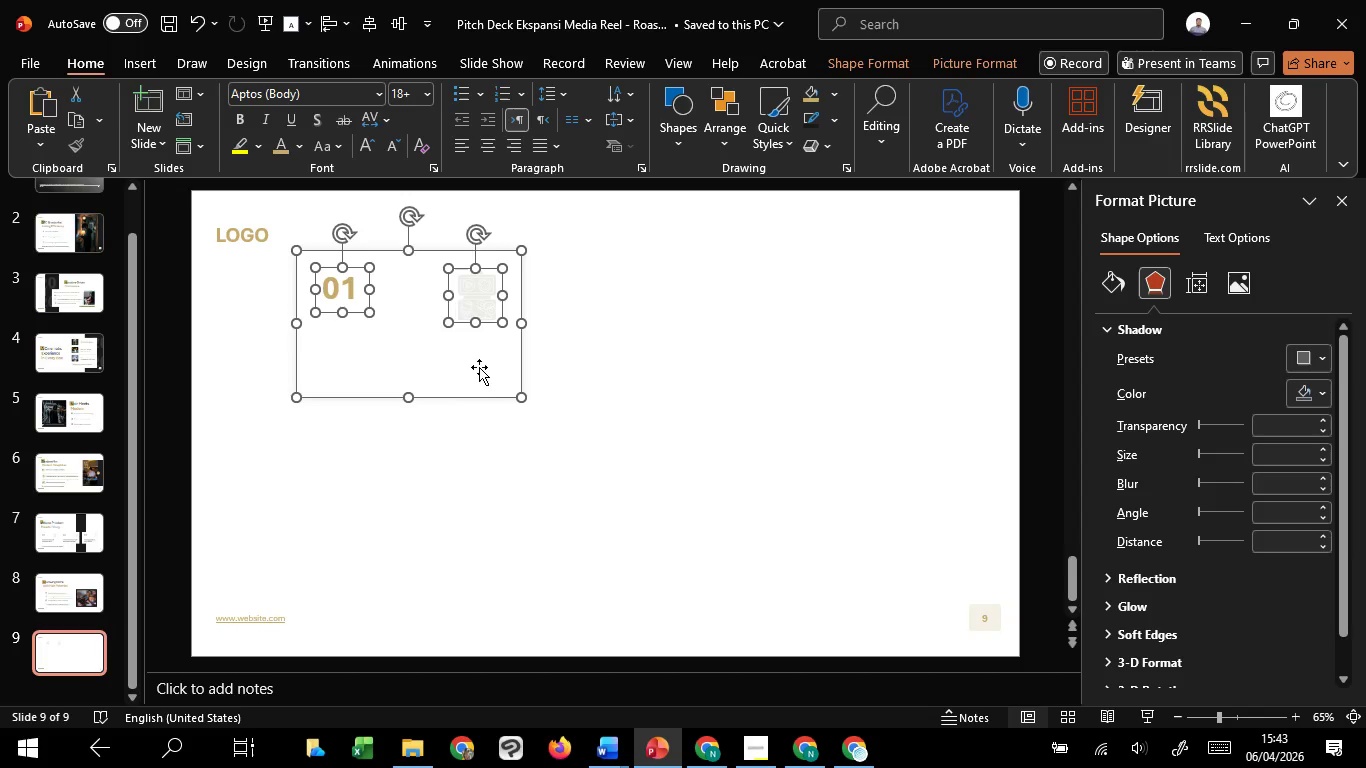 
hold_key(key=ControlLeft, duration=2.17)
hold_key(key=ShiftLeft, duration=1.64)
left_click_drag(start_coordinate=[479, 367], to_coordinate=[728, 342])
 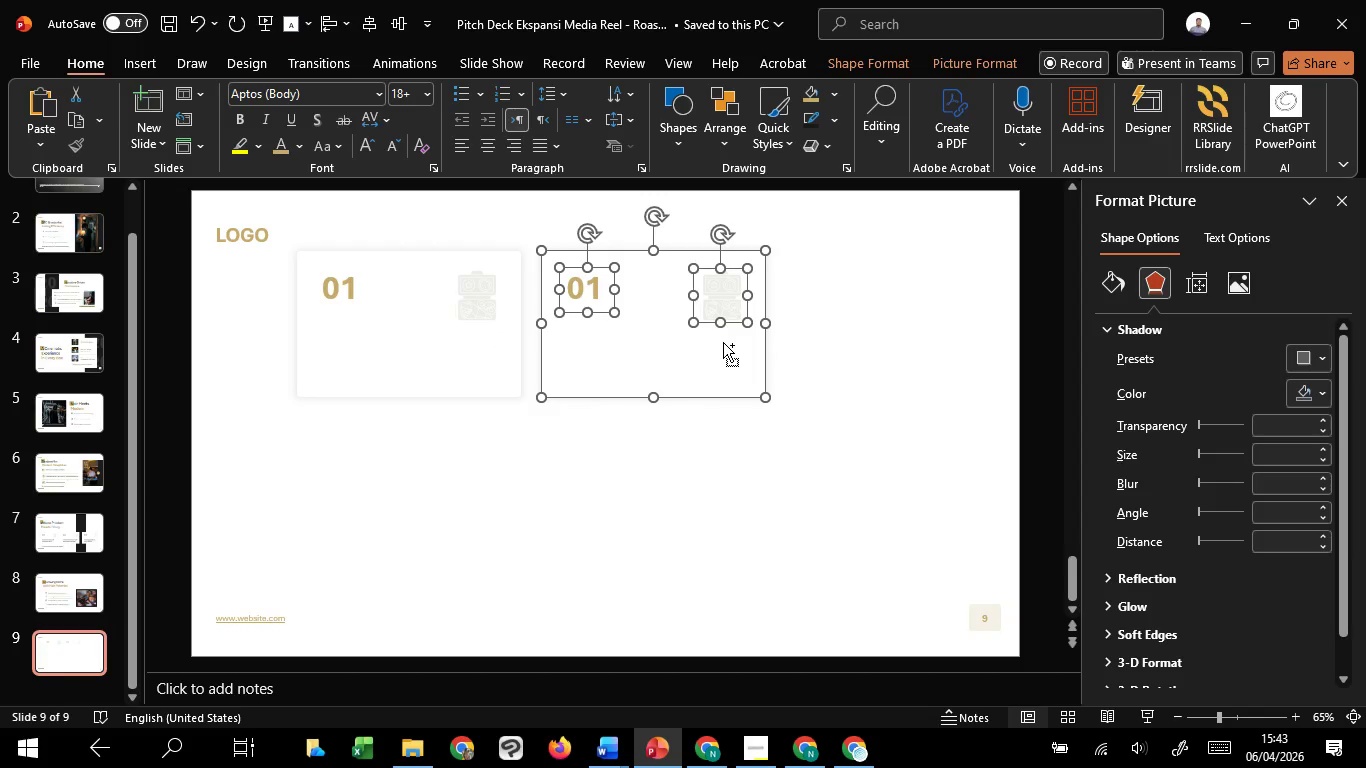 
hold_key(key=C, duration=1.44)
 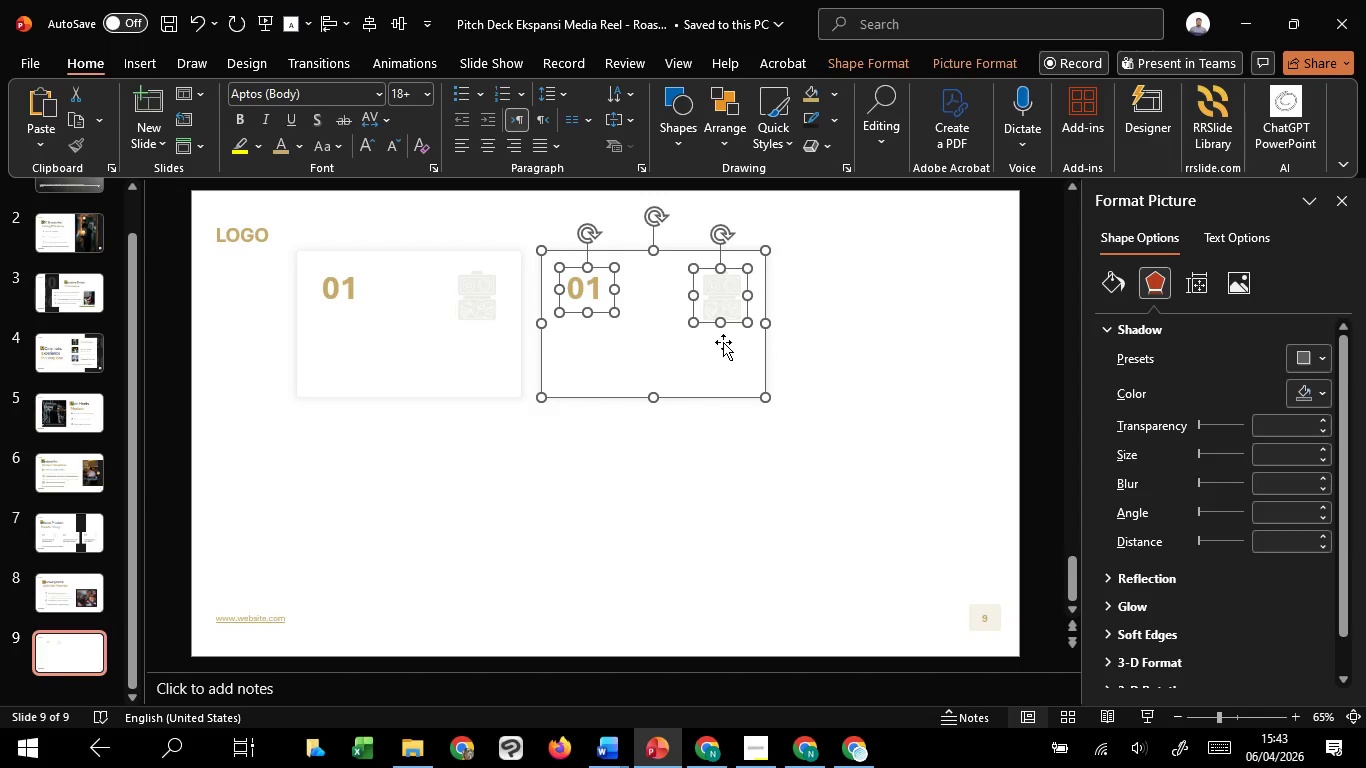 
hold_key(key=ControlLeft, duration=2.73)
 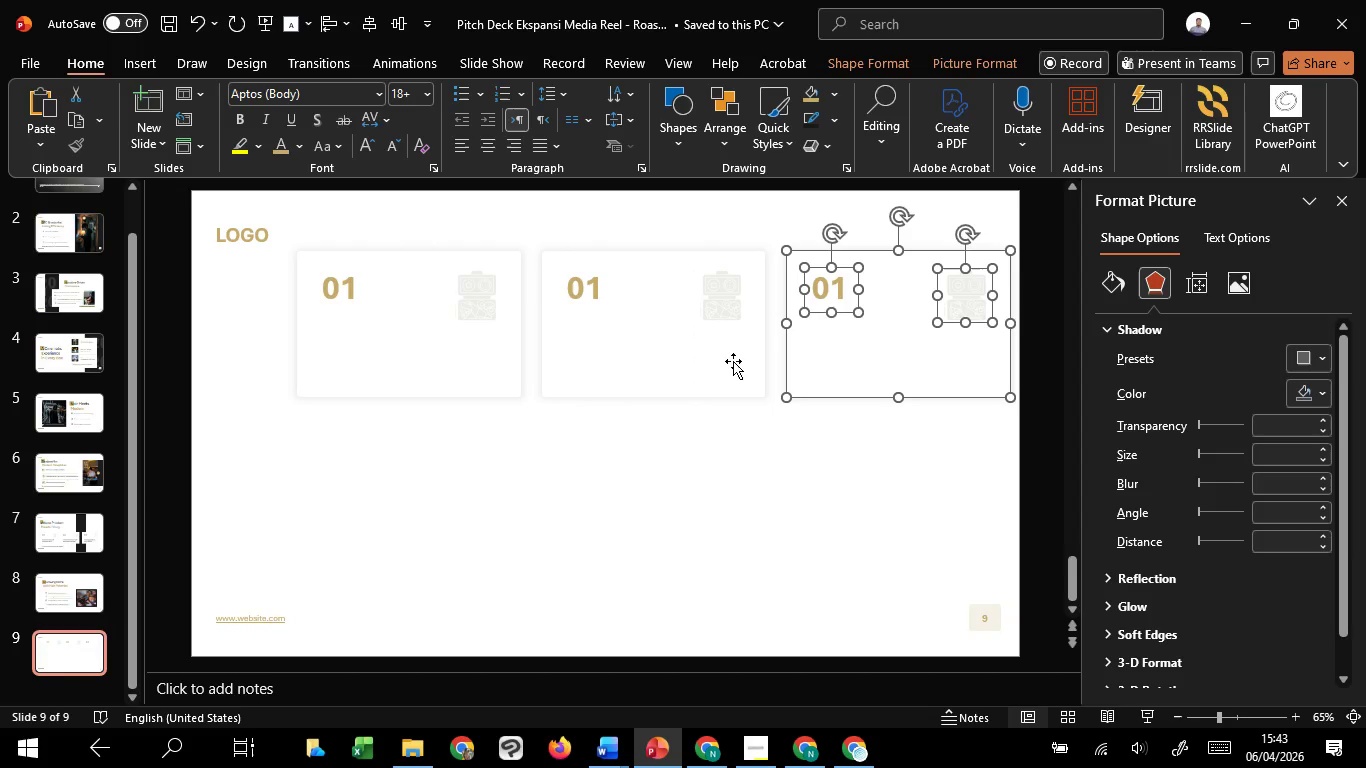 
hold_key(key=ShiftLeft, duration=6.66)
 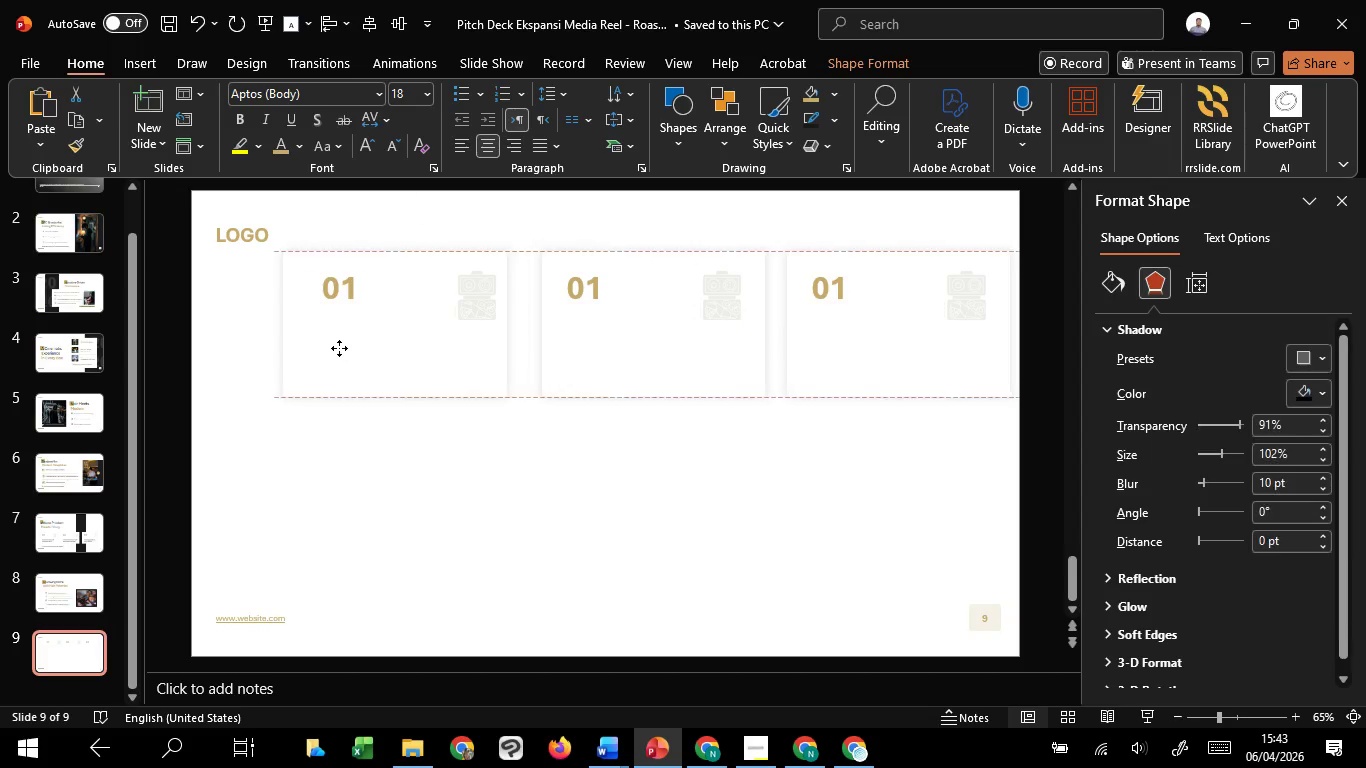 
hold_key(key=C, duration=1.52)
 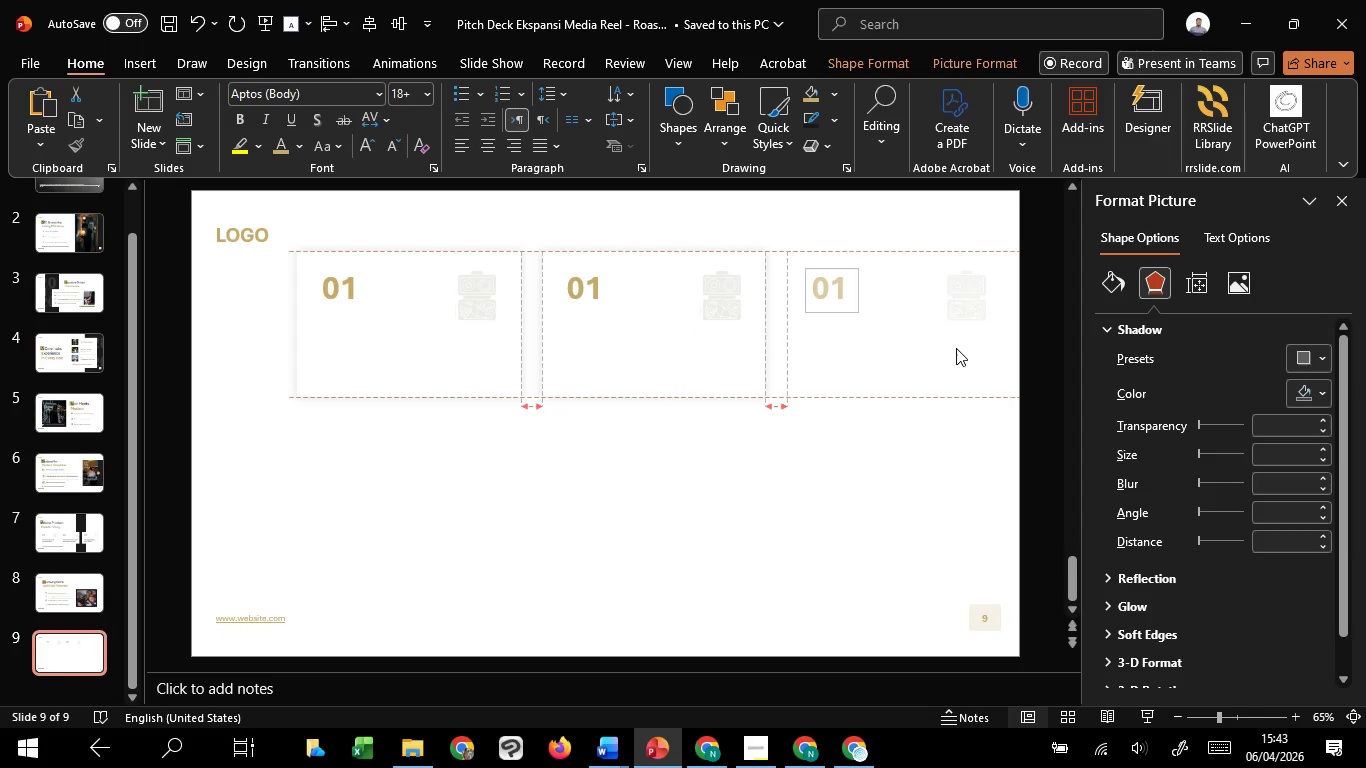 
left_click_drag(start_coordinate=[723, 342], to_coordinate=[956, 348])
 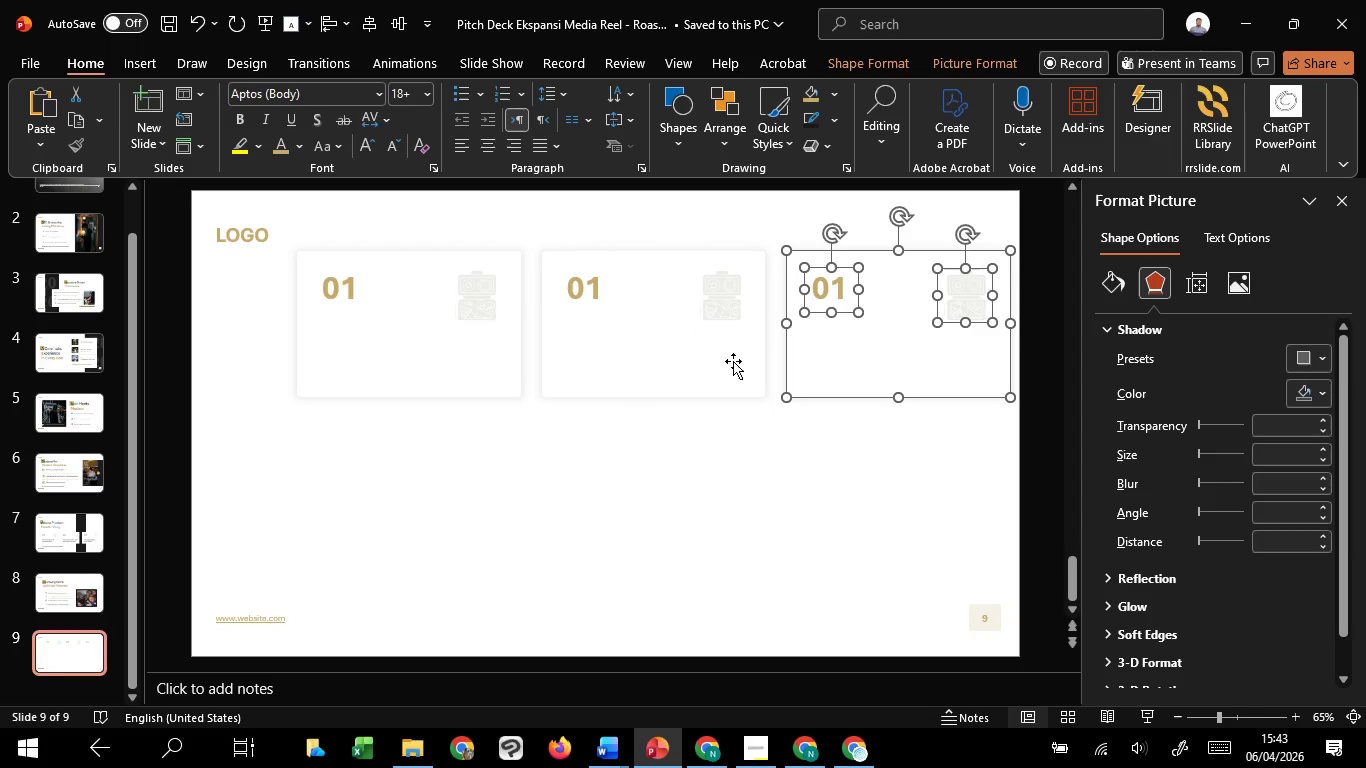 
hold_key(key=C, duration=0.86)
 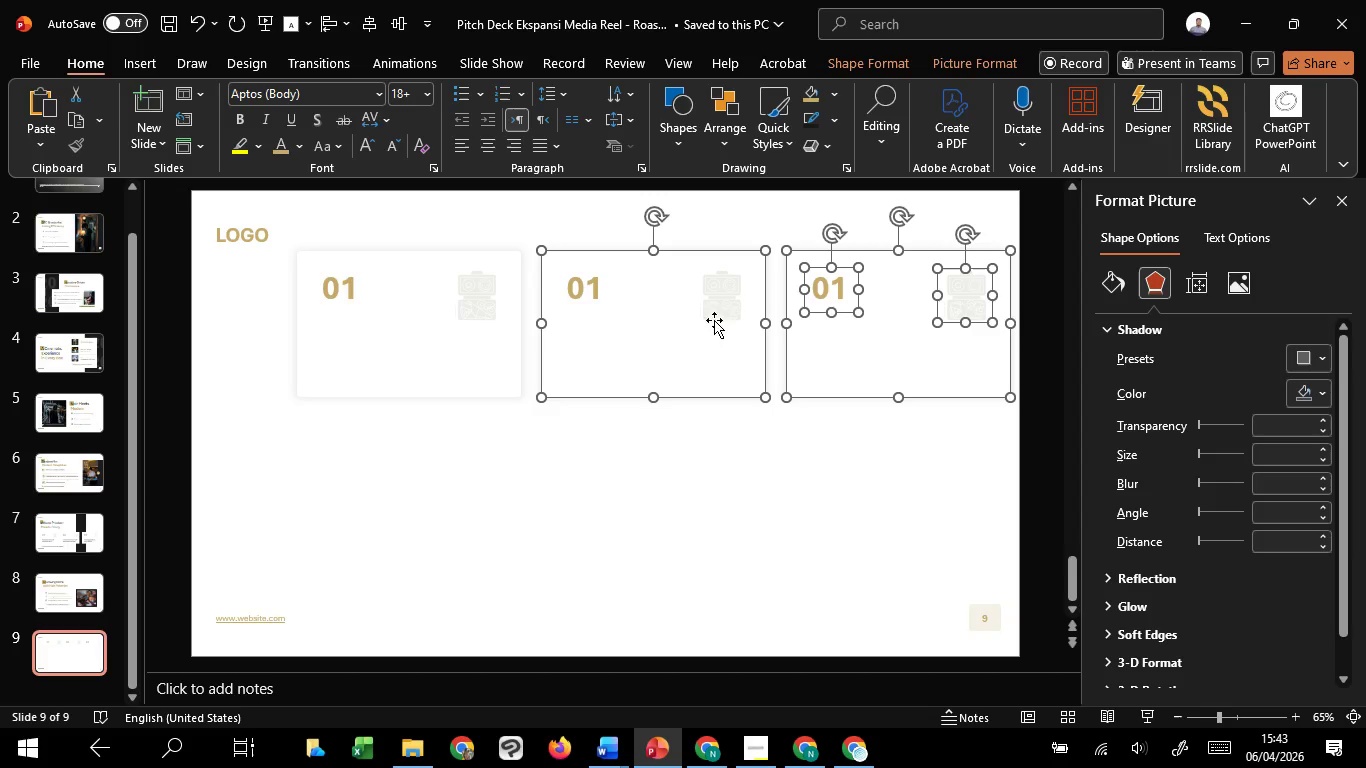 
double_click([724, 300])
 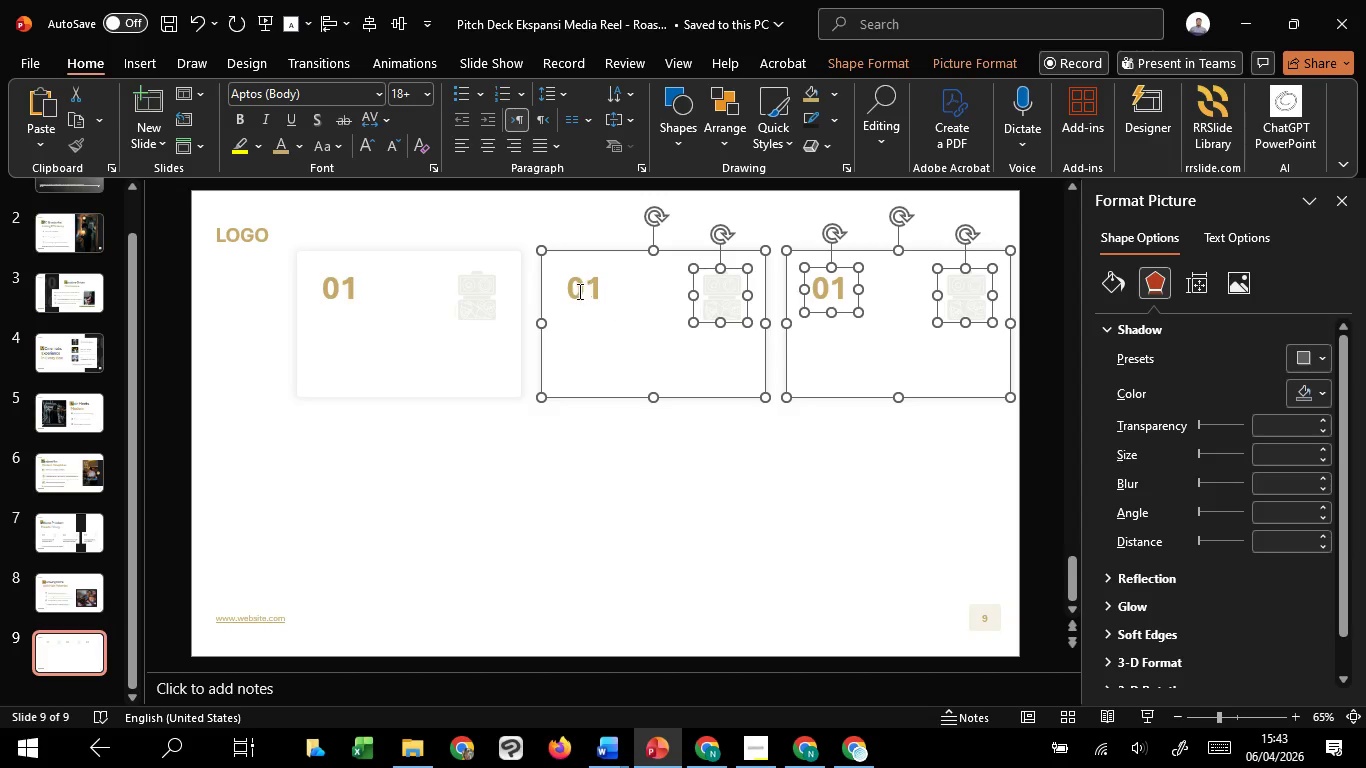 
left_click([578, 291])
 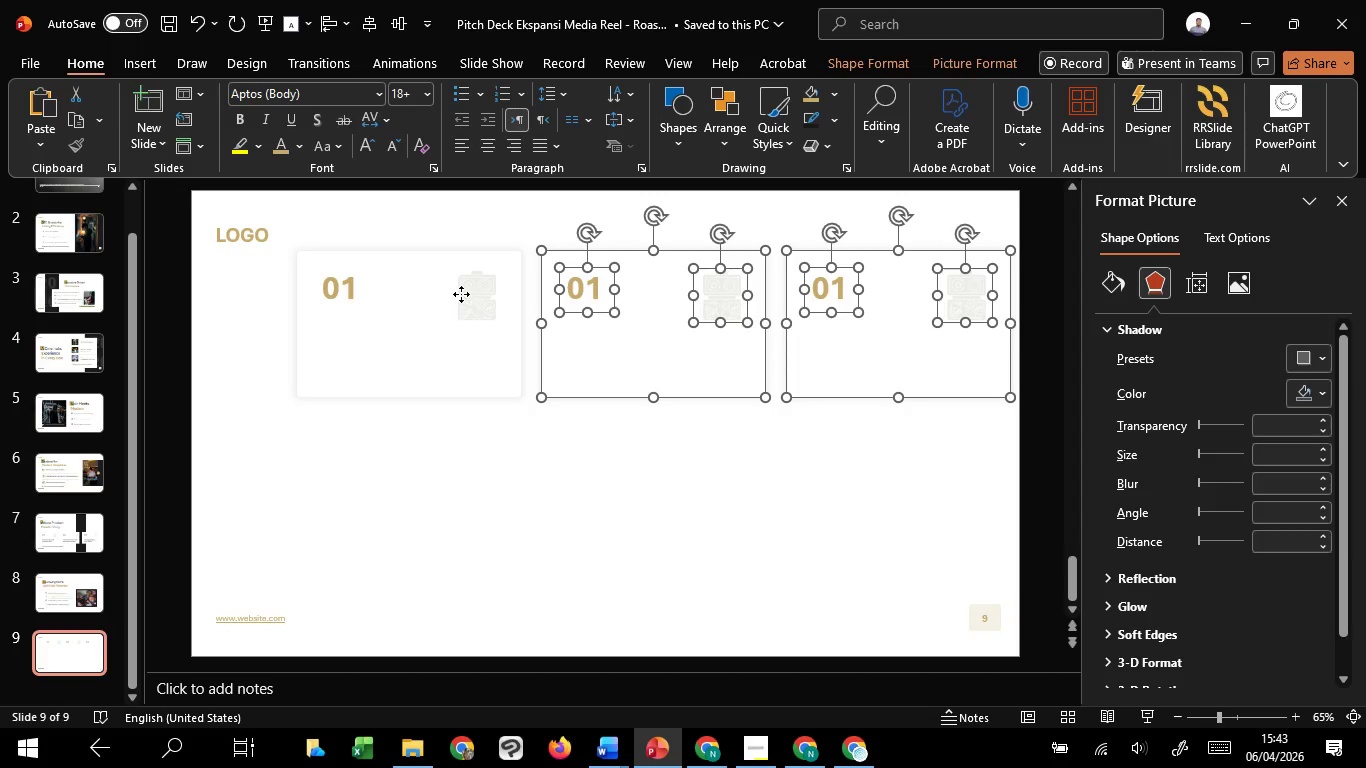 
left_click([461, 294])
 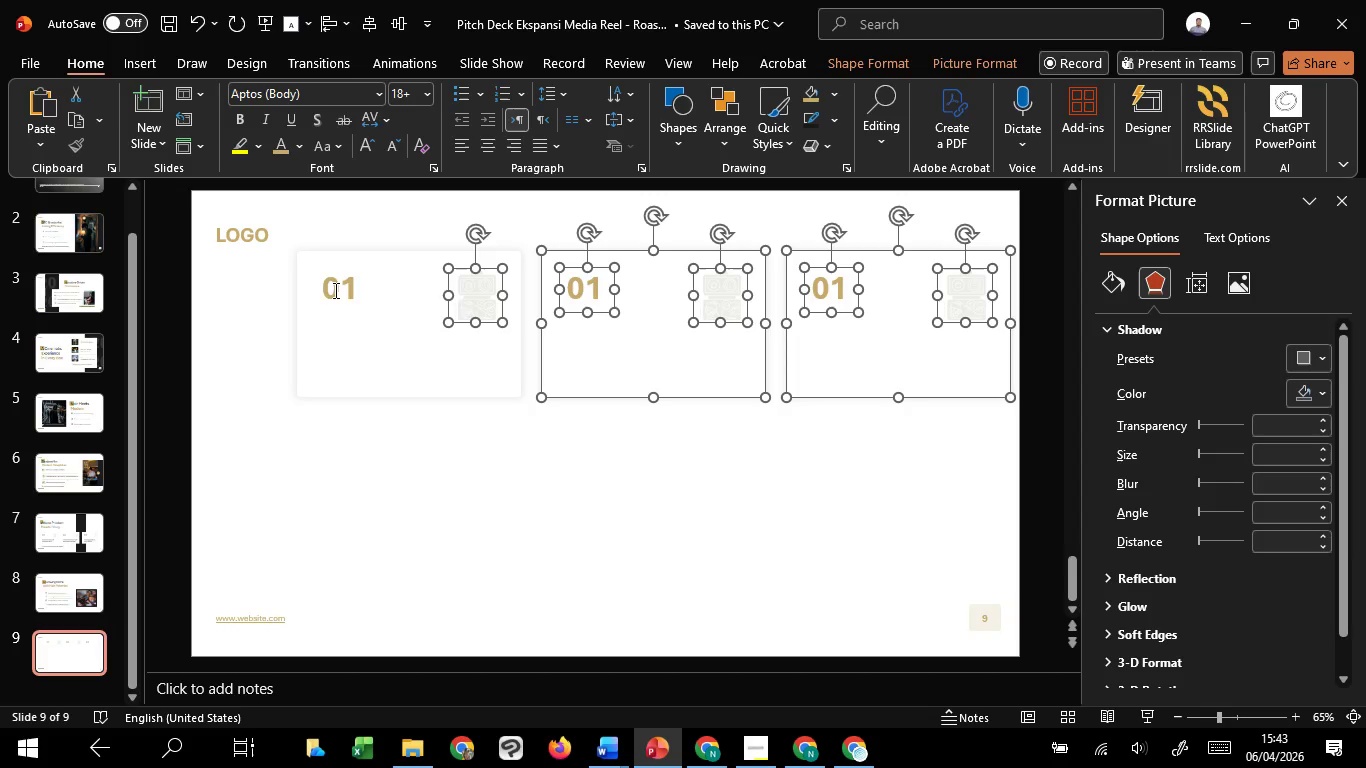 
left_click([332, 290])
 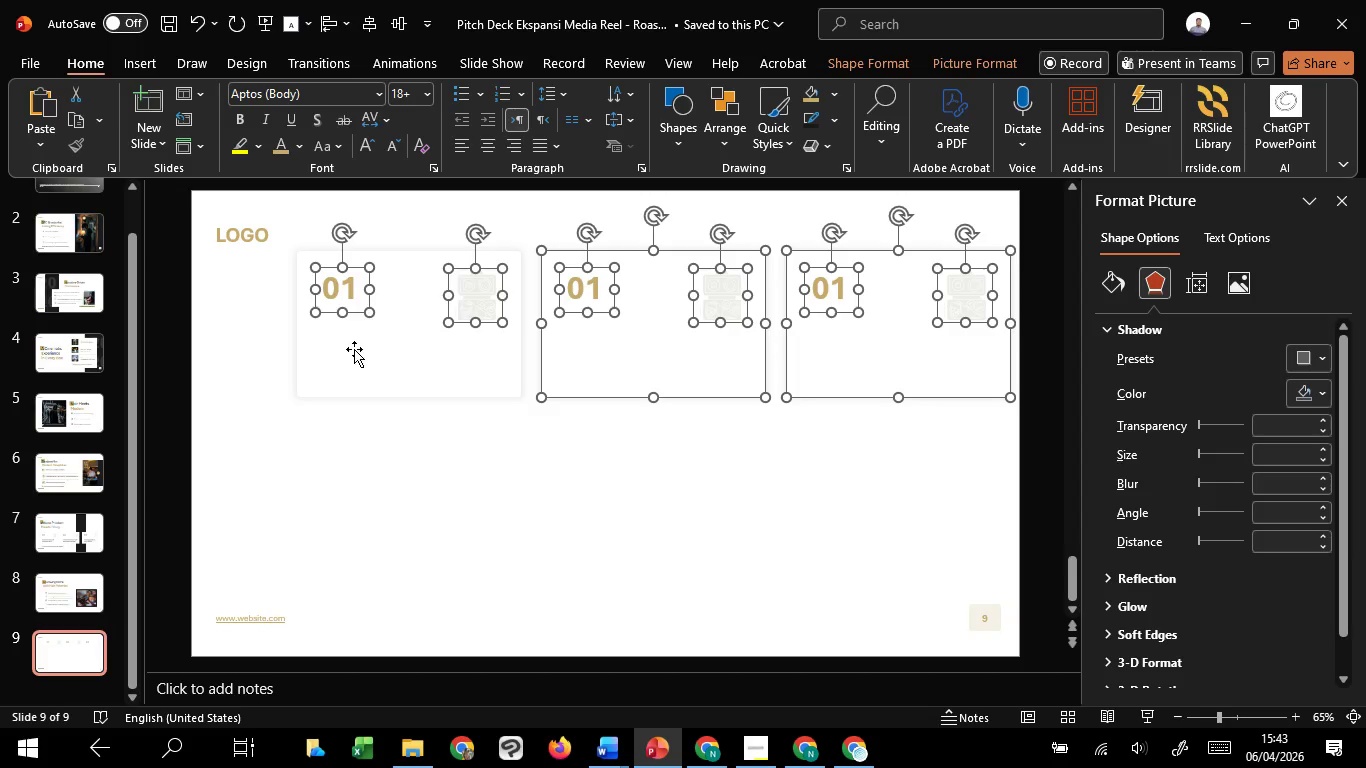 
left_click_drag(start_coordinate=[354, 349], to_coordinate=[332, 348])
 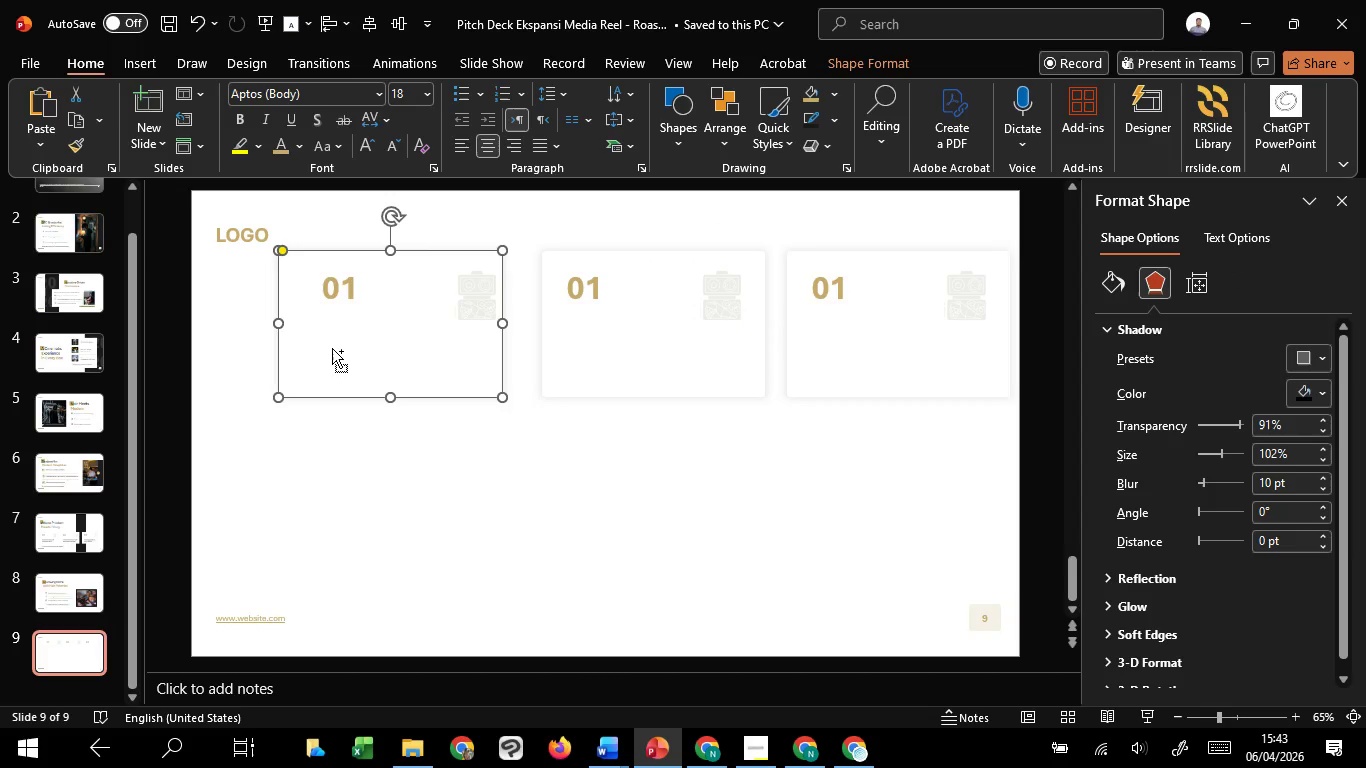 
hold_key(key=ShiftLeft, duration=1.52)
 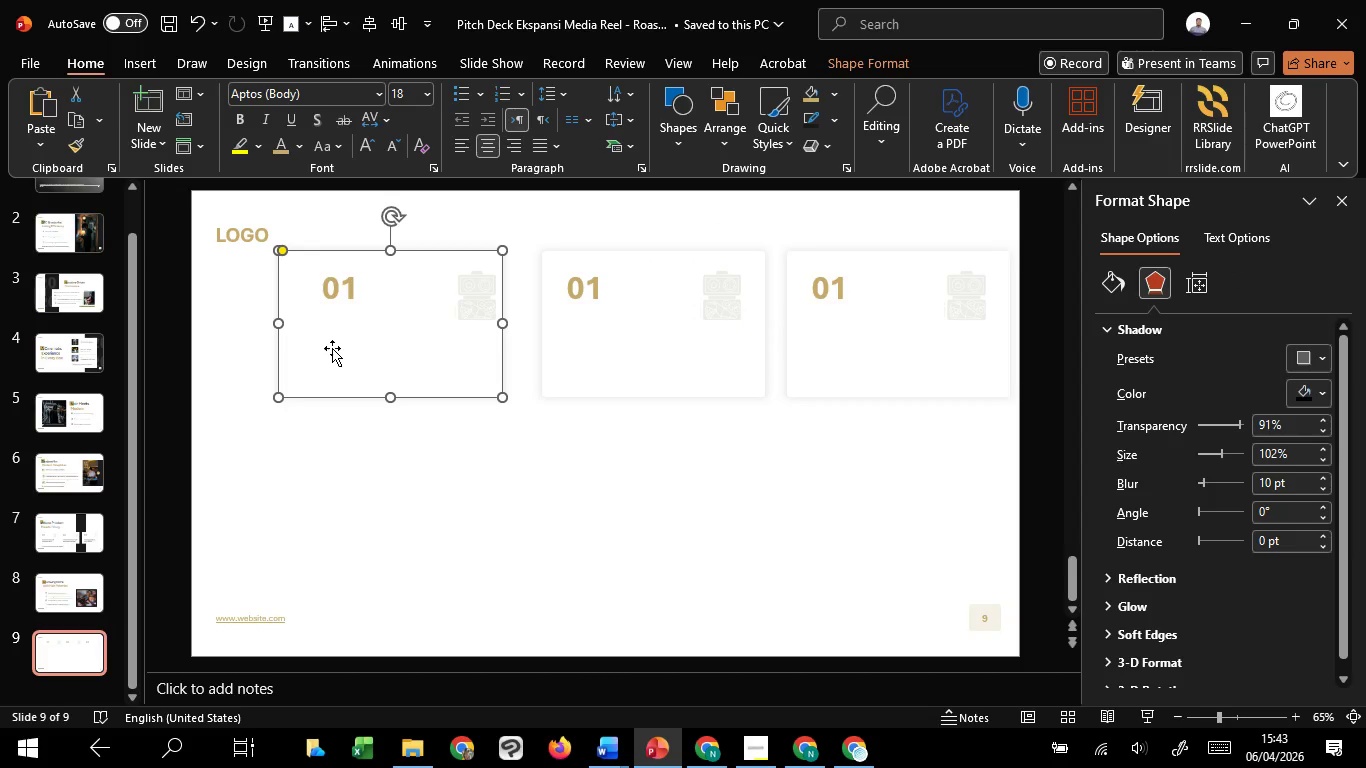 
hold_key(key=ShiftLeft, duration=0.34)
 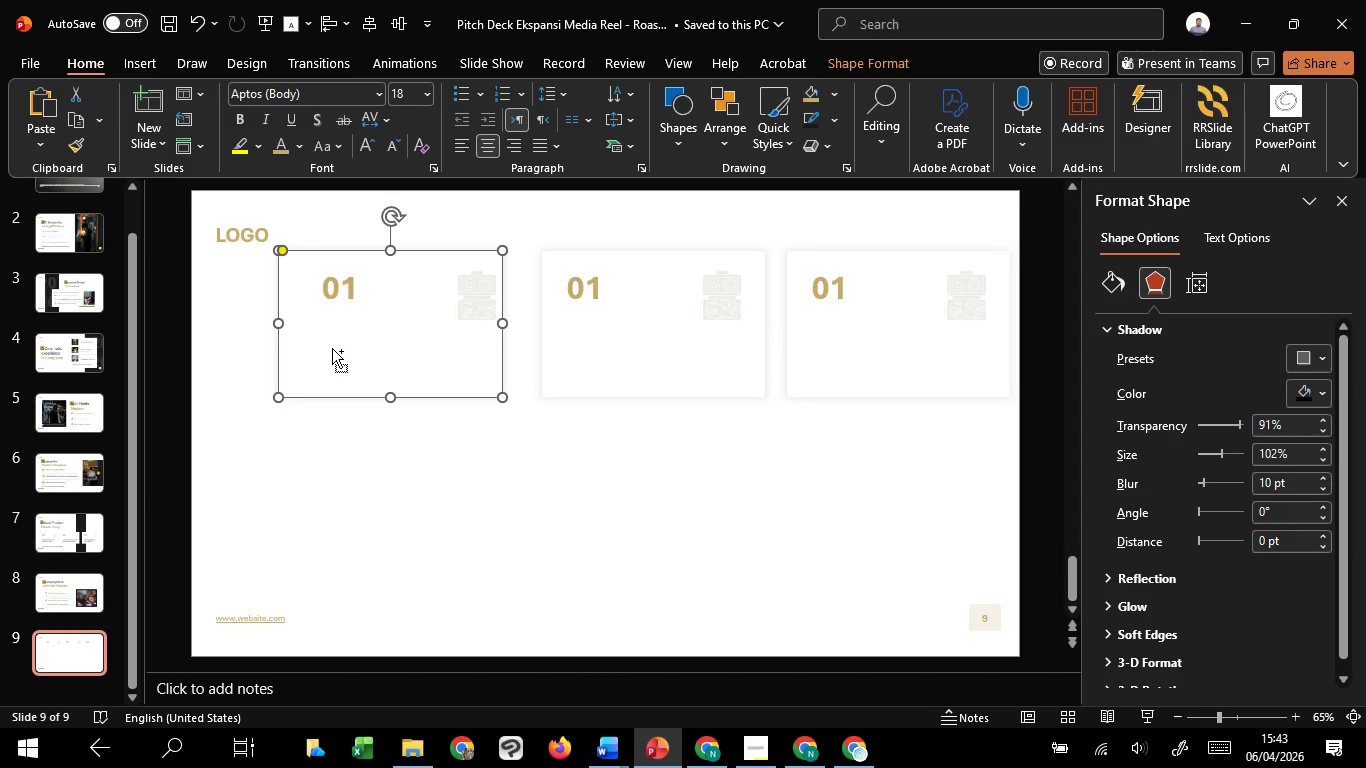 
key(Control+Z)
 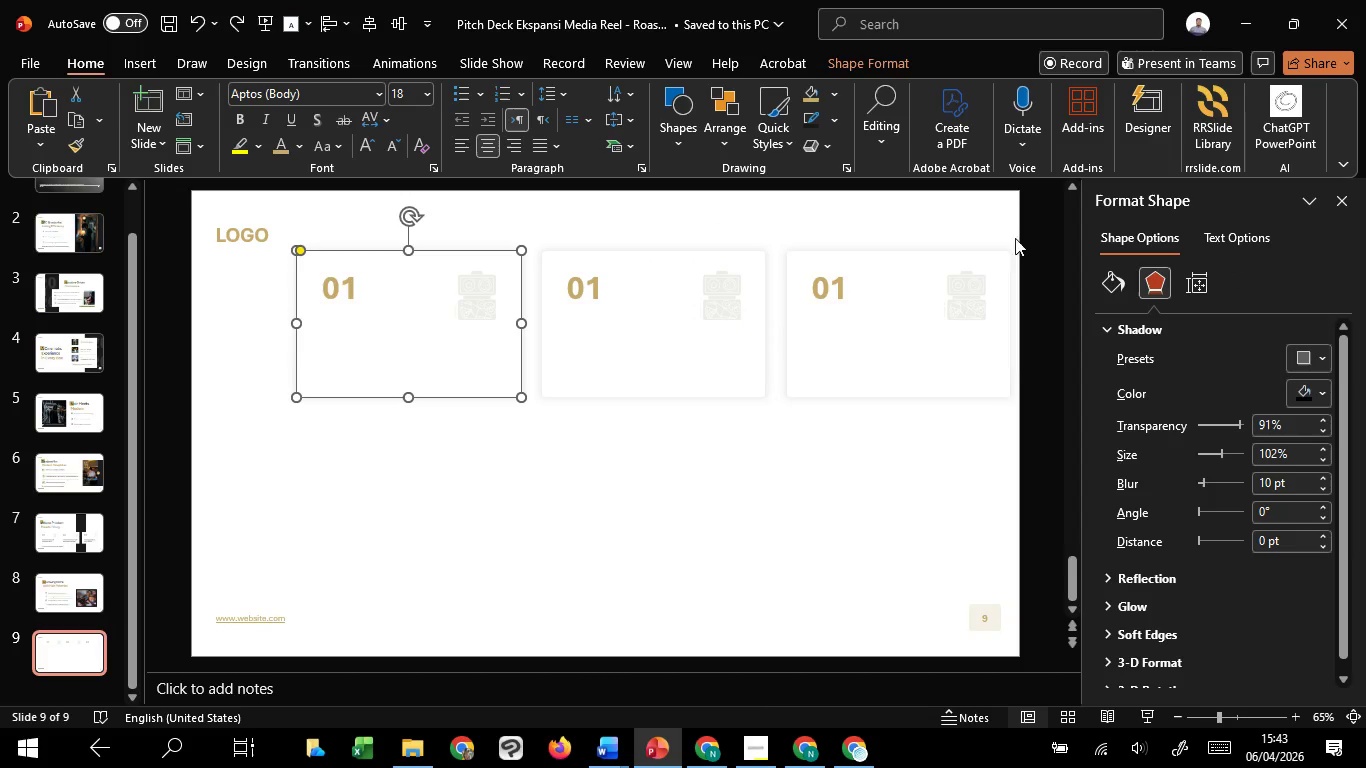 
left_click_drag(start_coordinate=[1054, 237], to_coordinate=[279, 435])
 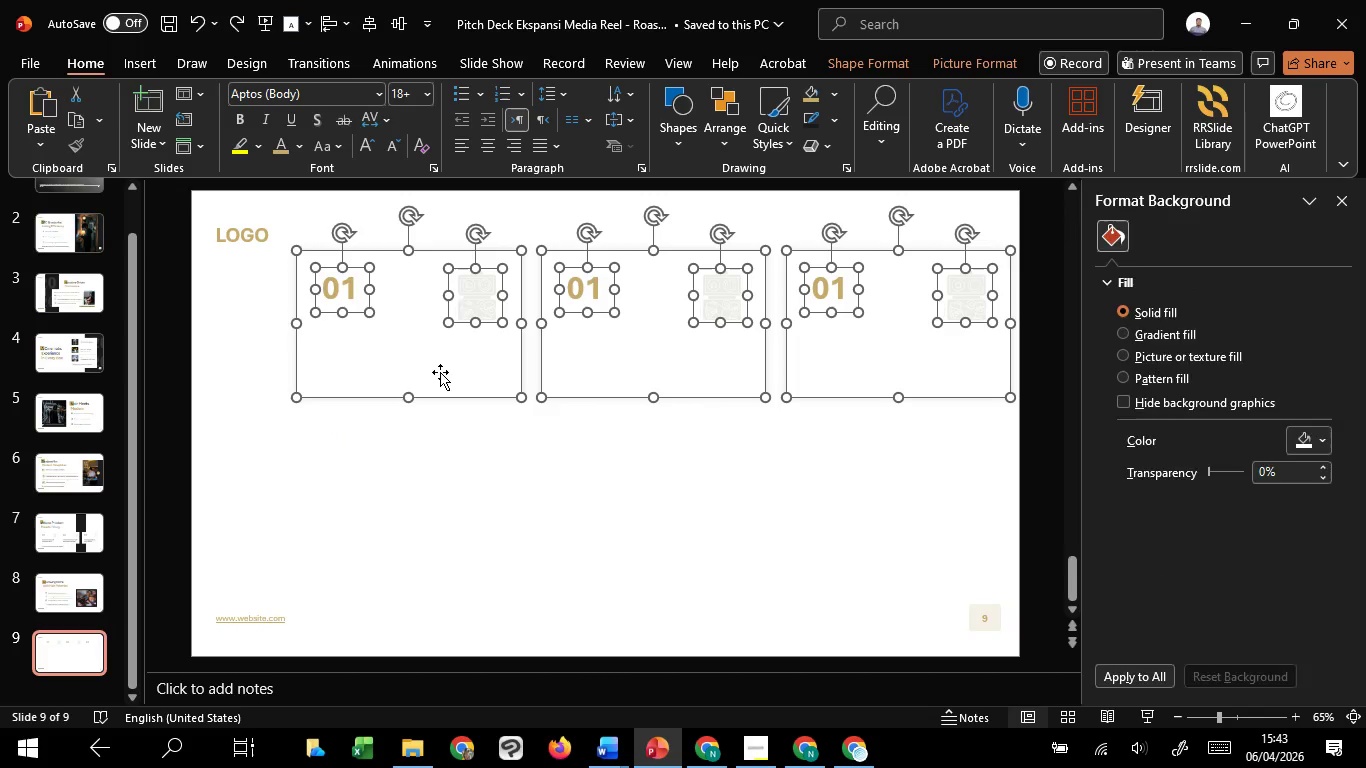 
hold_key(key=ShiftLeft, duration=1.47)
left_click_drag(start_coordinate=[443, 363], to_coordinate=[425, 358])
 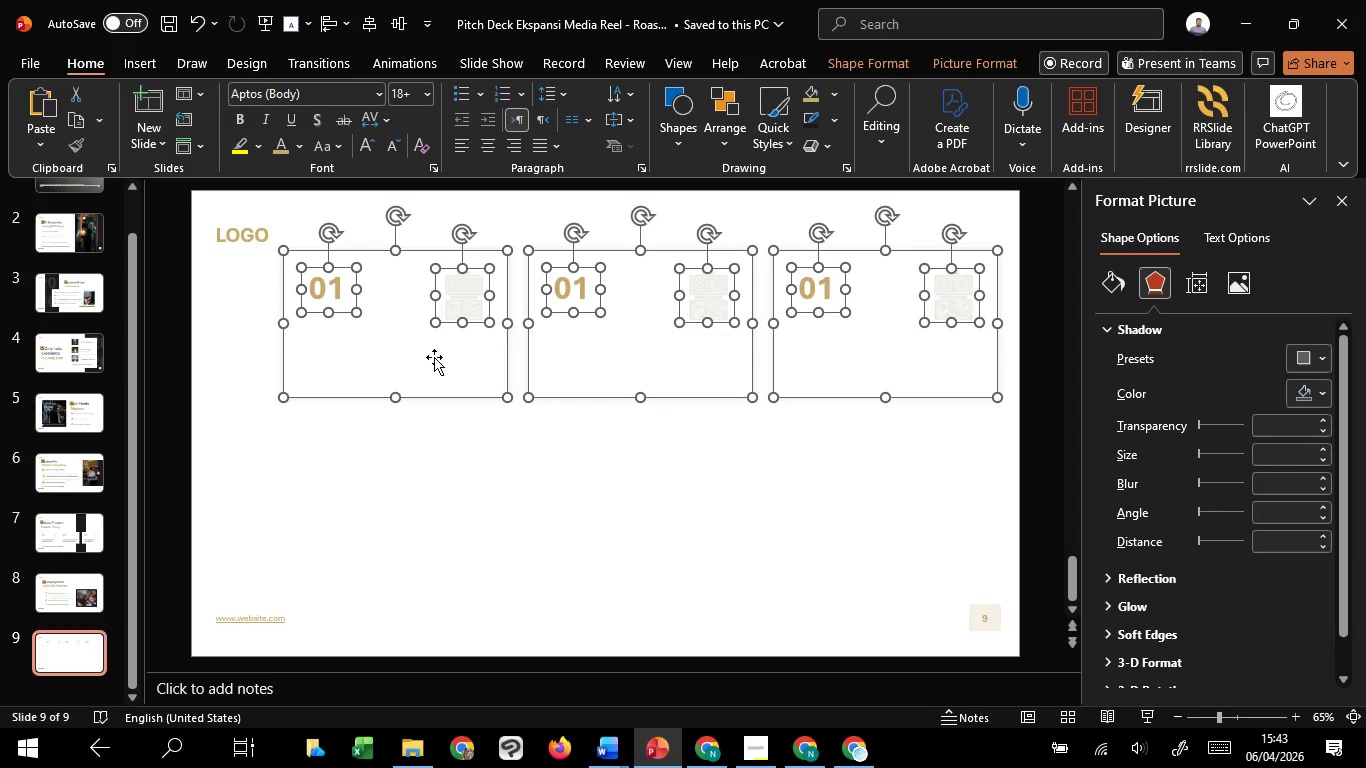 
left_click_drag(start_coordinate=[434, 357], to_coordinate=[432, 347])
 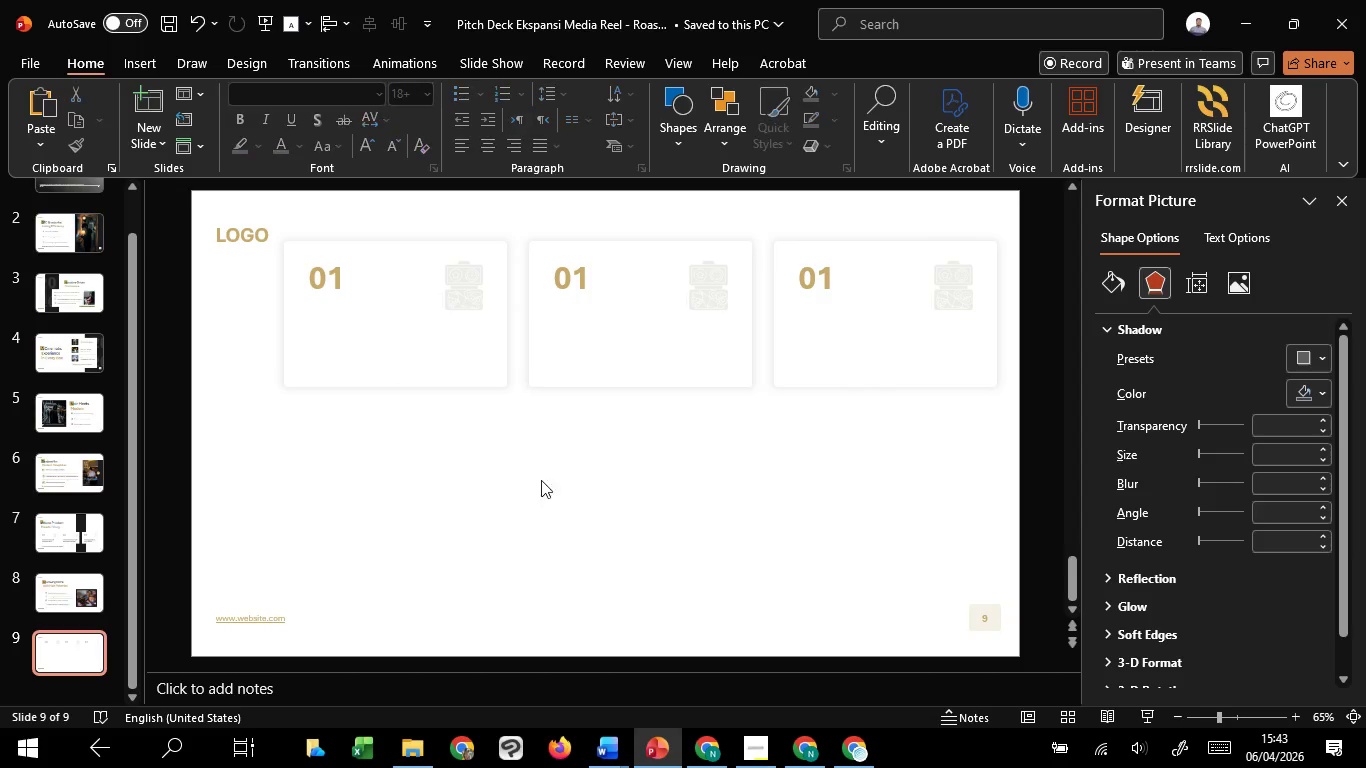 
hold_key(key=ShiftLeft, duration=1.25)
 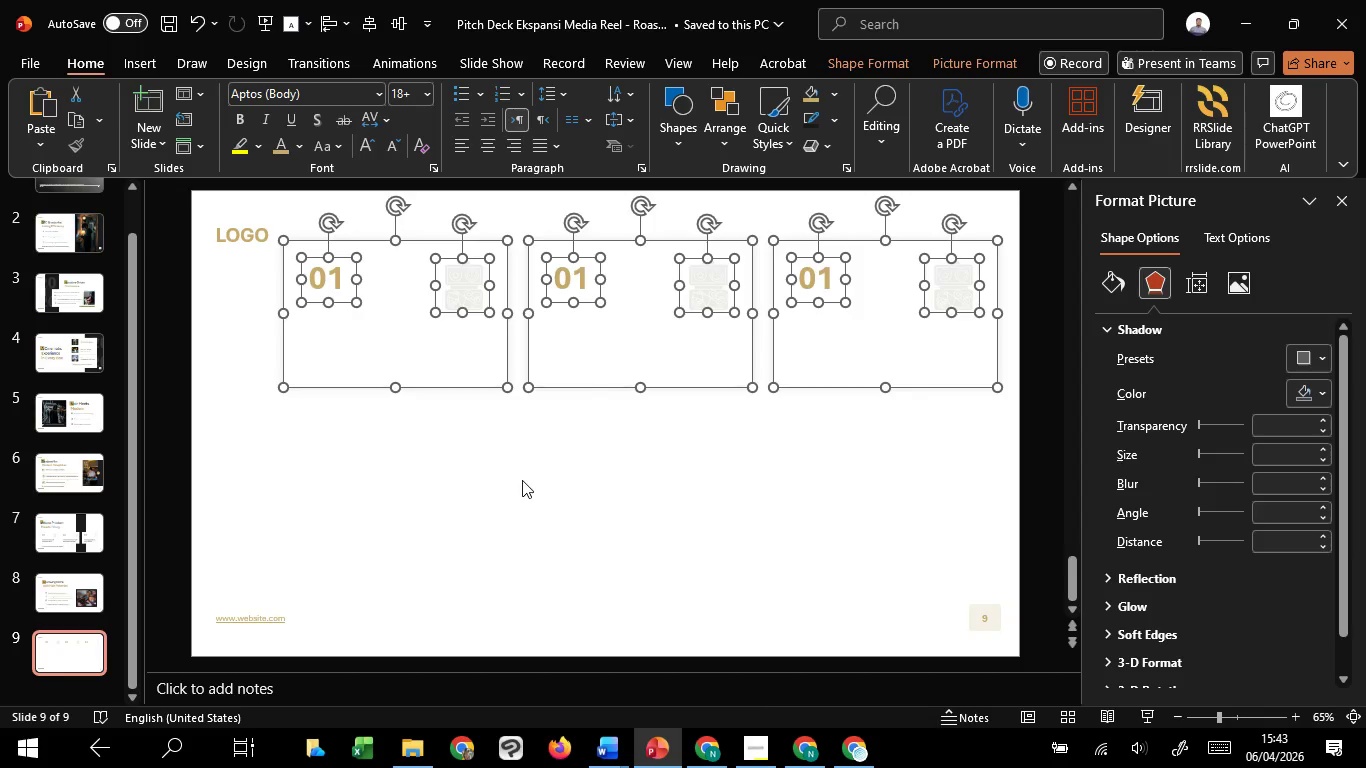 
left_click([522, 480])
 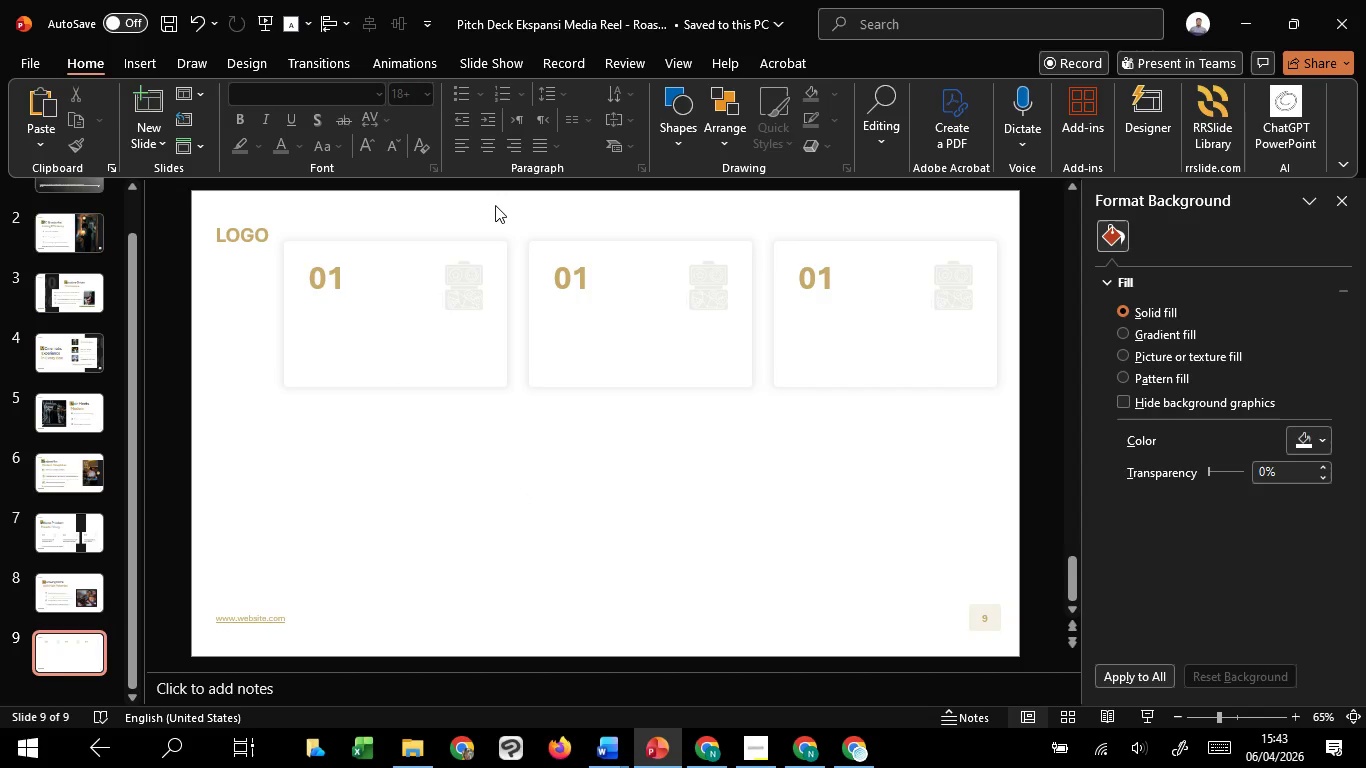 
left_click_drag(start_coordinate=[495, 204], to_coordinate=[1031, 530])
 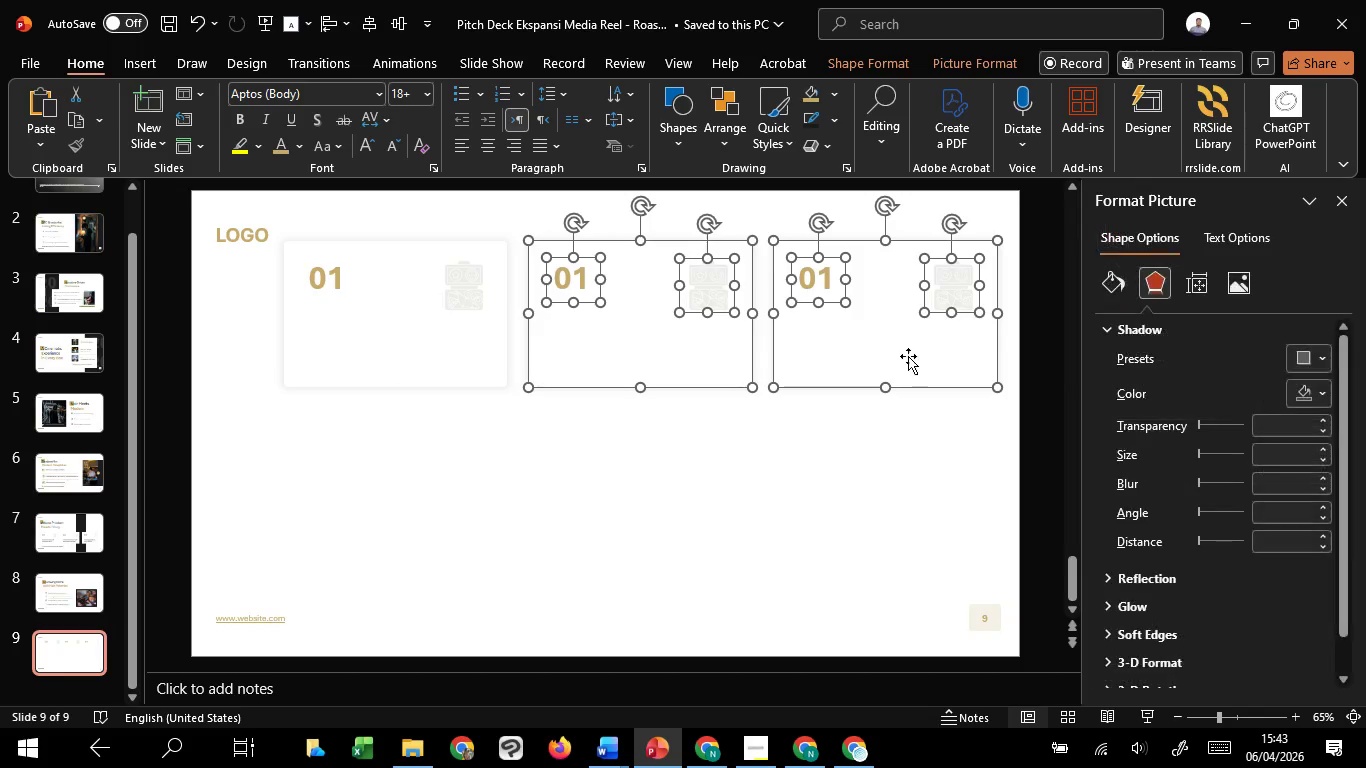 
left_click_drag(start_coordinate=[912, 346], to_coordinate=[921, 526])
 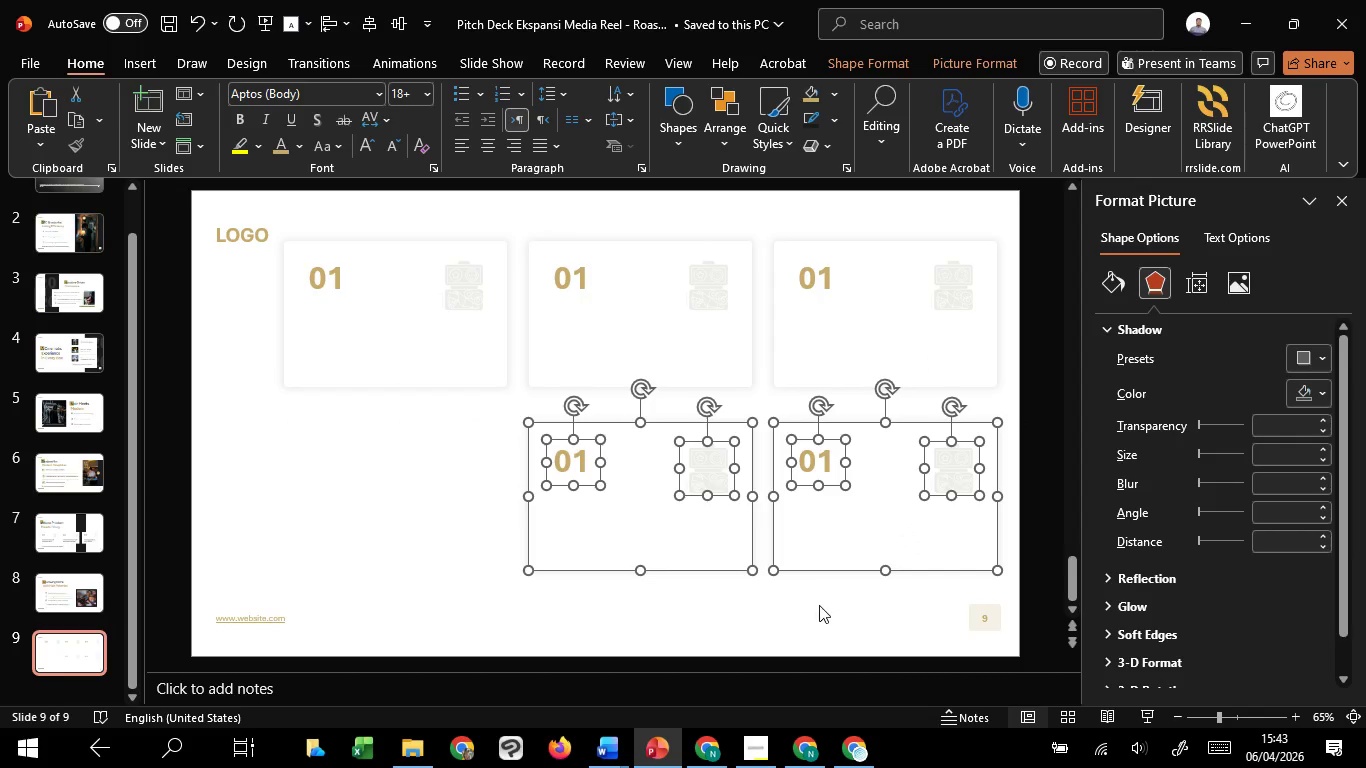 
hold_key(key=C, duration=1.52)
 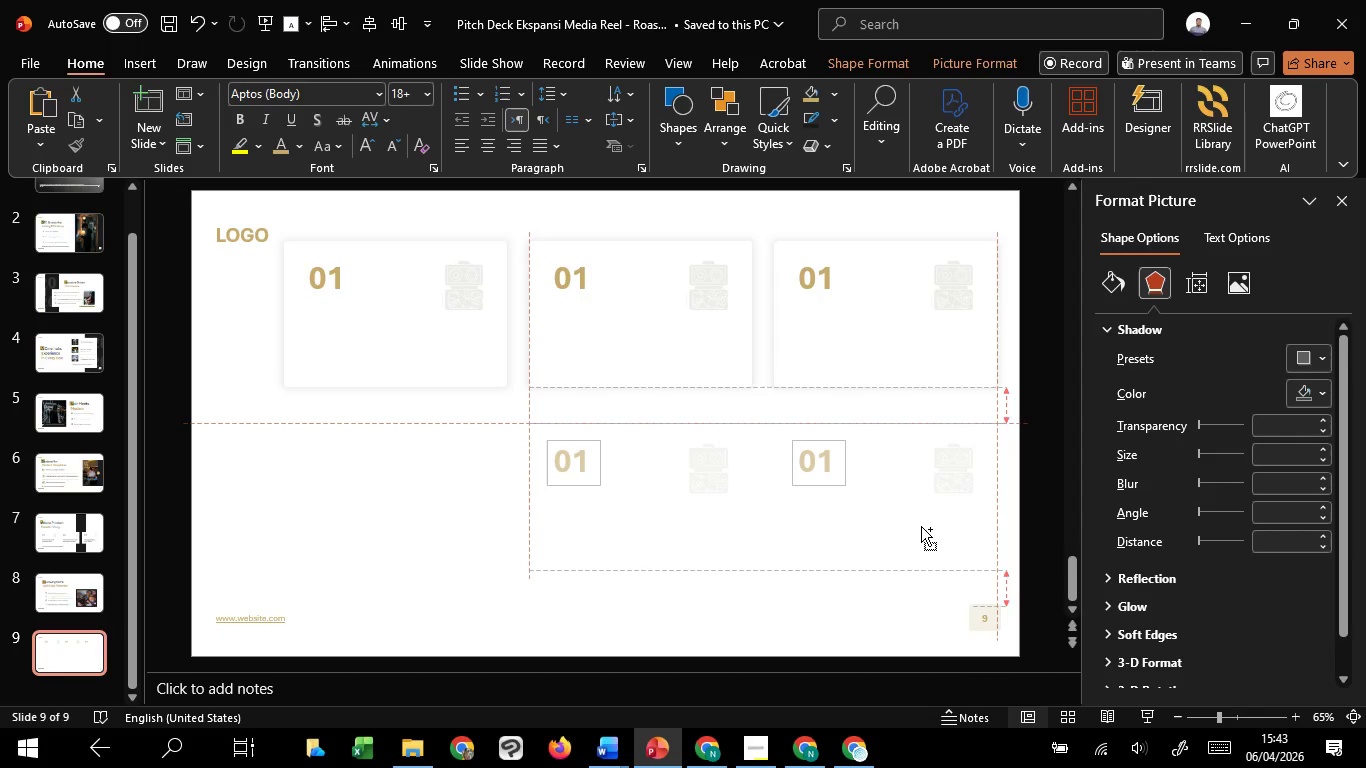 
hold_key(key=C, duration=1.52)
 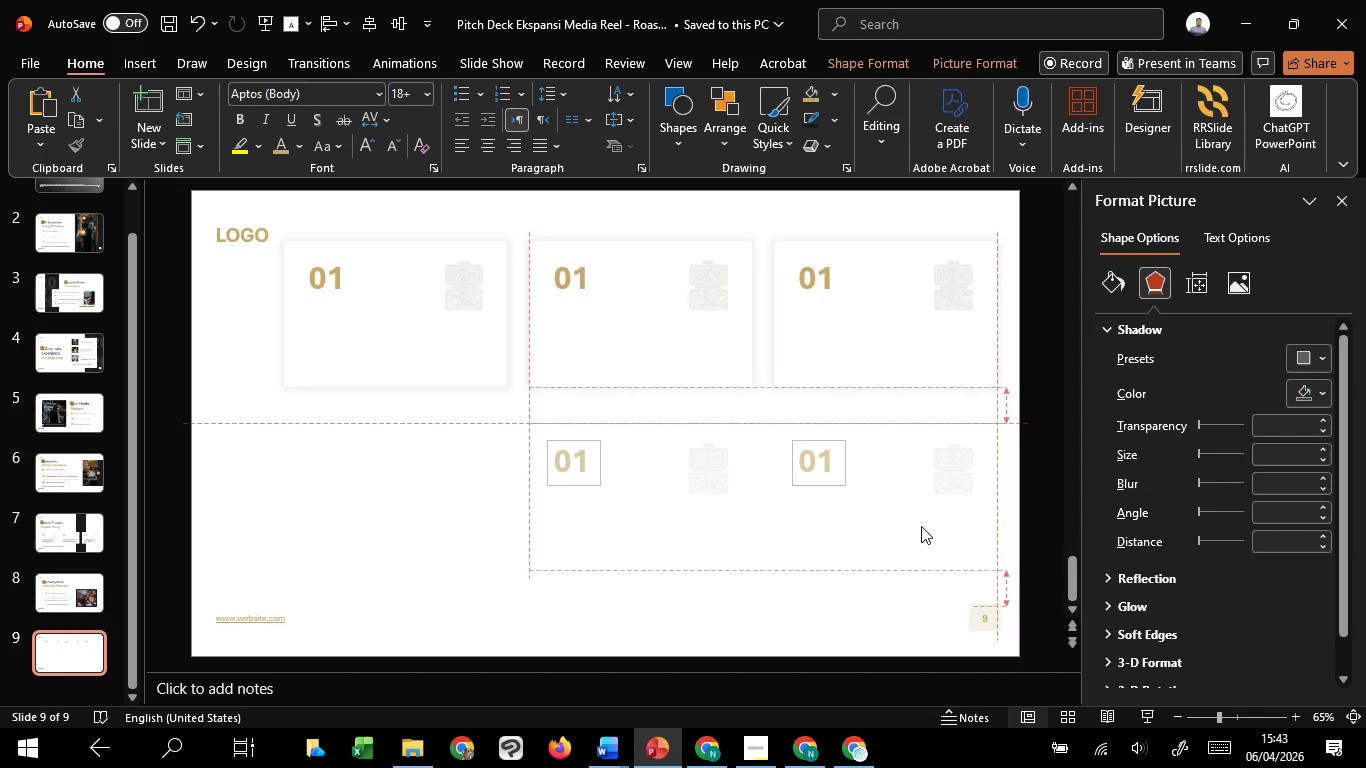 
key(Control+Shift+C)
 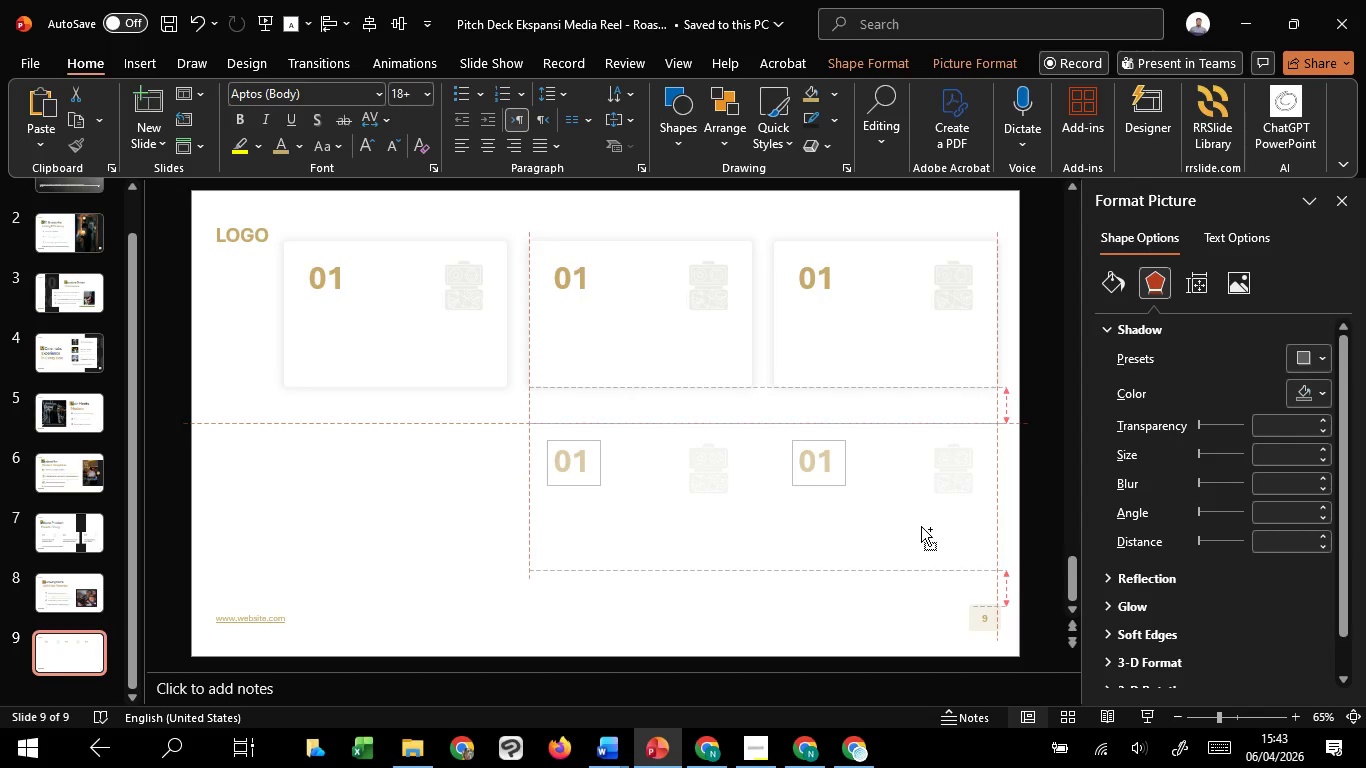 
key(Control+Shift+C)
 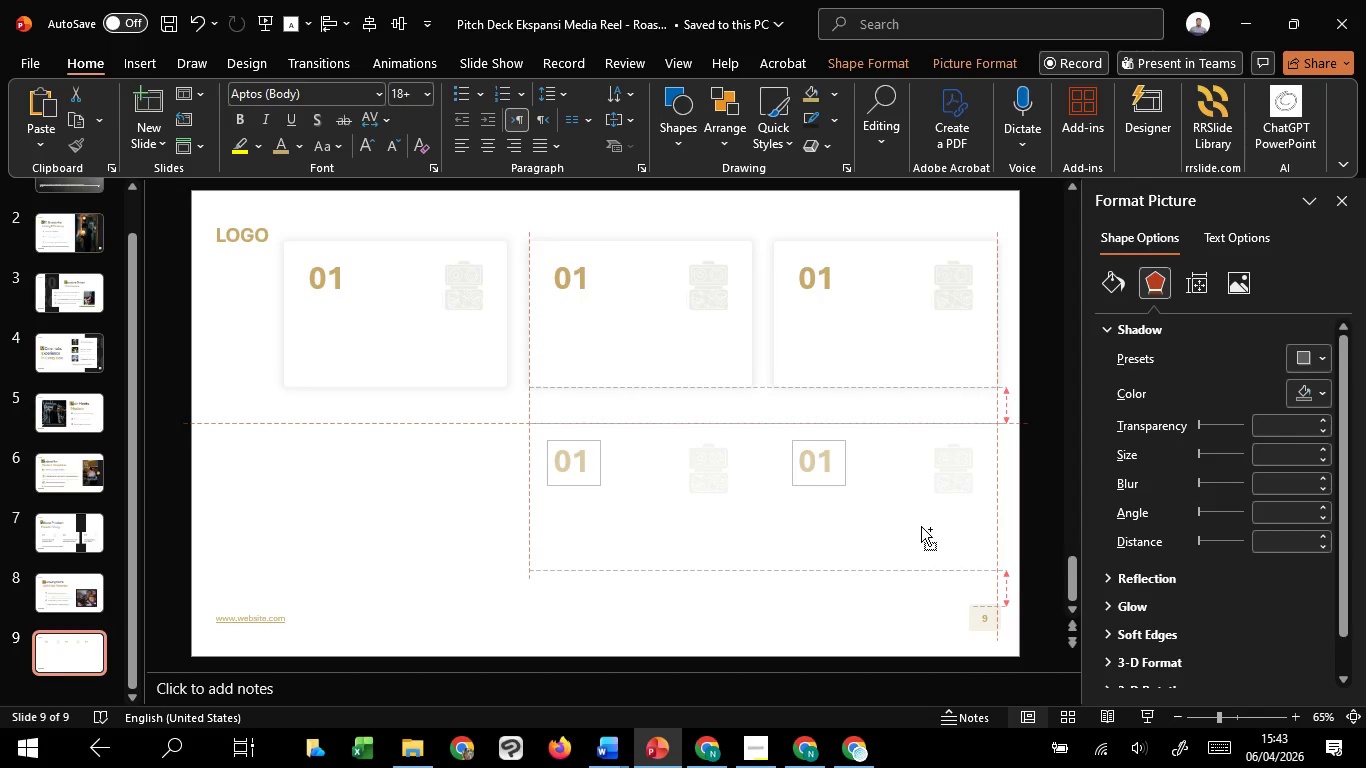 
key(Control+Shift+C)
 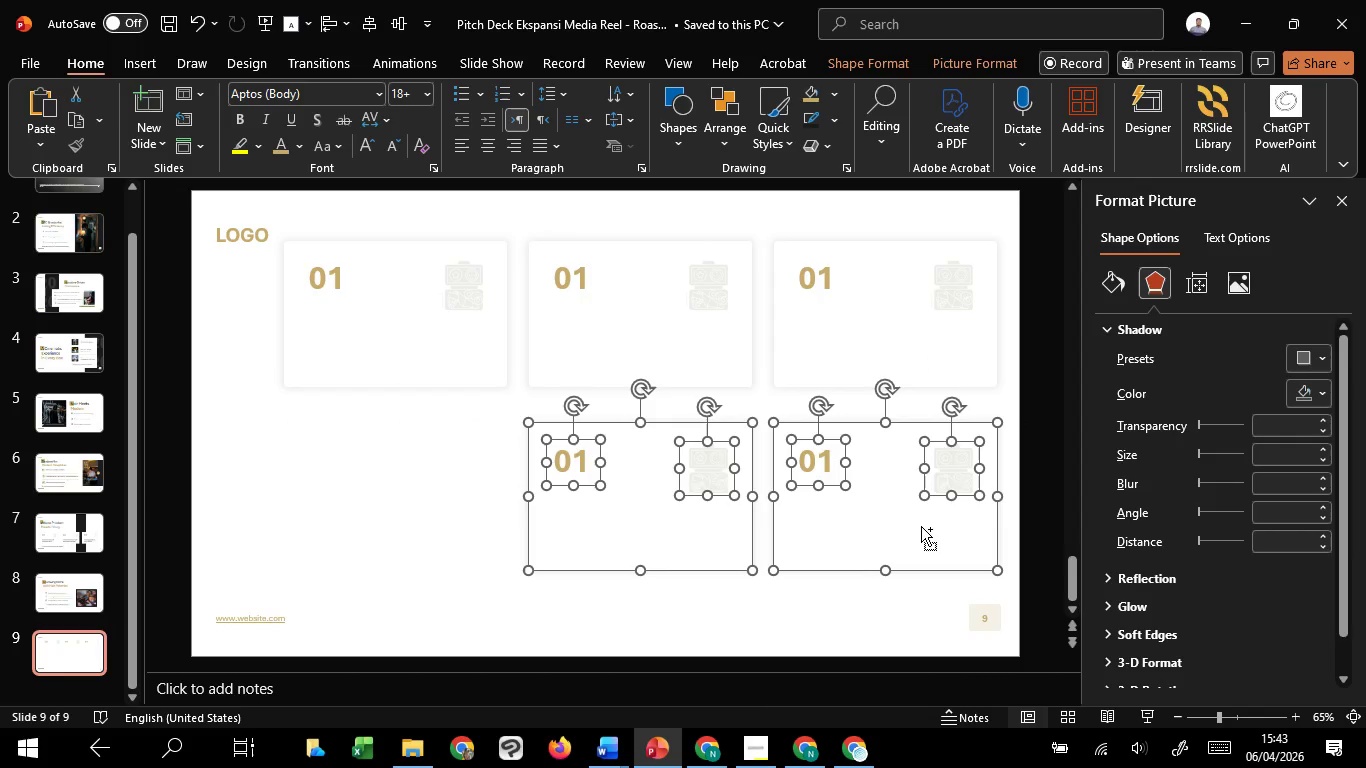 
key(Control+Shift+C)
 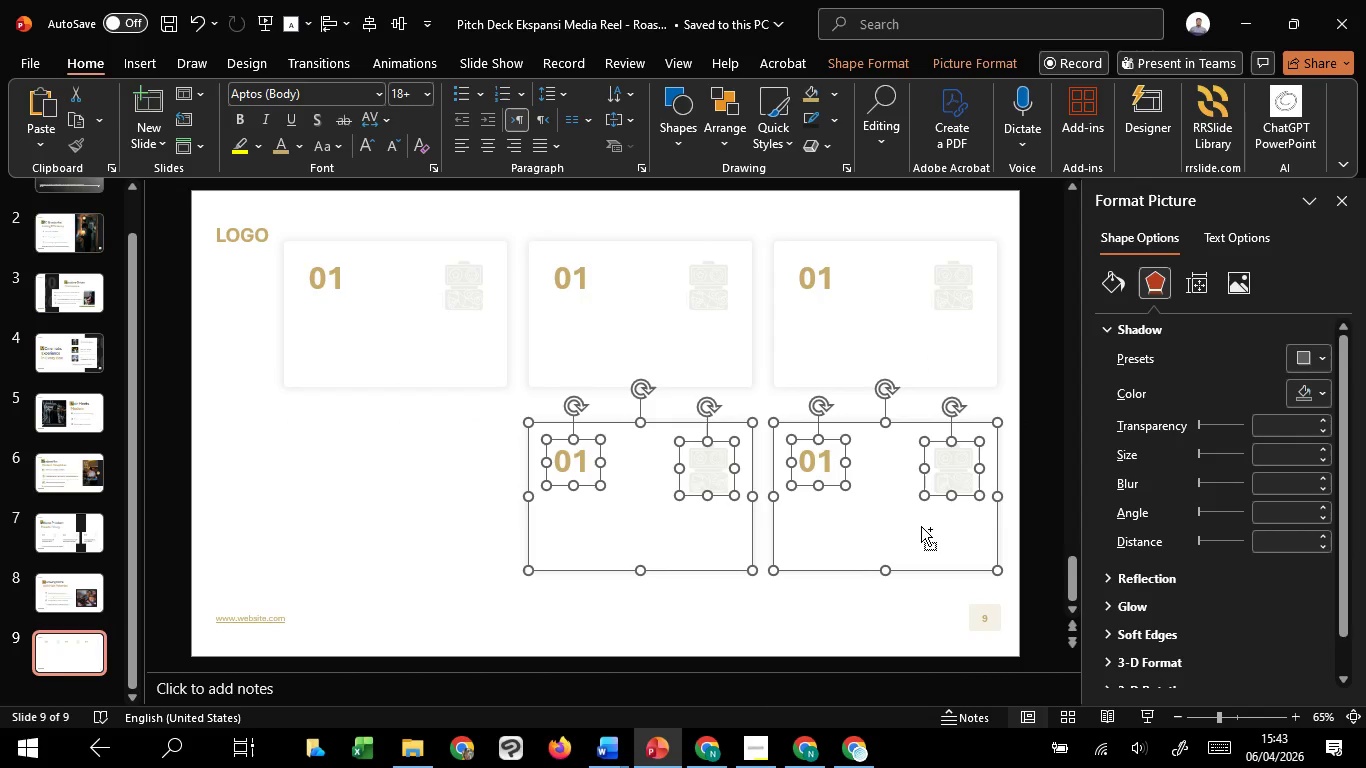 
key(Control+Shift+C)
 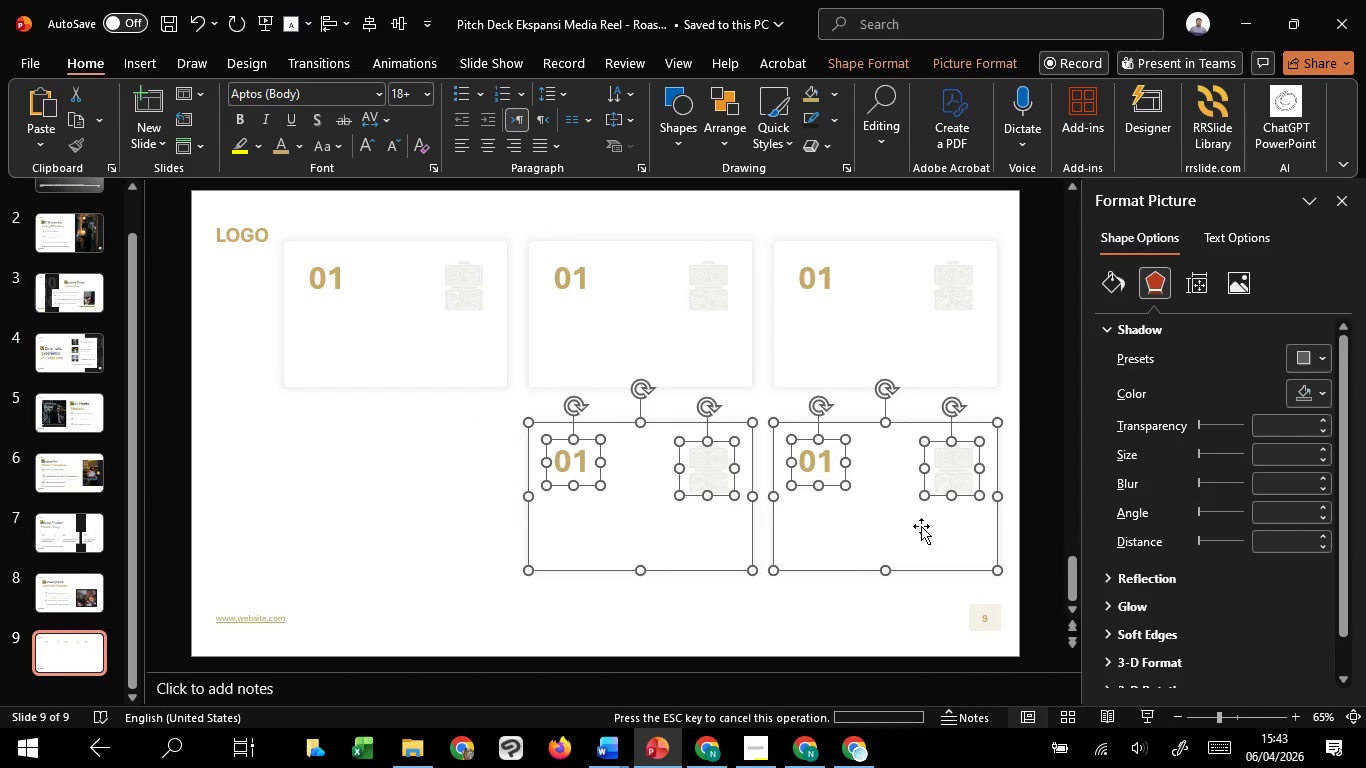 
key(Control+C)
 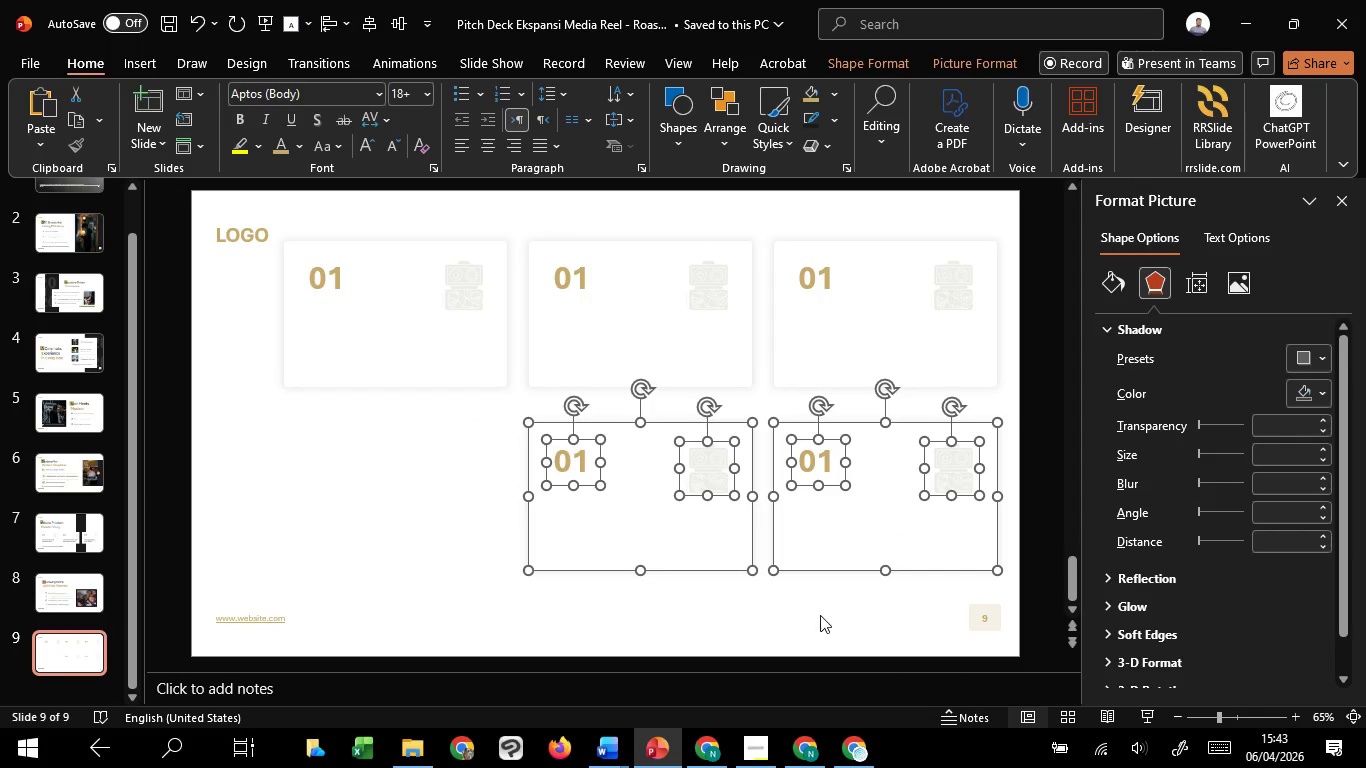 
left_click([820, 615])
 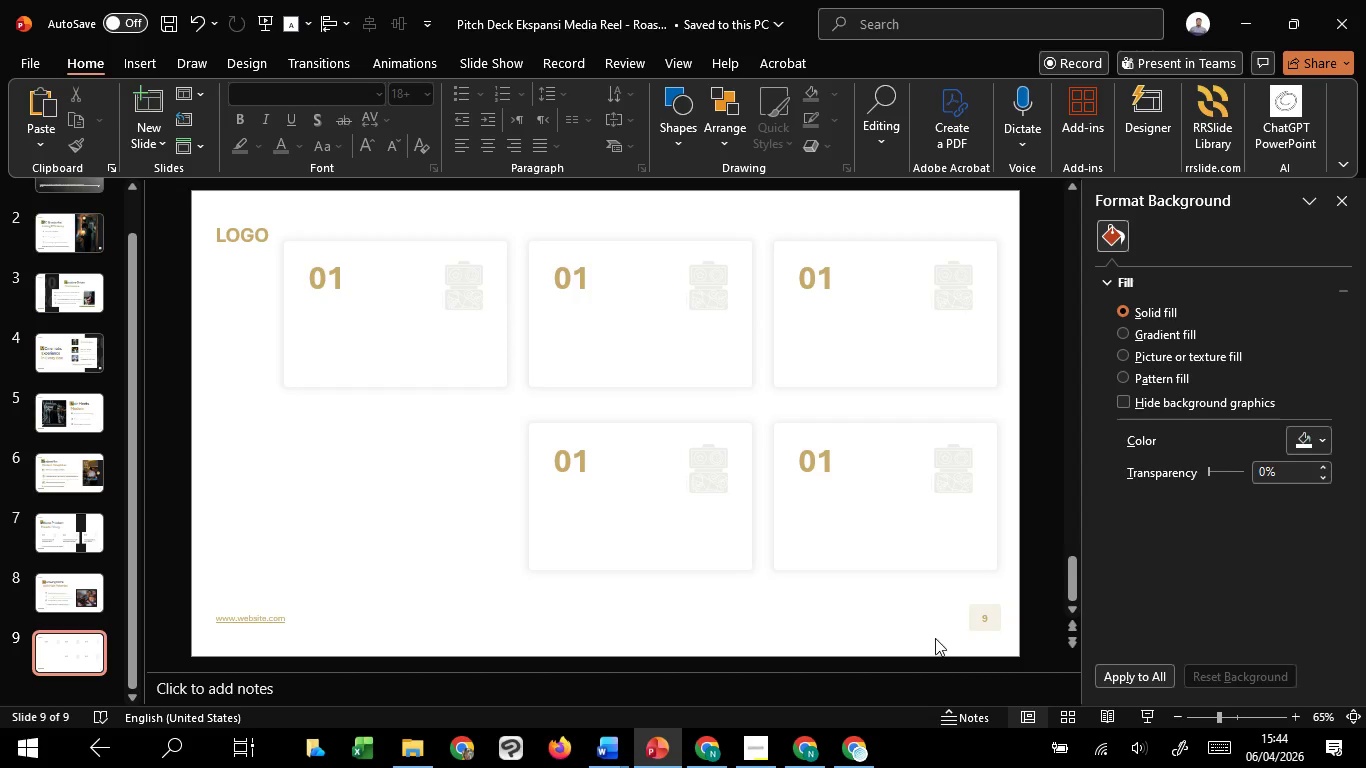 
left_click_drag(start_coordinate=[232, 190], to_coordinate=[538, 482])
 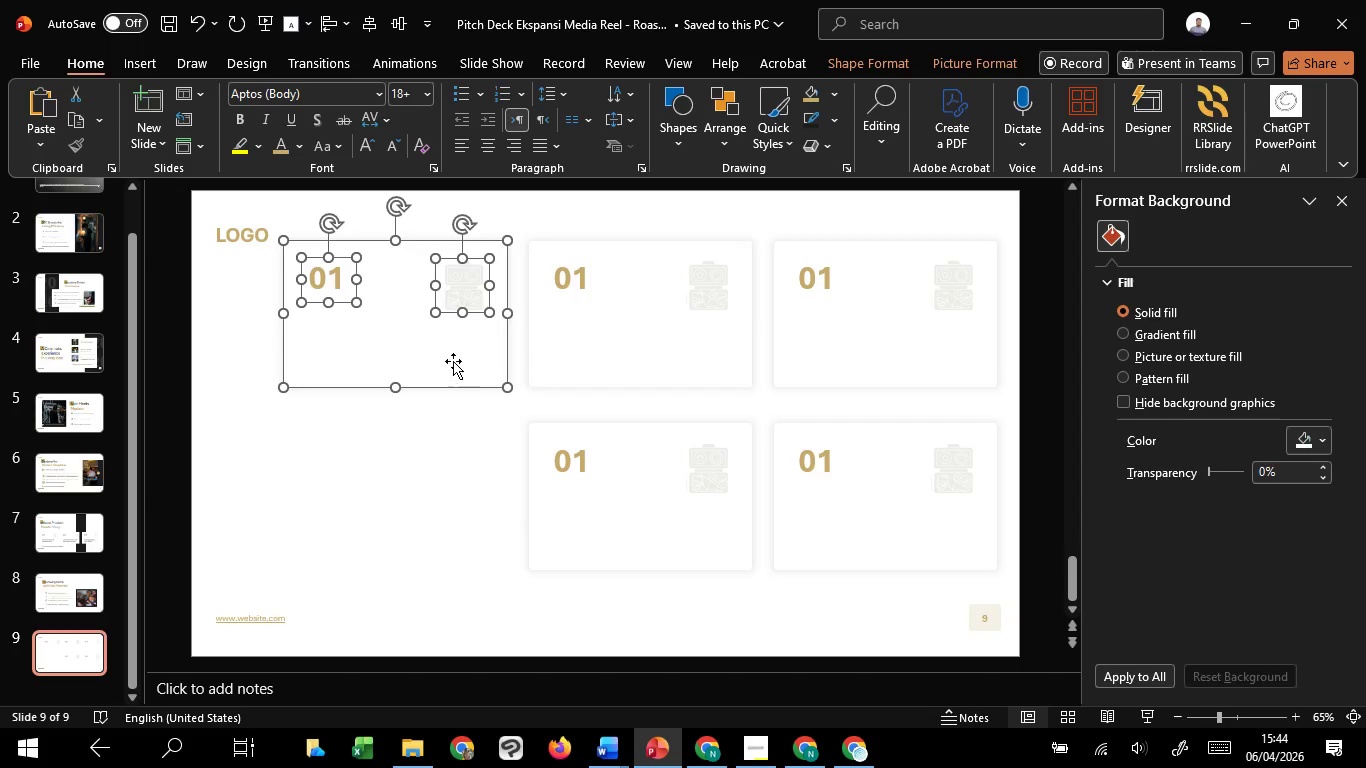 
left_click_drag(start_coordinate=[453, 361], to_coordinate=[455, 545])
 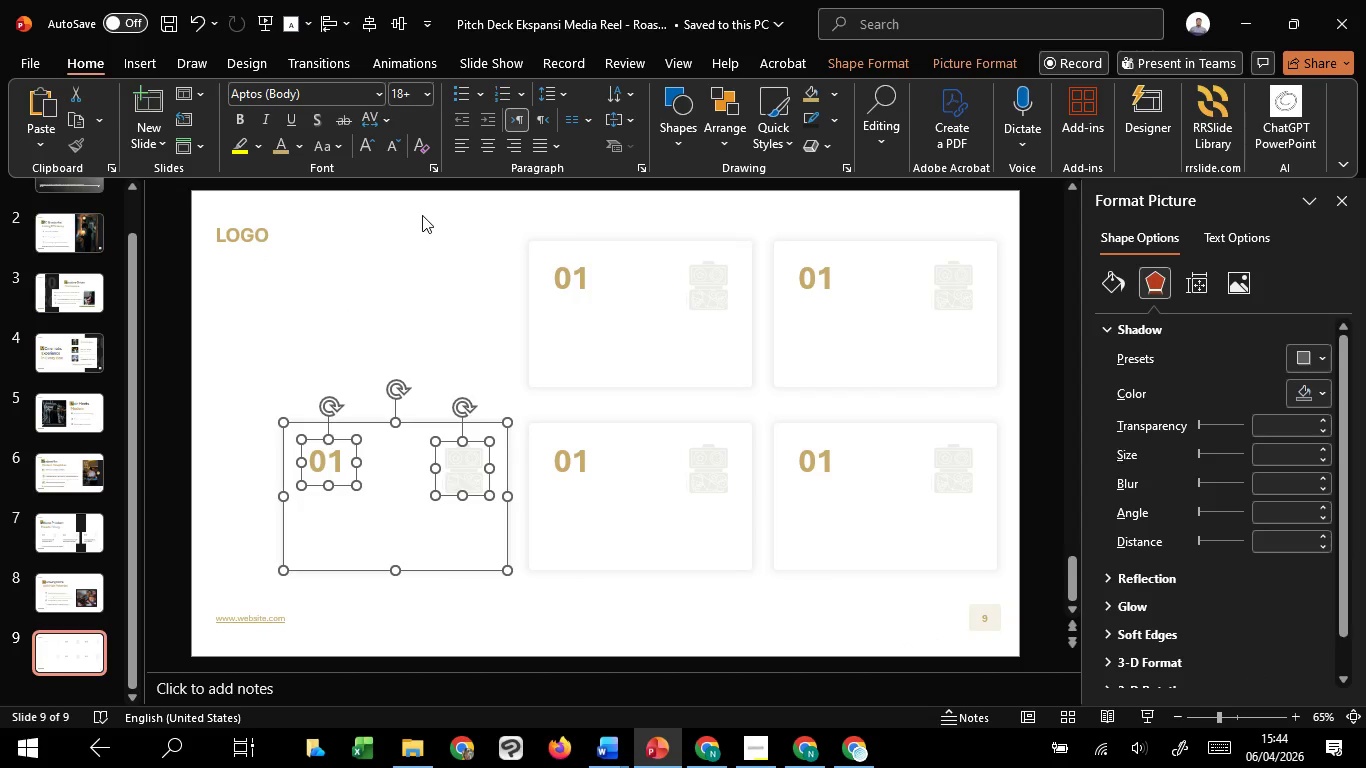 
hold_key(key=ShiftLeft, duration=1.52)
 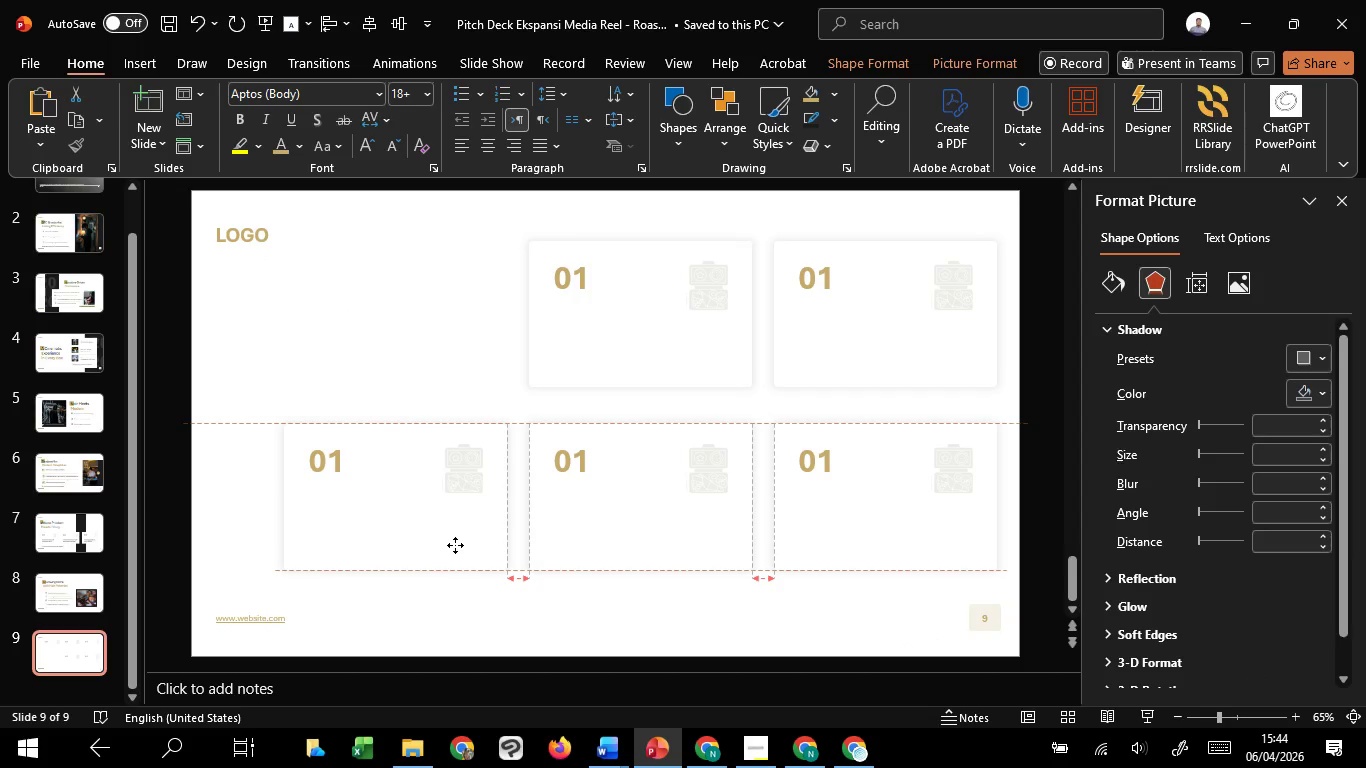 
hold_key(key=ShiftLeft, duration=1.51)
left_click_drag(start_coordinate=[422, 215], to_coordinate=[1136, 594])
 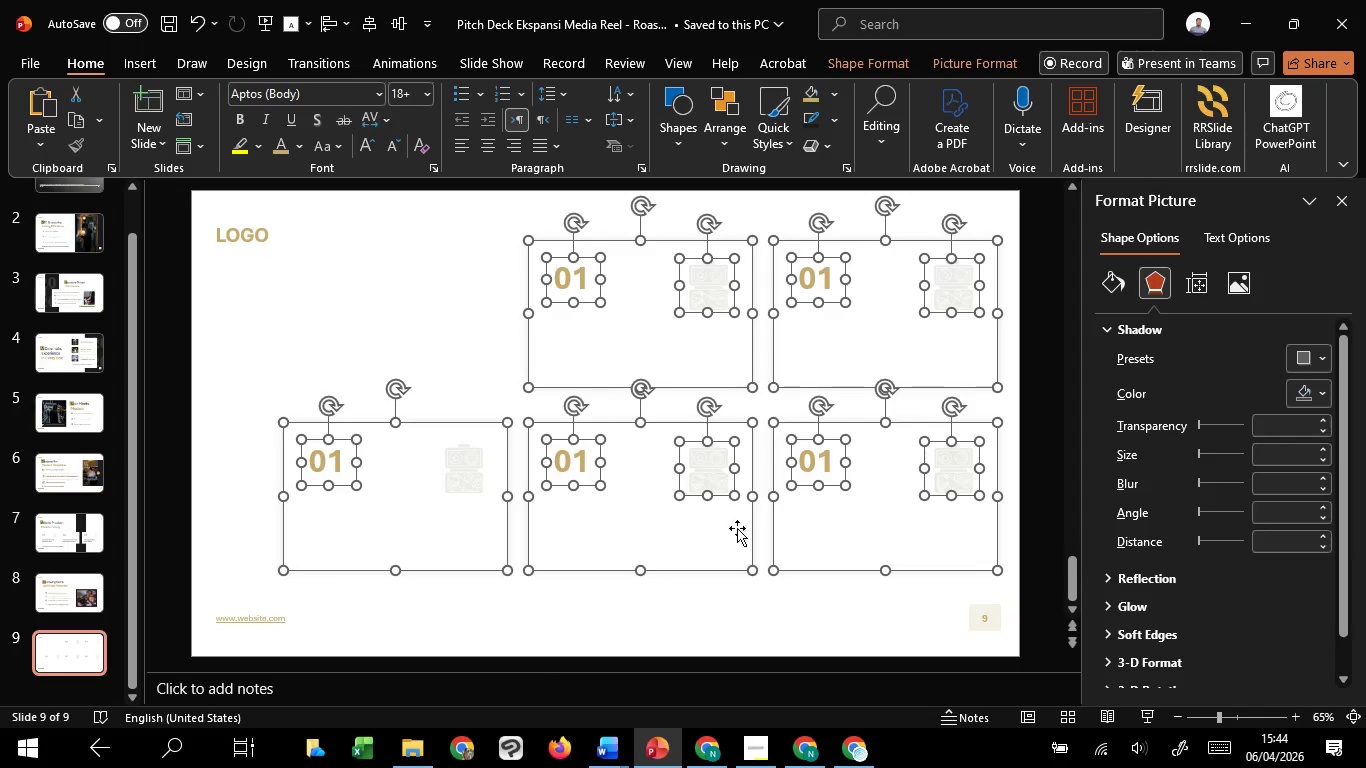 
hold_key(key=ShiftLeft, duration=1.5)
 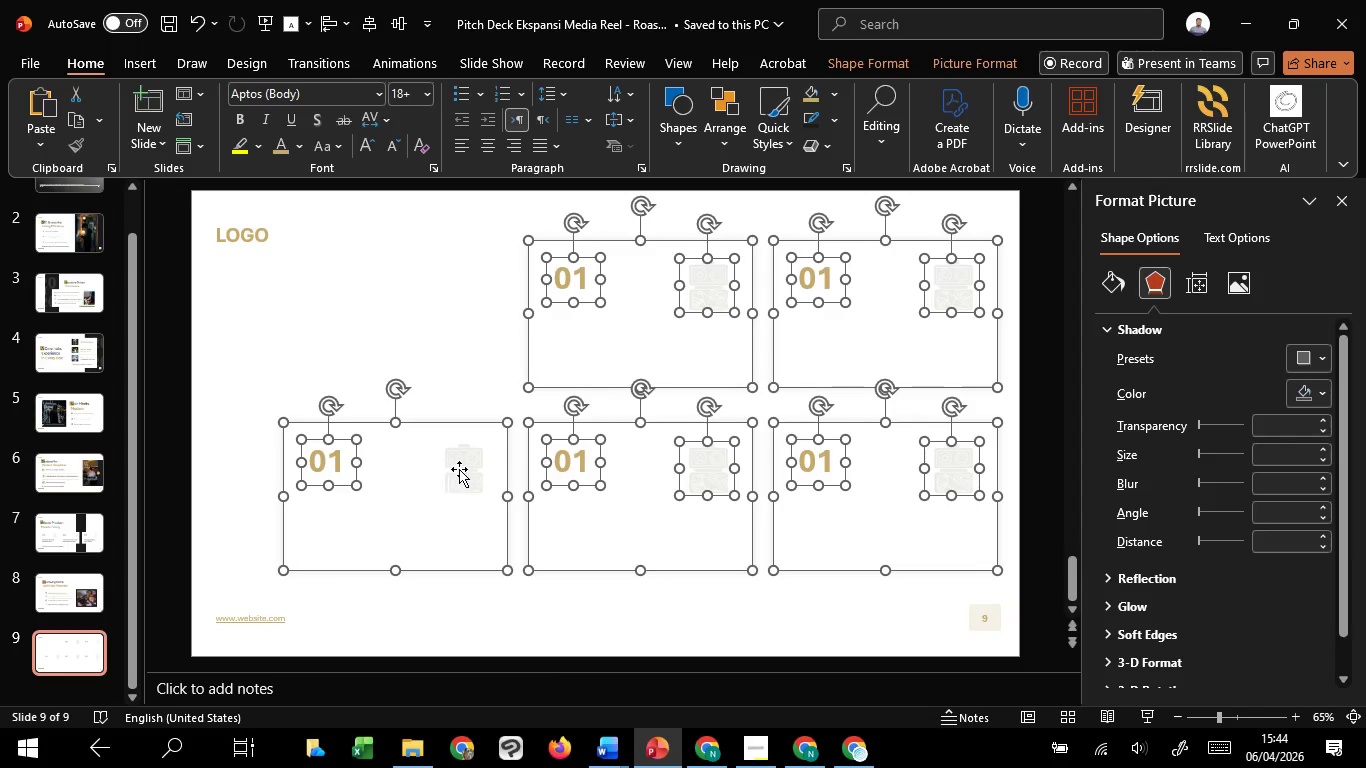 
hold_key(key=ShiftLeft, duration=1.05)
left_click([459, 468])
 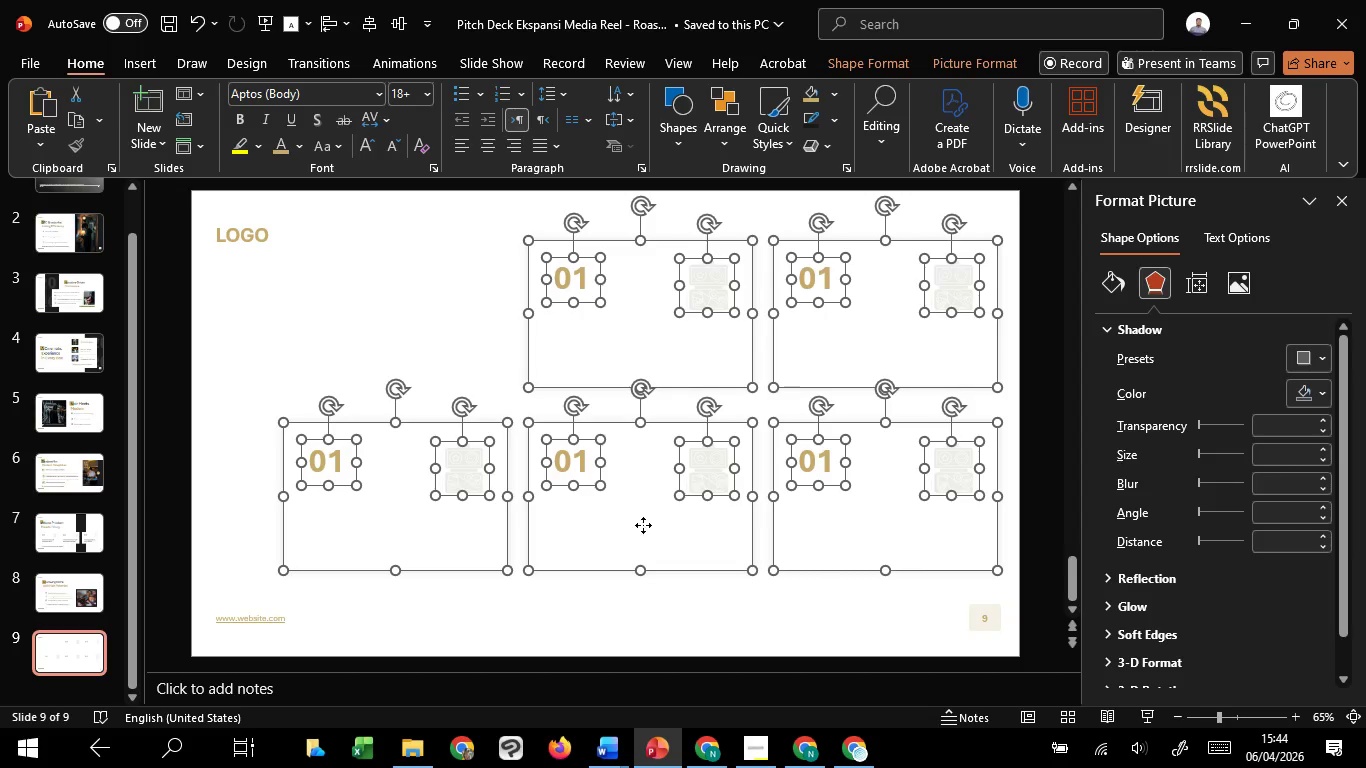 
left_click_drag(start_coordinate=[643, 525], to_coordinate=[621, 527])
 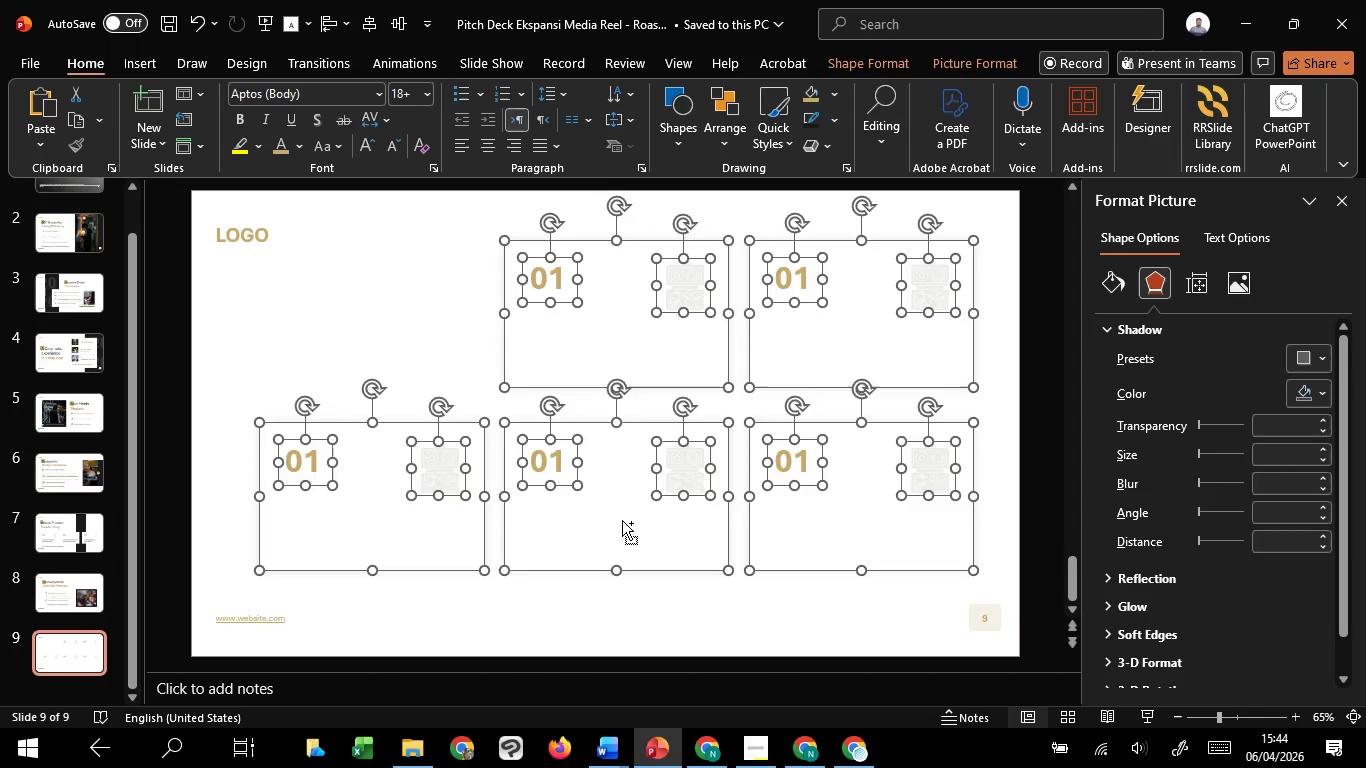 
hold_key(key=ShiftLeft, duration=0.98)
 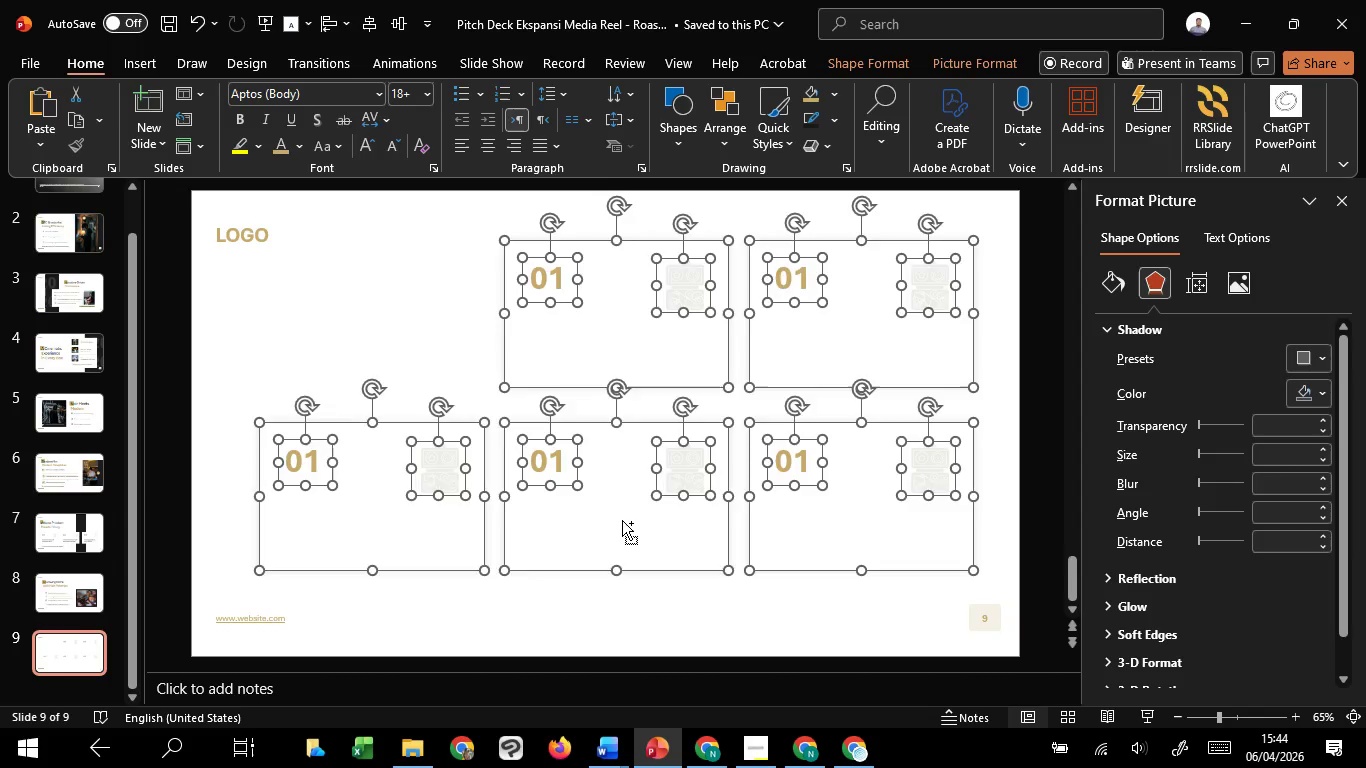 
hold_key(key=ShiftLeft, duration=6.36)
 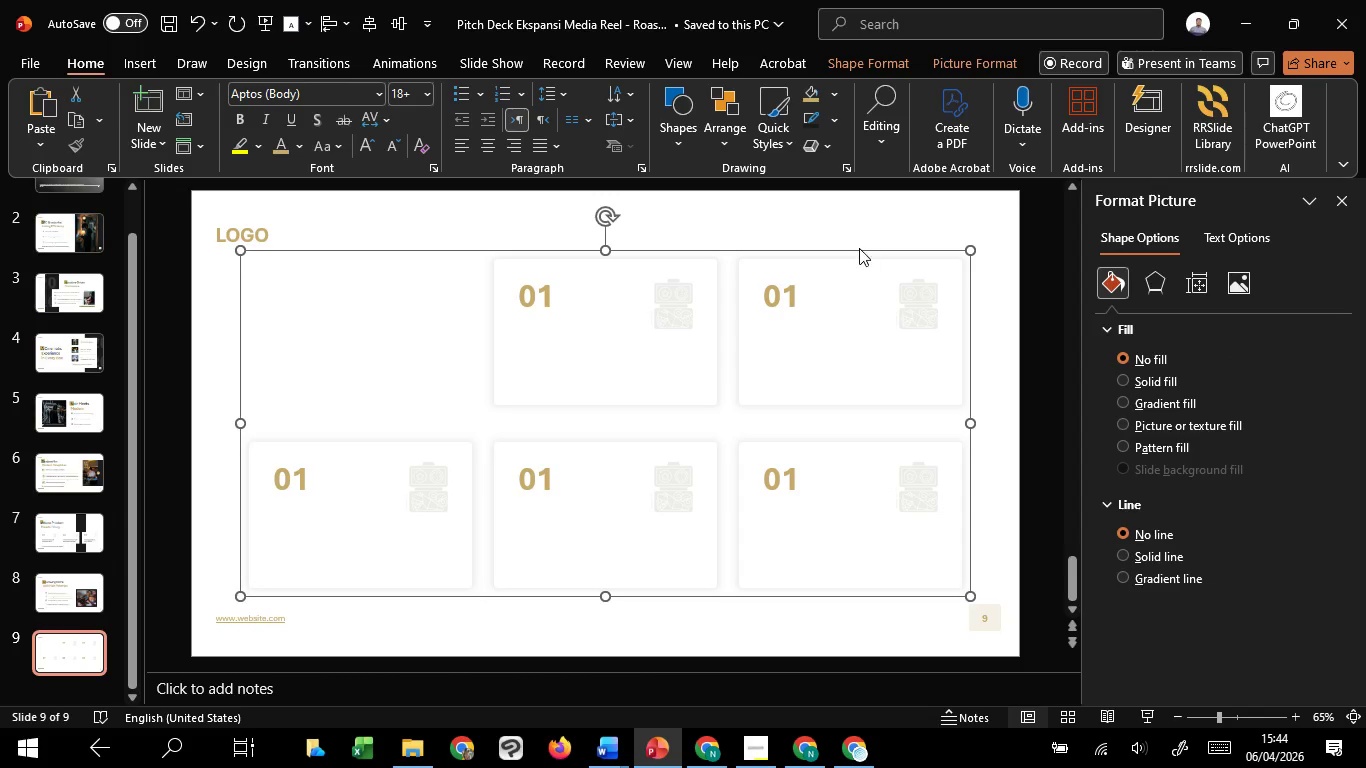 
key(Control+G)
 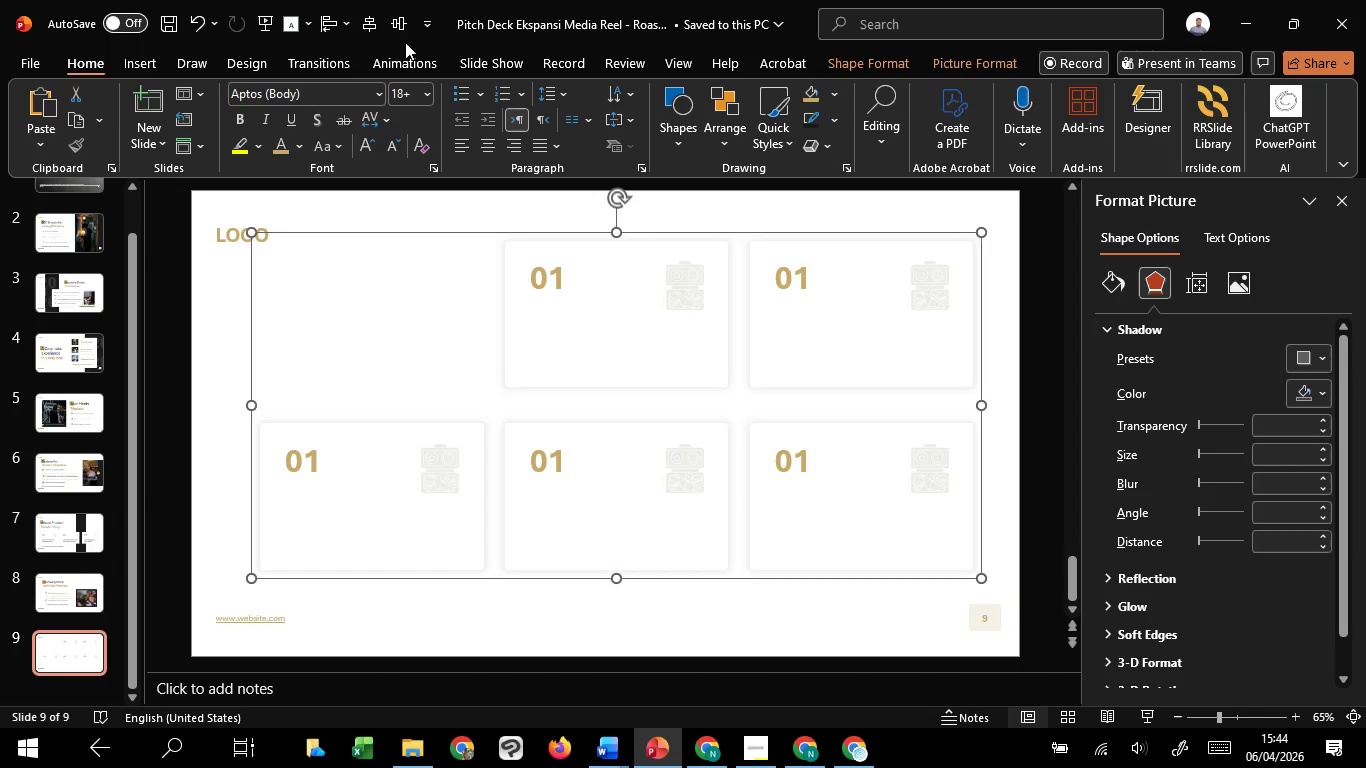 
left_click([401, 23])
 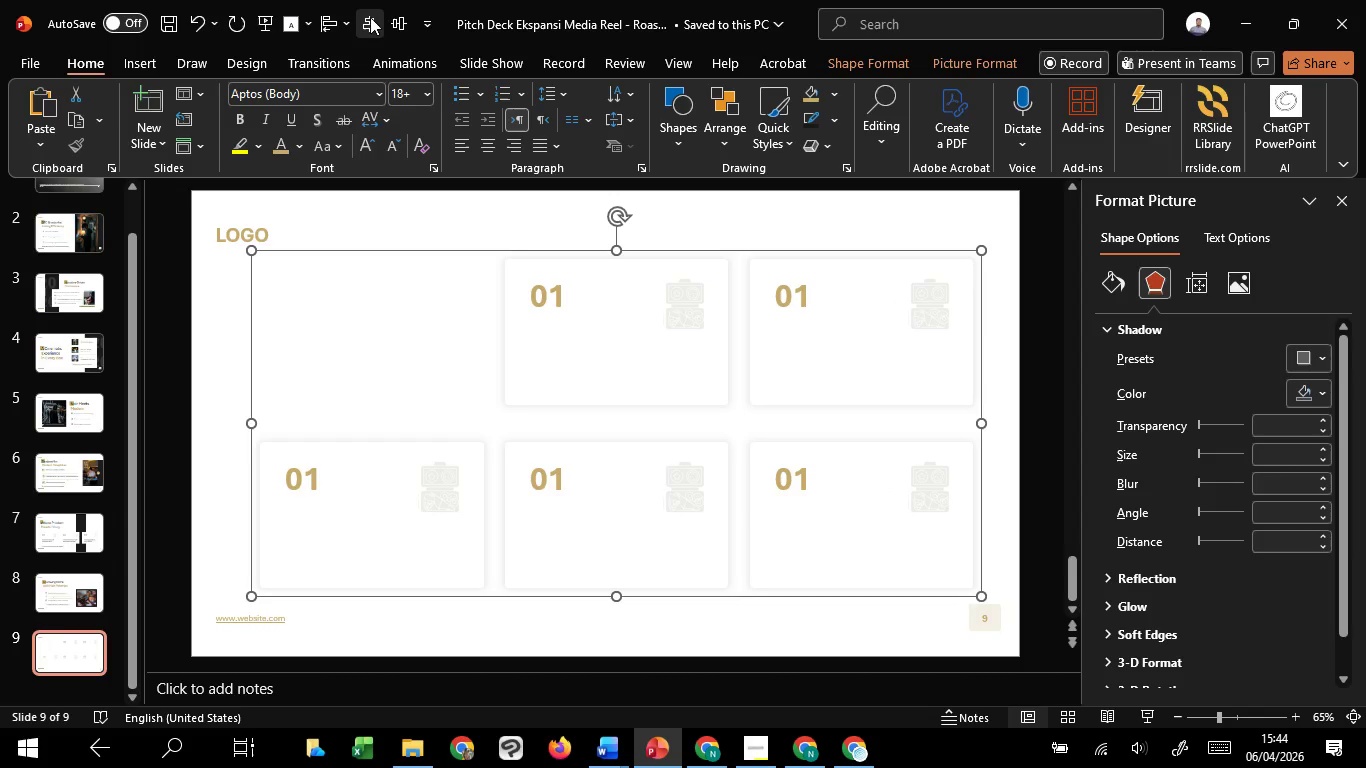 
left_click([370, 18])
 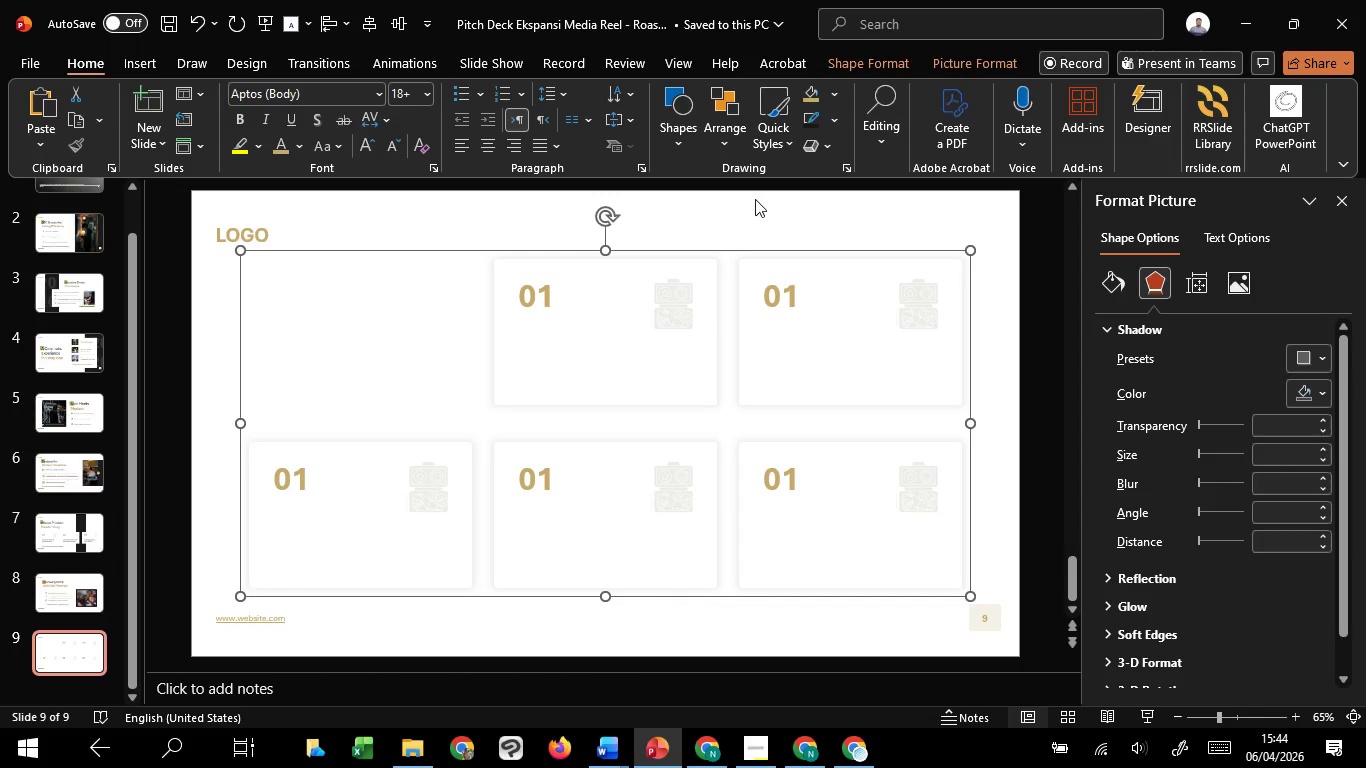 
left_click([755, 199])
 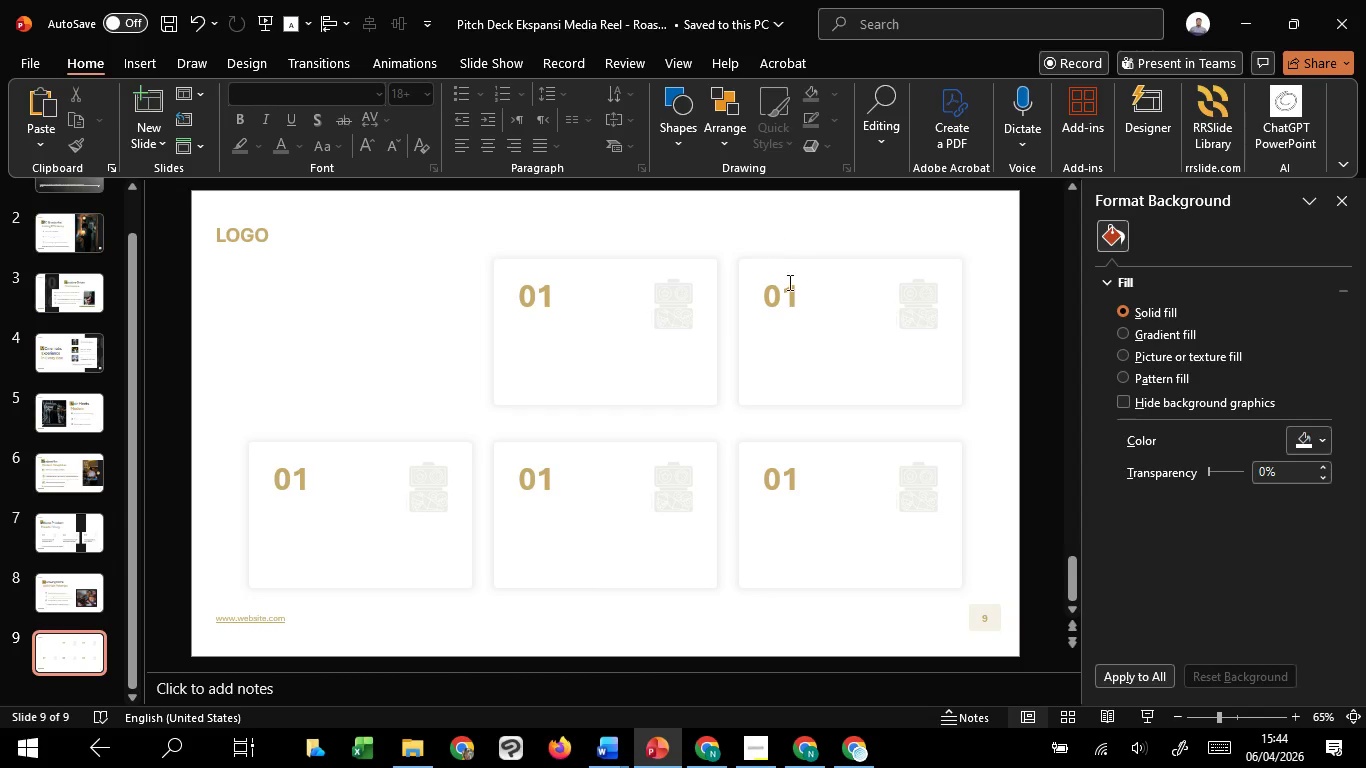 
left_click([788, 282])
 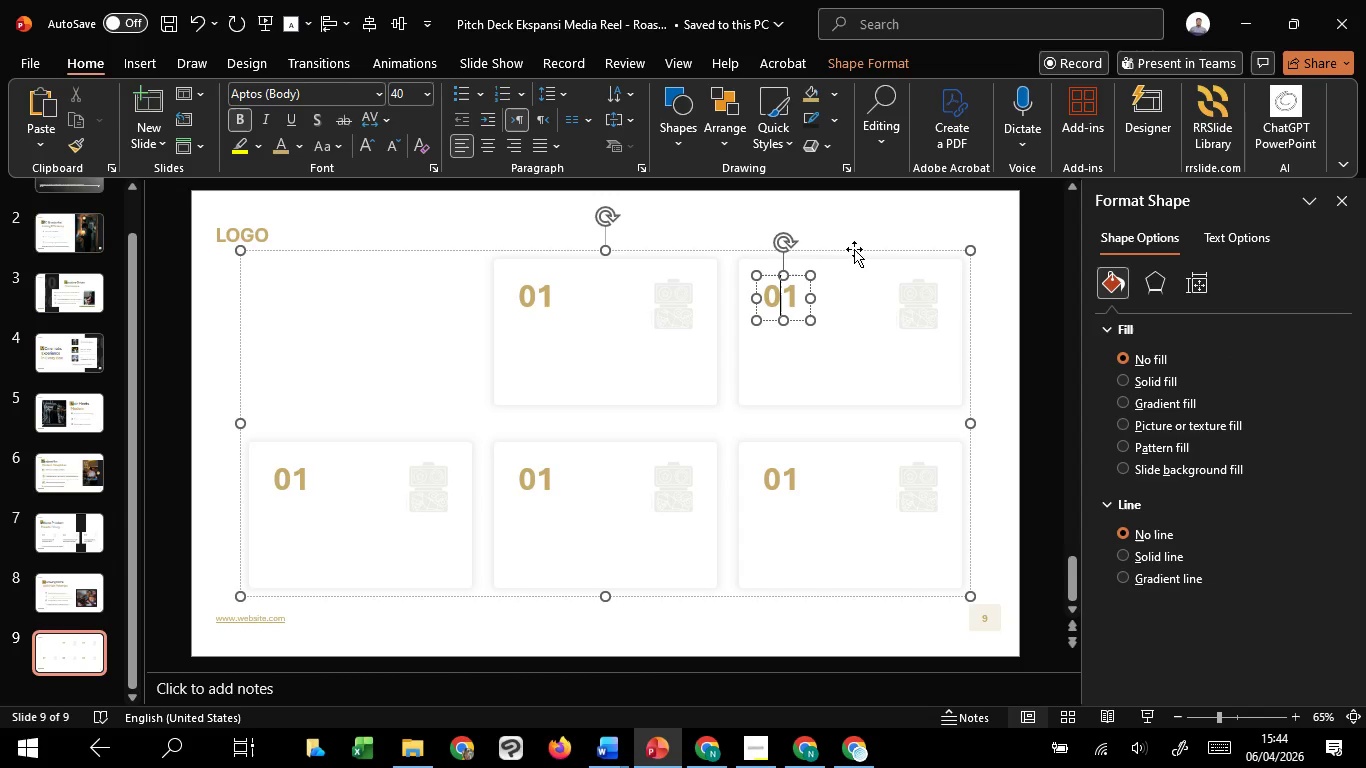 
left_click([859, 248])
 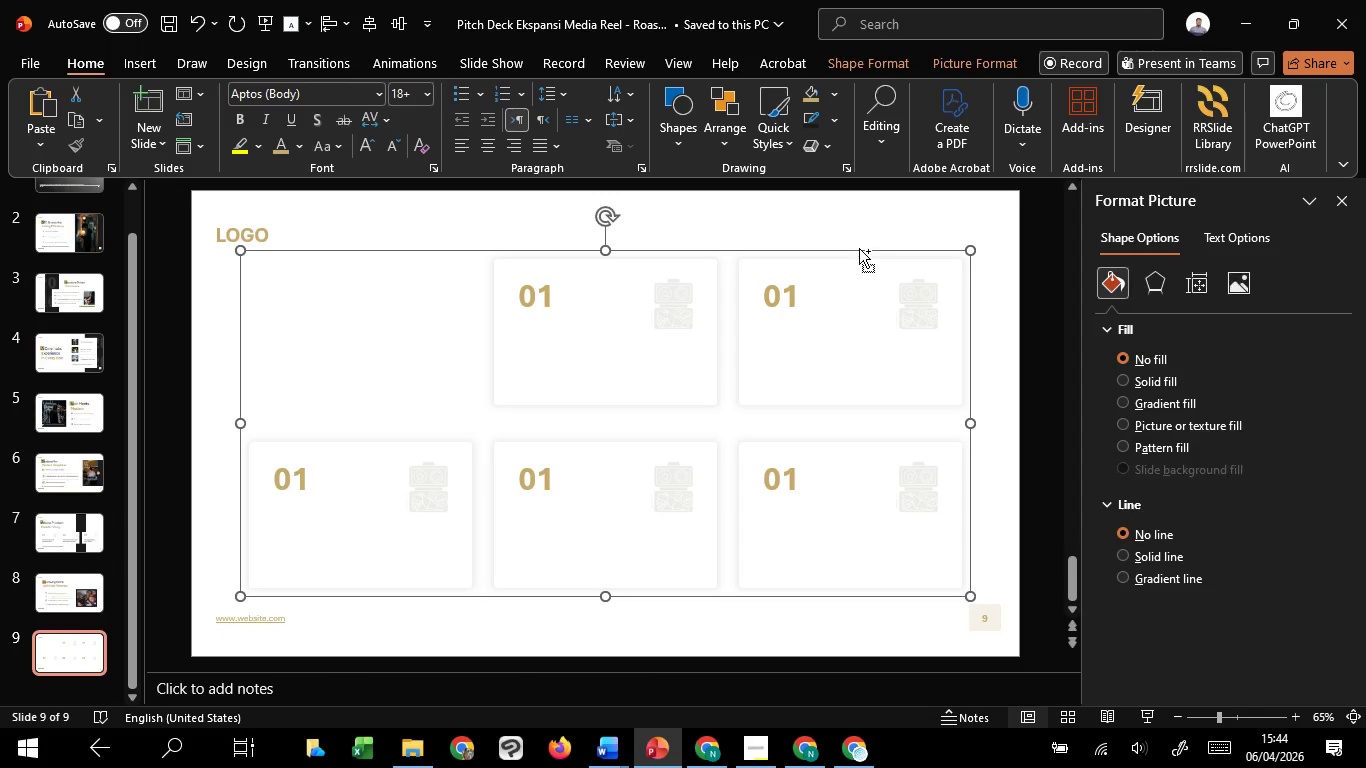 
key(Control+Shift+G)
 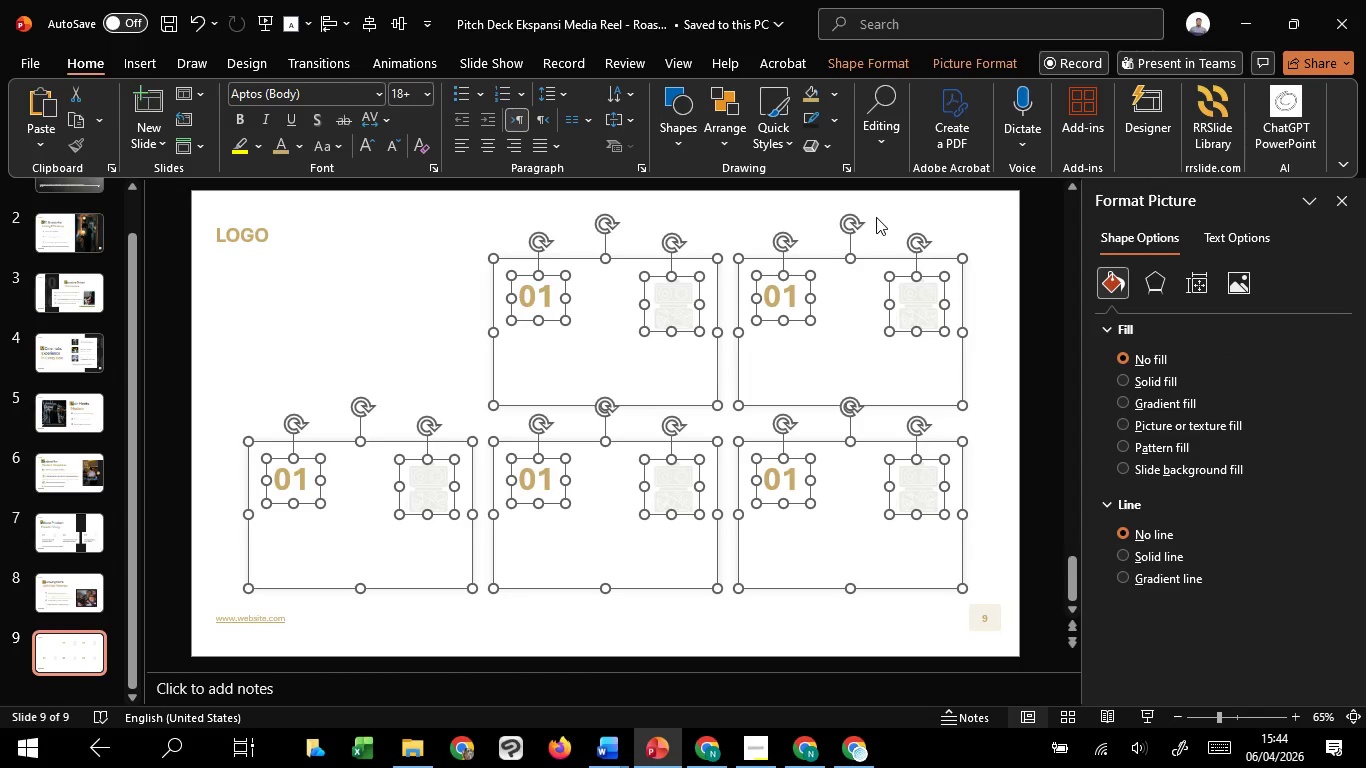 
left_click([876, 217])
 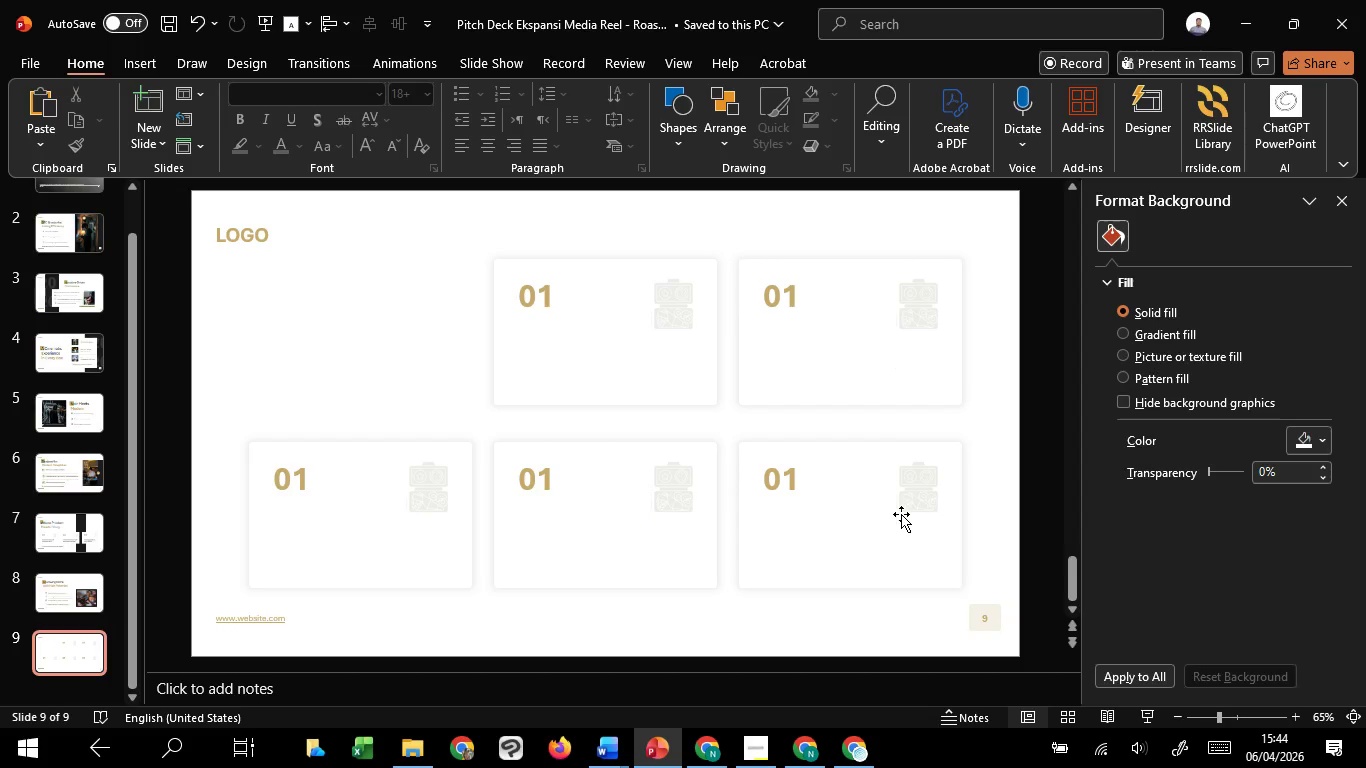 
wait(5.67)
 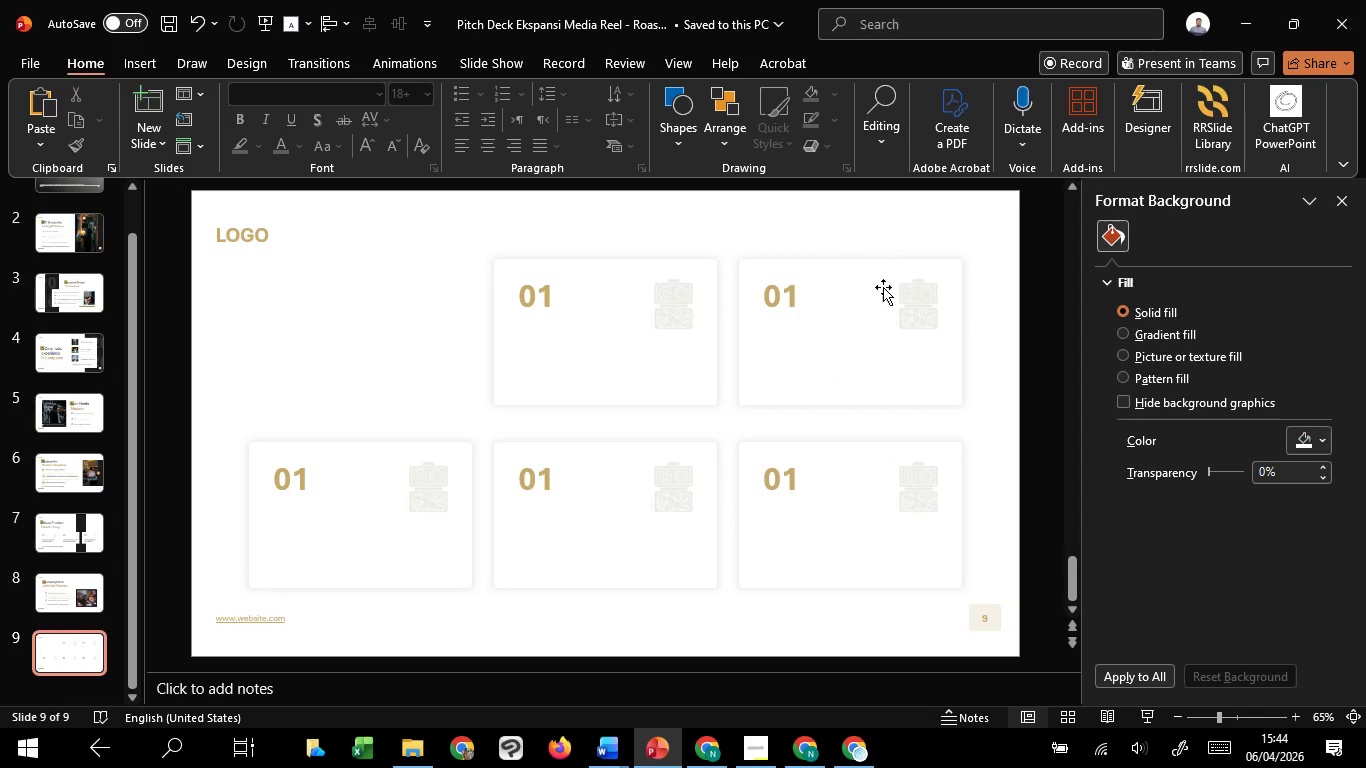 
scroll: coordinate [901, 514], scroll_direction: up, amount: 1.0
 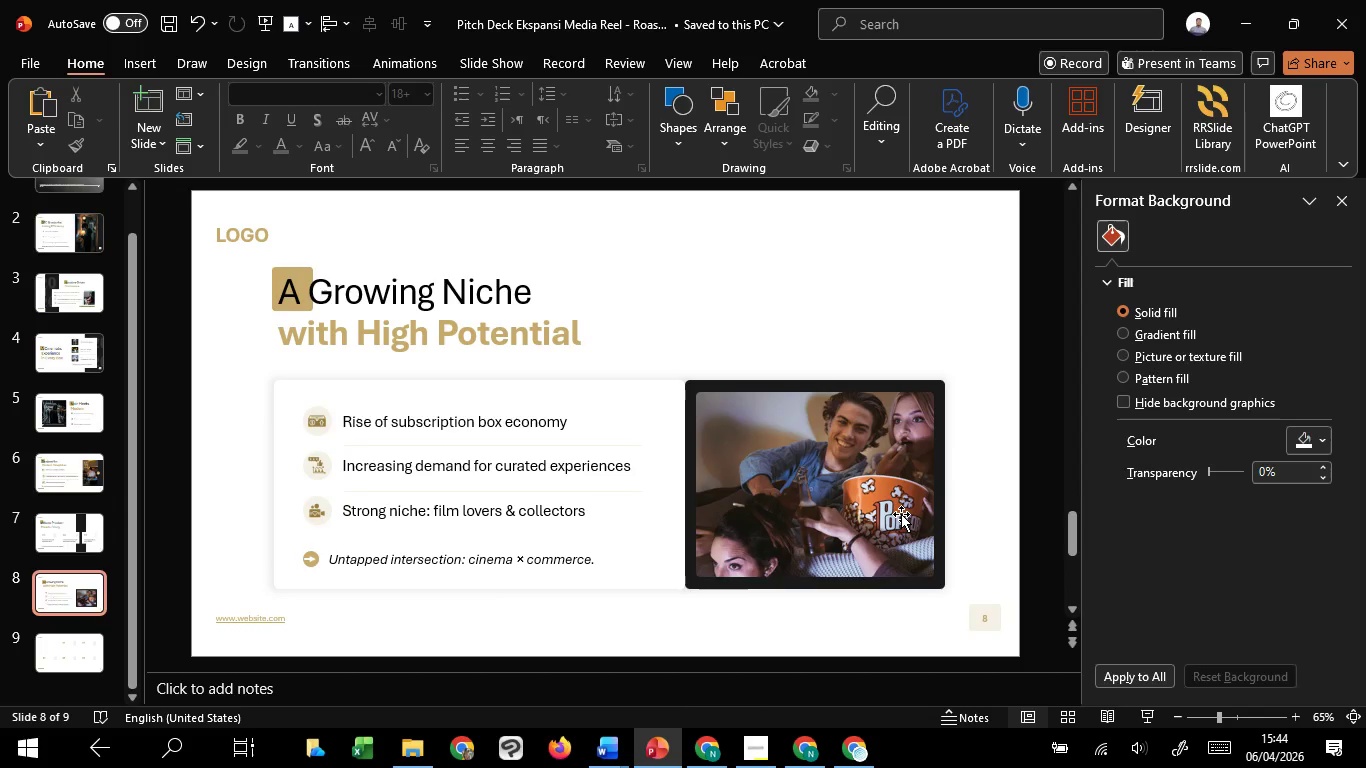 
scroll: coordinate [901, 514], scroll_direction: down, amount: 1.0
 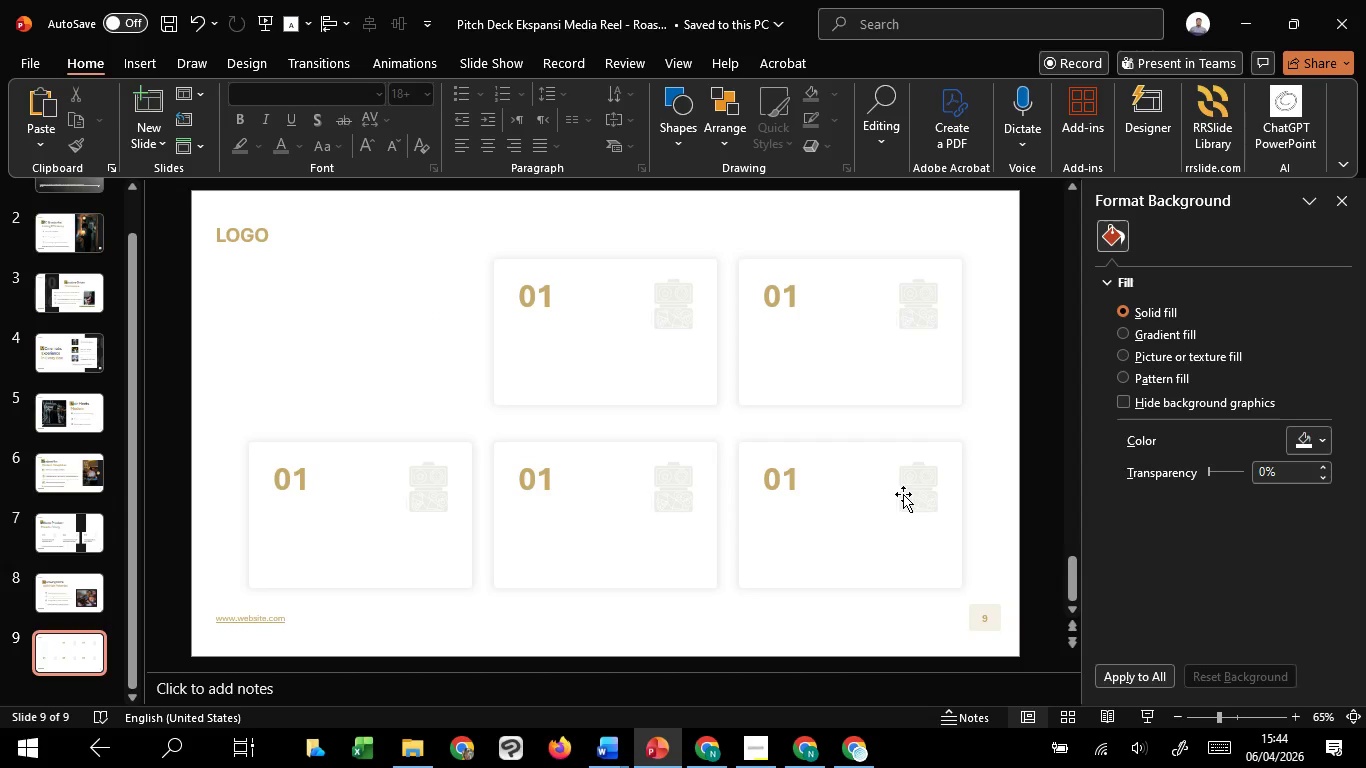 
wait(33.65)
 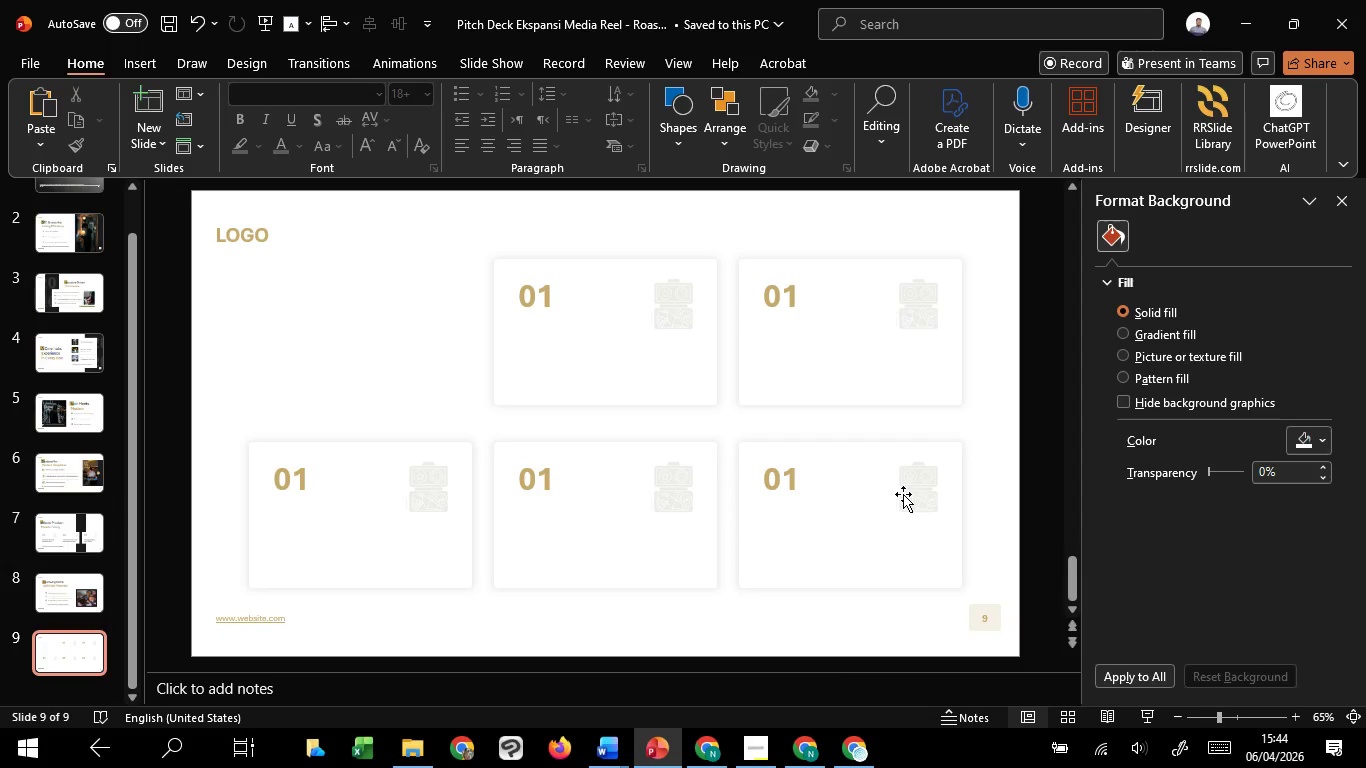 
left_click_drag(start_coordinate=[227, 376], to_coordinate=[488, 619])
 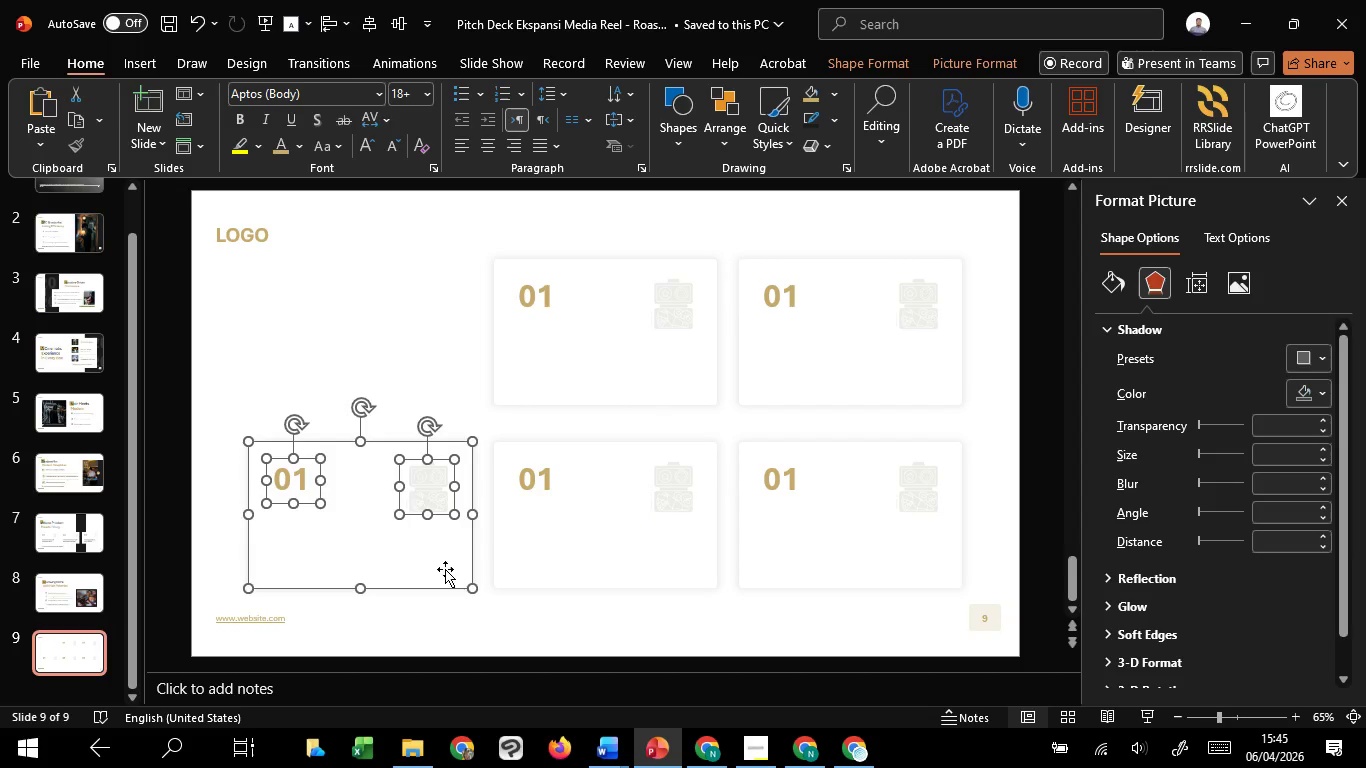 
left_click_drag(start_coordinate=[445, 570], to_coordinate=[439, 388])
 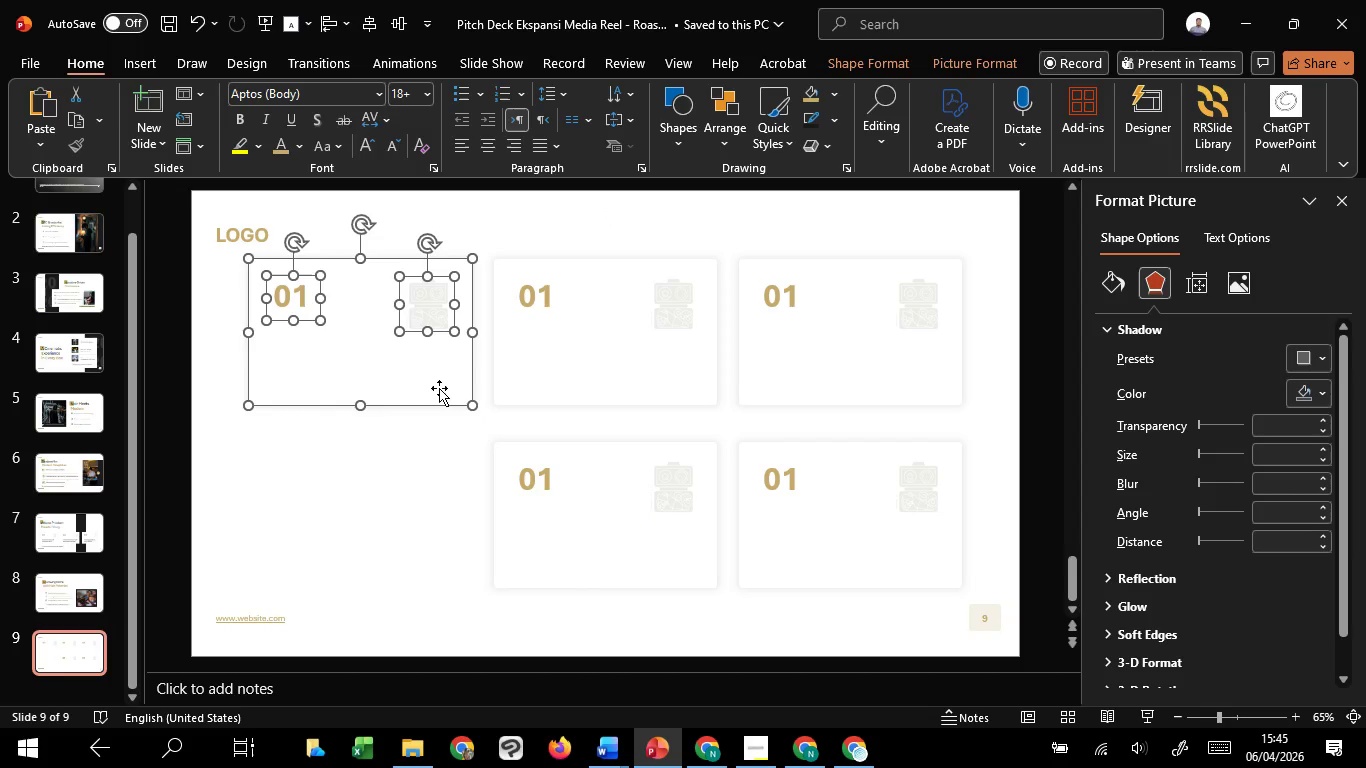 
hold_key(key=ShiftLeft, duration=1.52)
 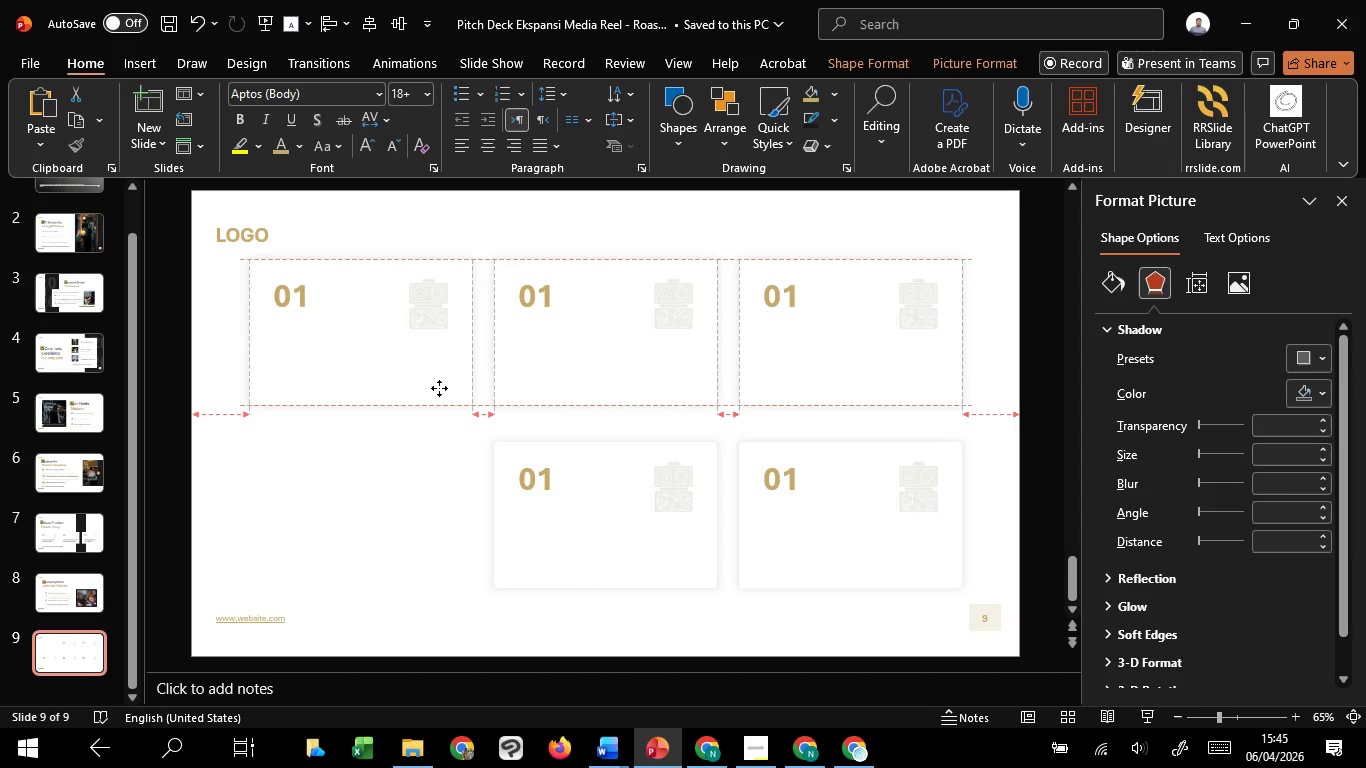 
hold_key(key=ShiftLeft, duration=1.51)
 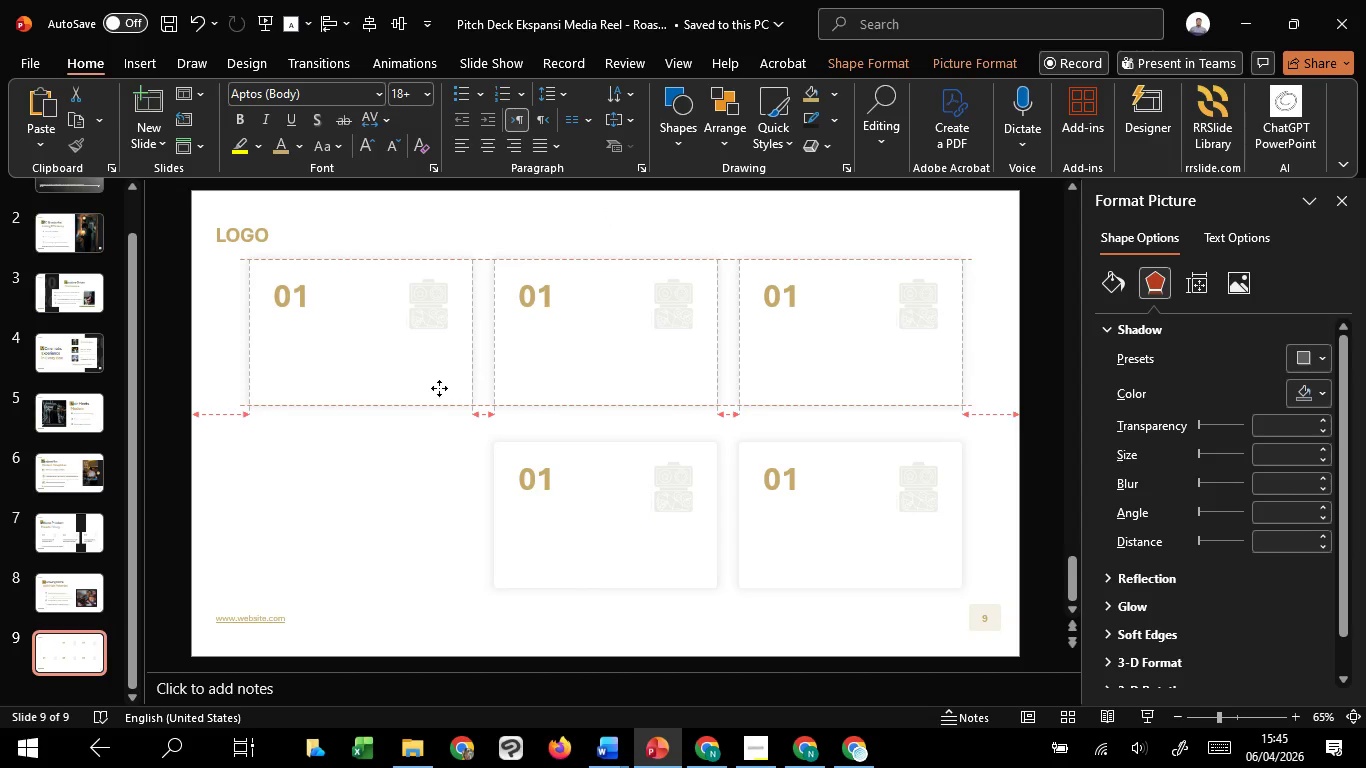 
hold_key(key=ShiftLeft, duration=1.5)
 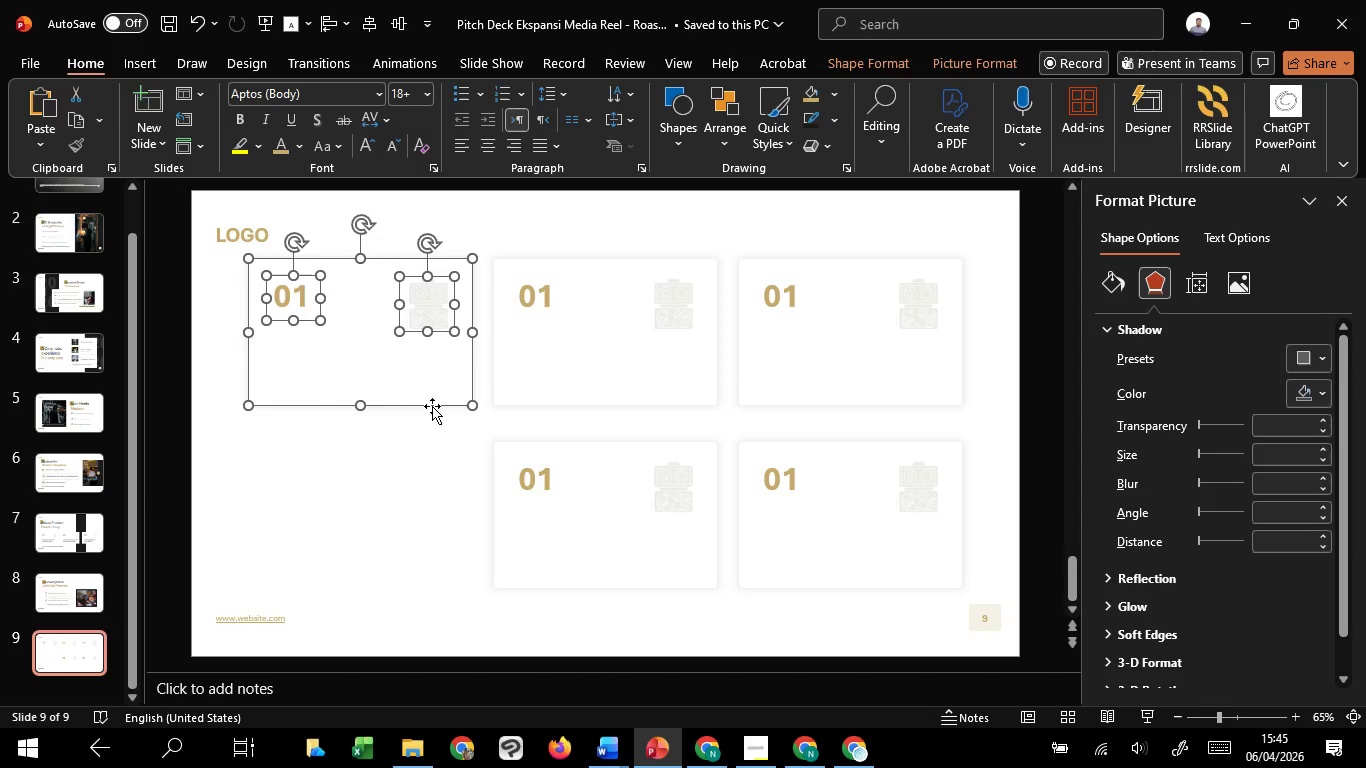 
hold_key(key=ShiftLeft, duration=0.64)
 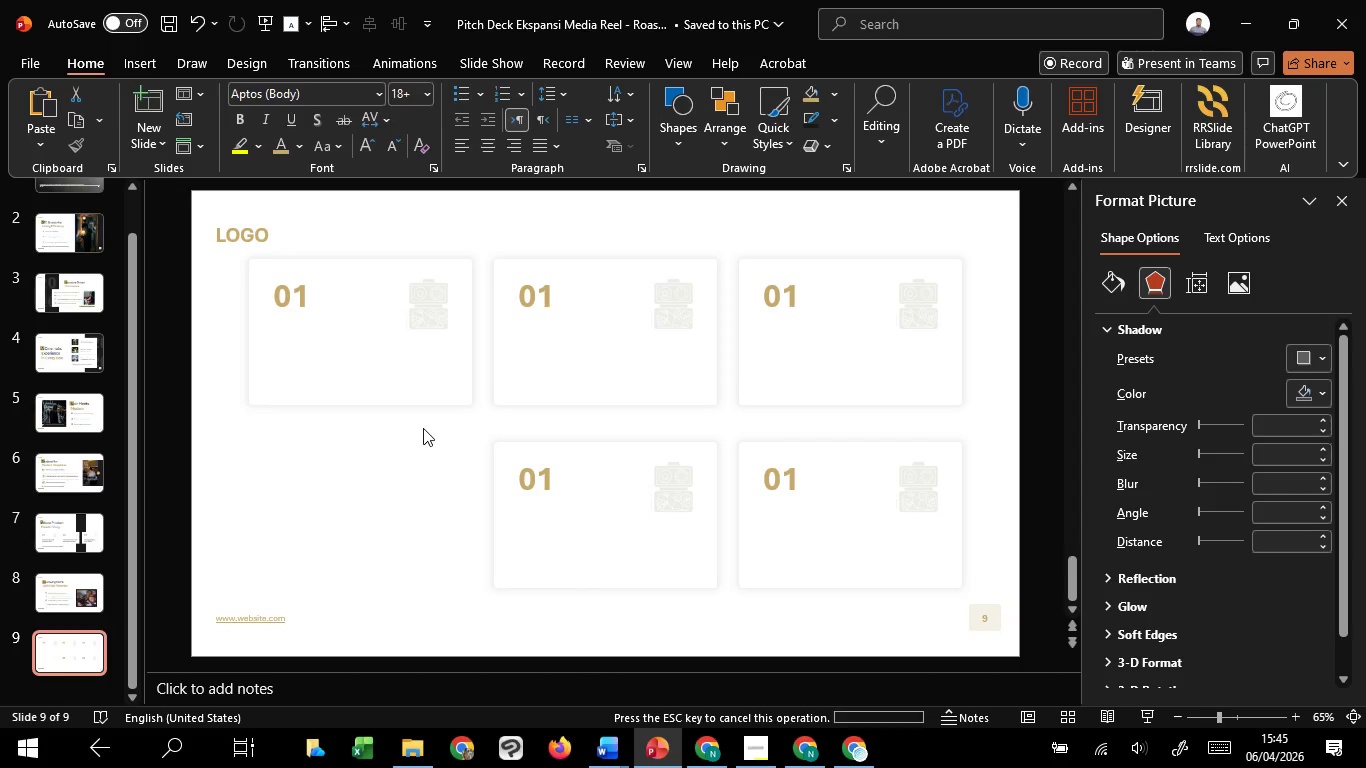 
left_click([423, 428])
 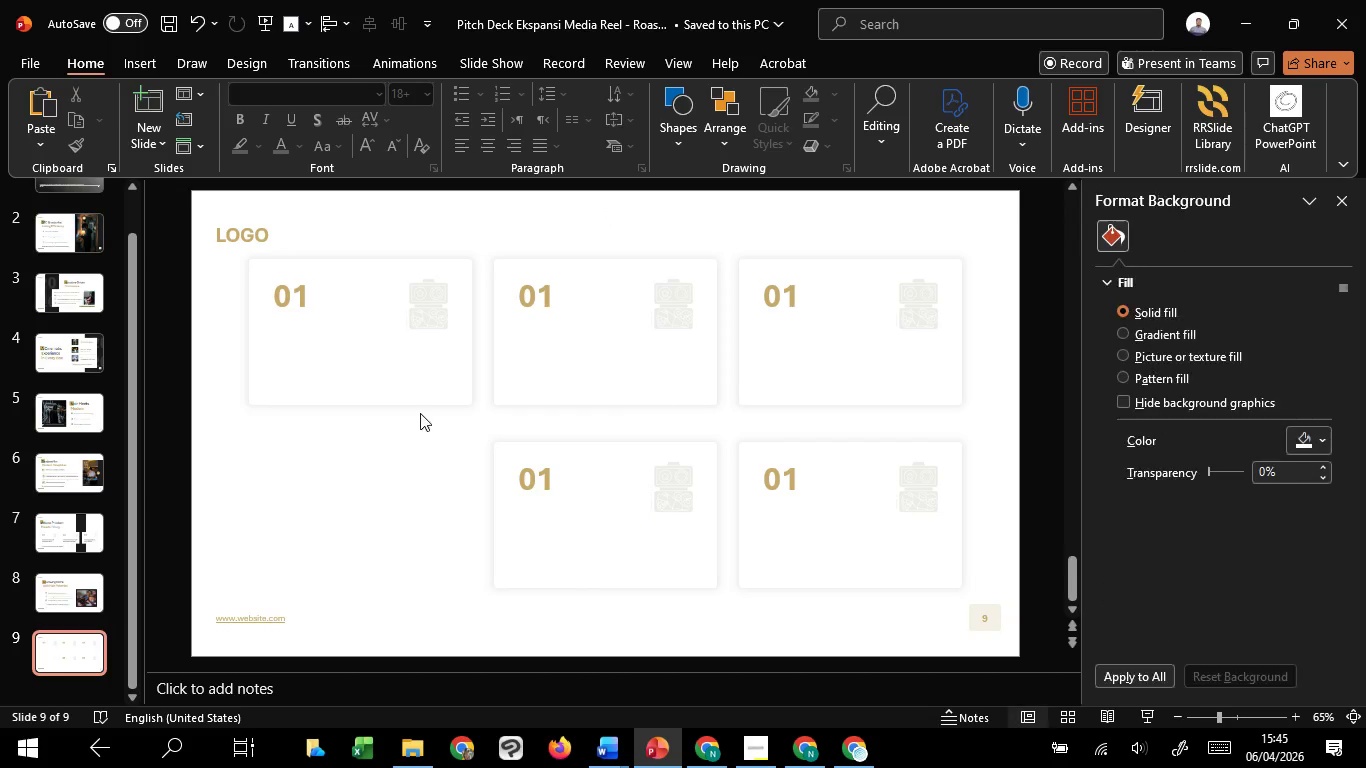 
left_click_drag(start_coordinate=[420, 413], to_coordinate=[1003, 602])
 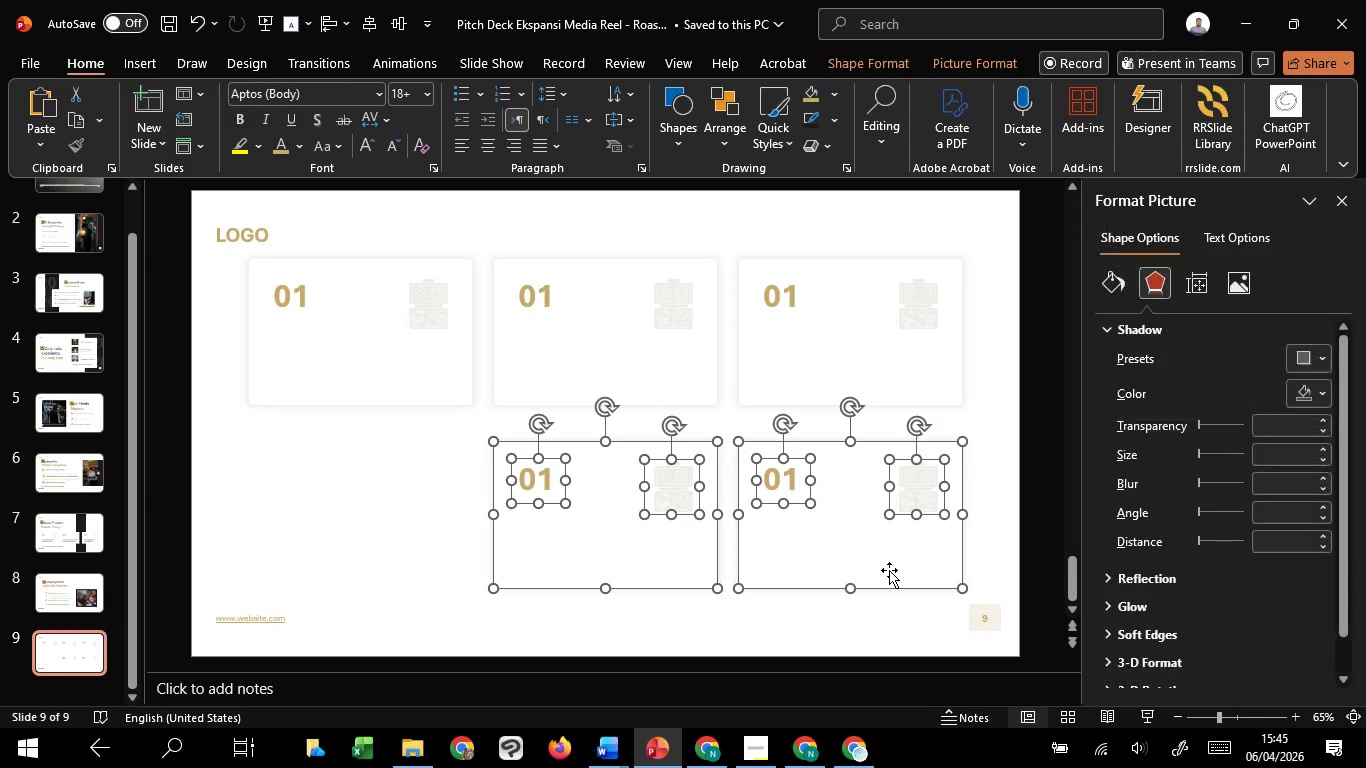 
left_click_drag(start_coordinate=[889, 570], to_coordinate=[843, 561])
 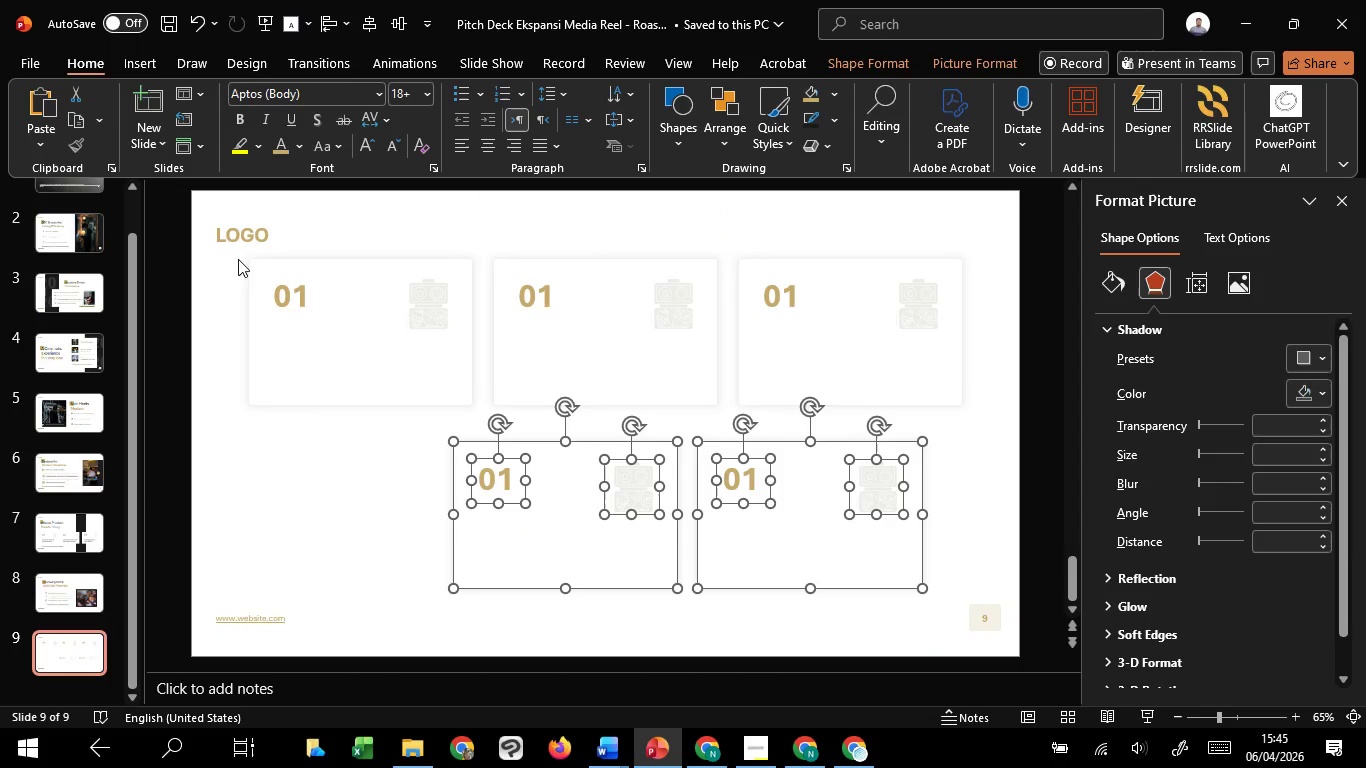 
hold_key(key=ShiftLeft, duration=1.51)
 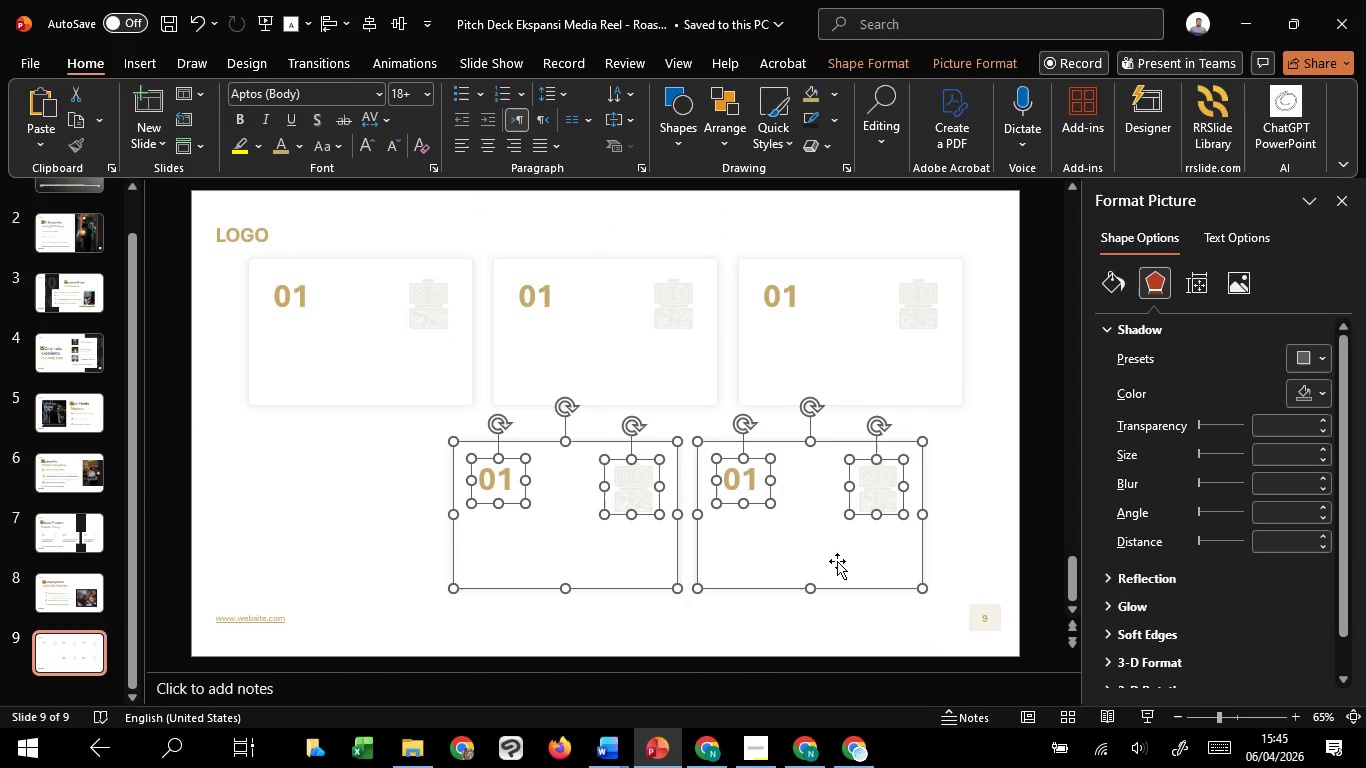 
hold_key(key=ShiftLeft, duration=0.81)
 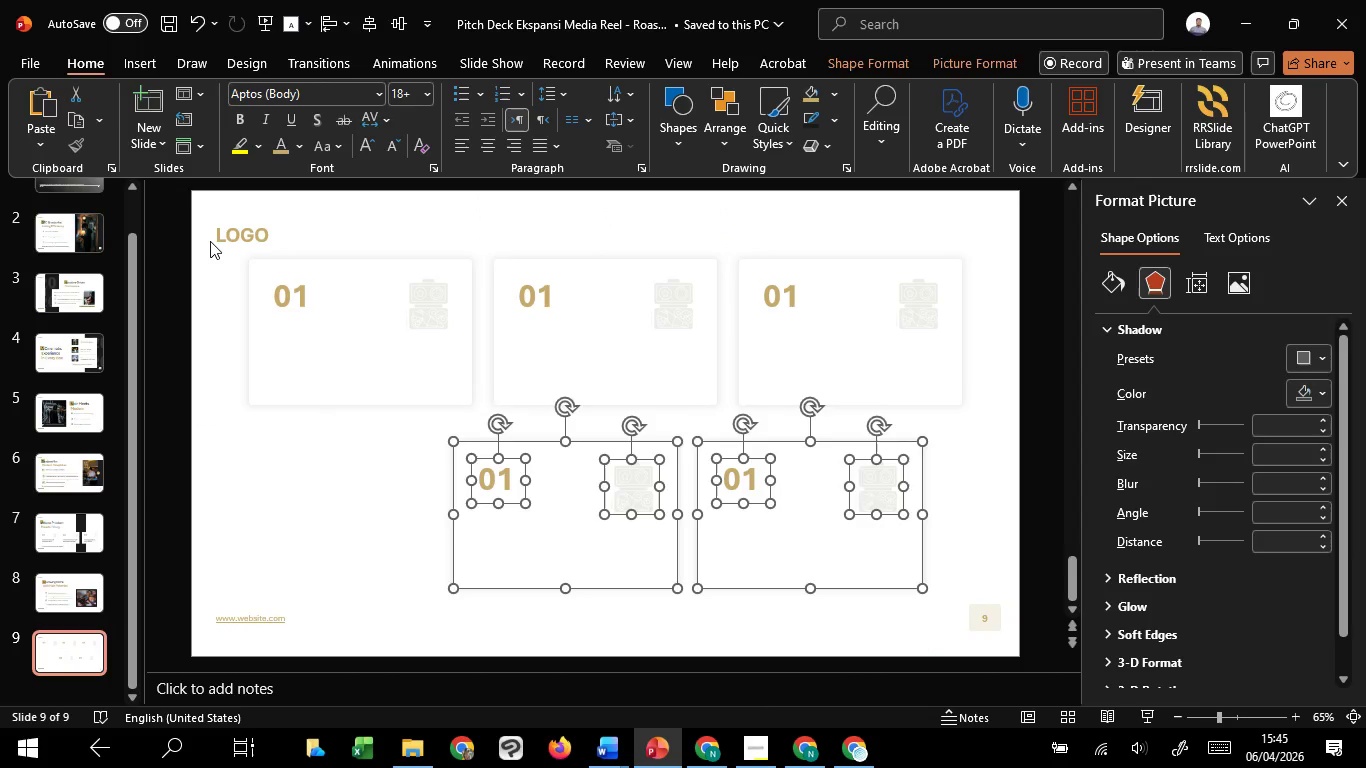 
left_click_drag(start_coordinate=[210, 241], to_coordinate=[1026, 618])
 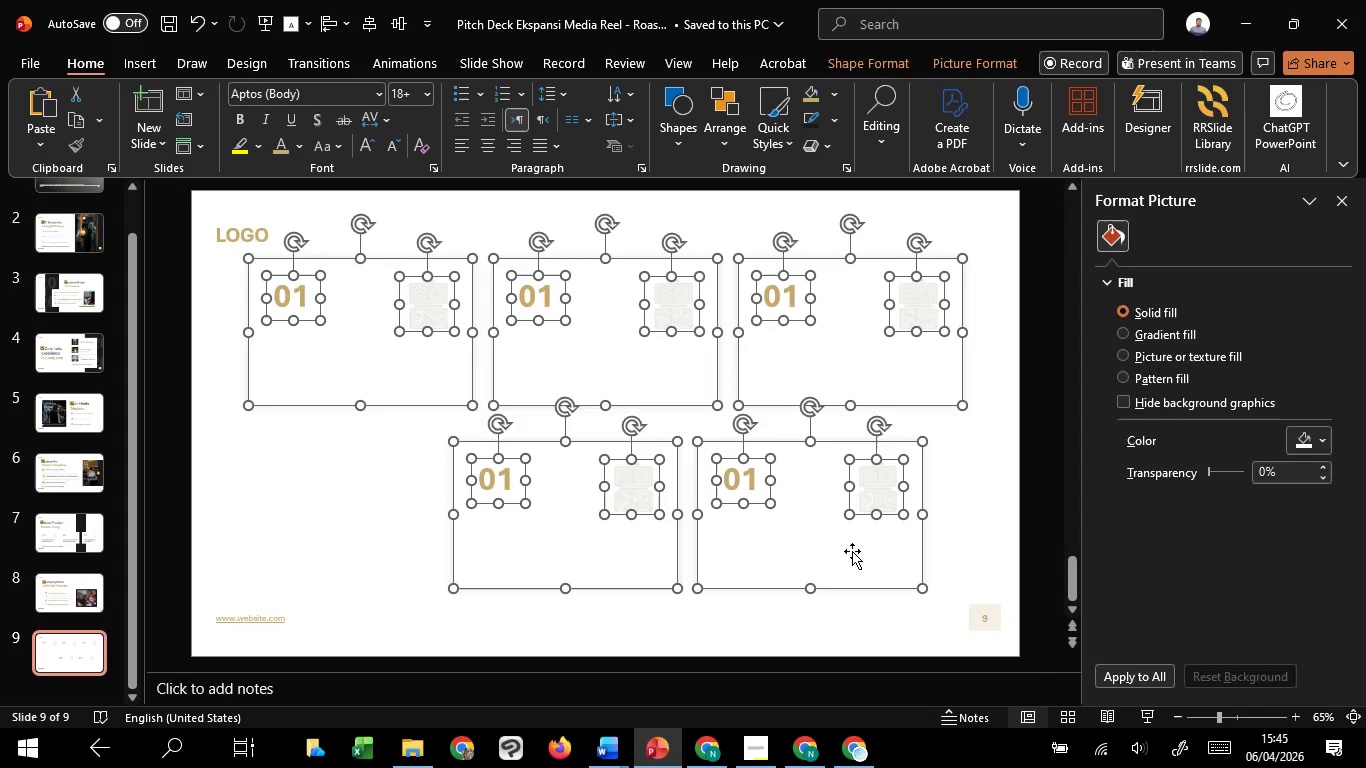 
left_click_drag(start_coordinate=[852, 551], to_coordinate=[888, 525])
 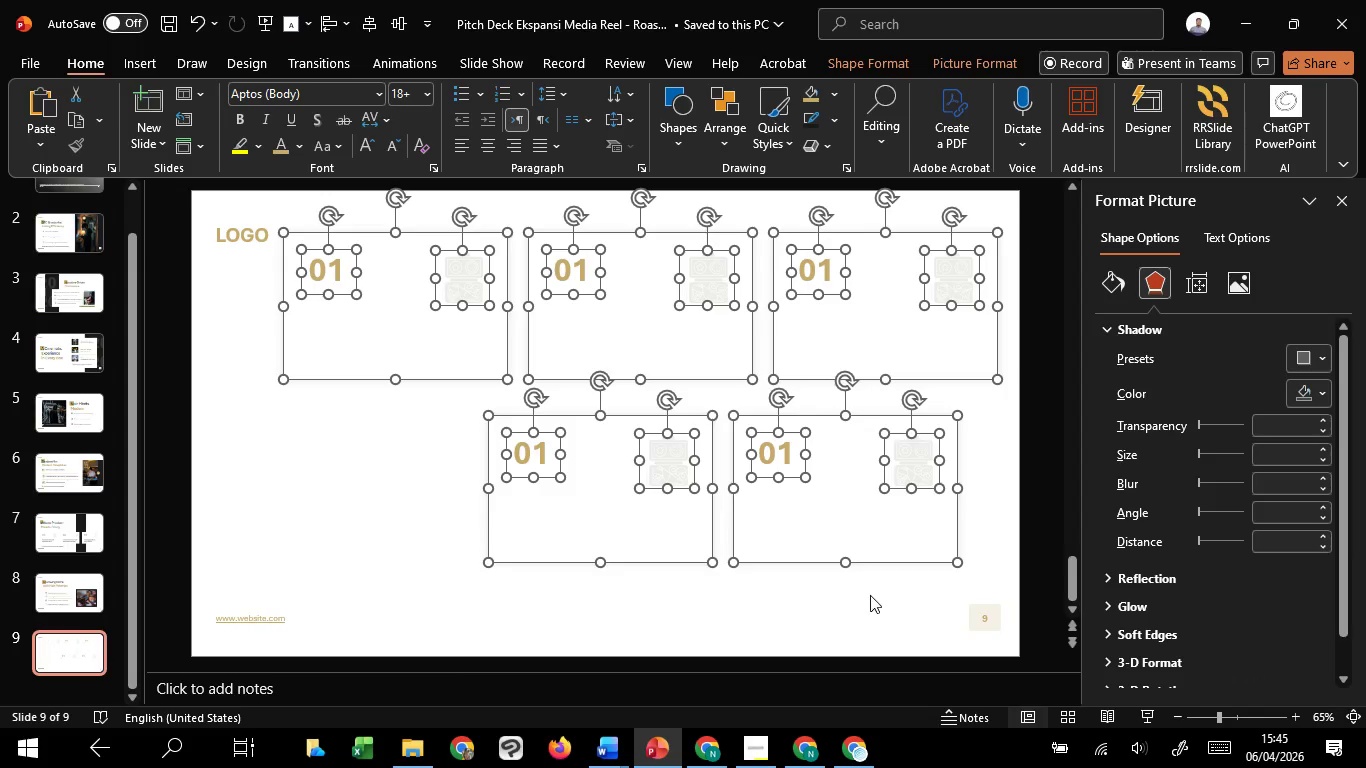 
hold_key(key=ShiftLeft, duration=0.45)
 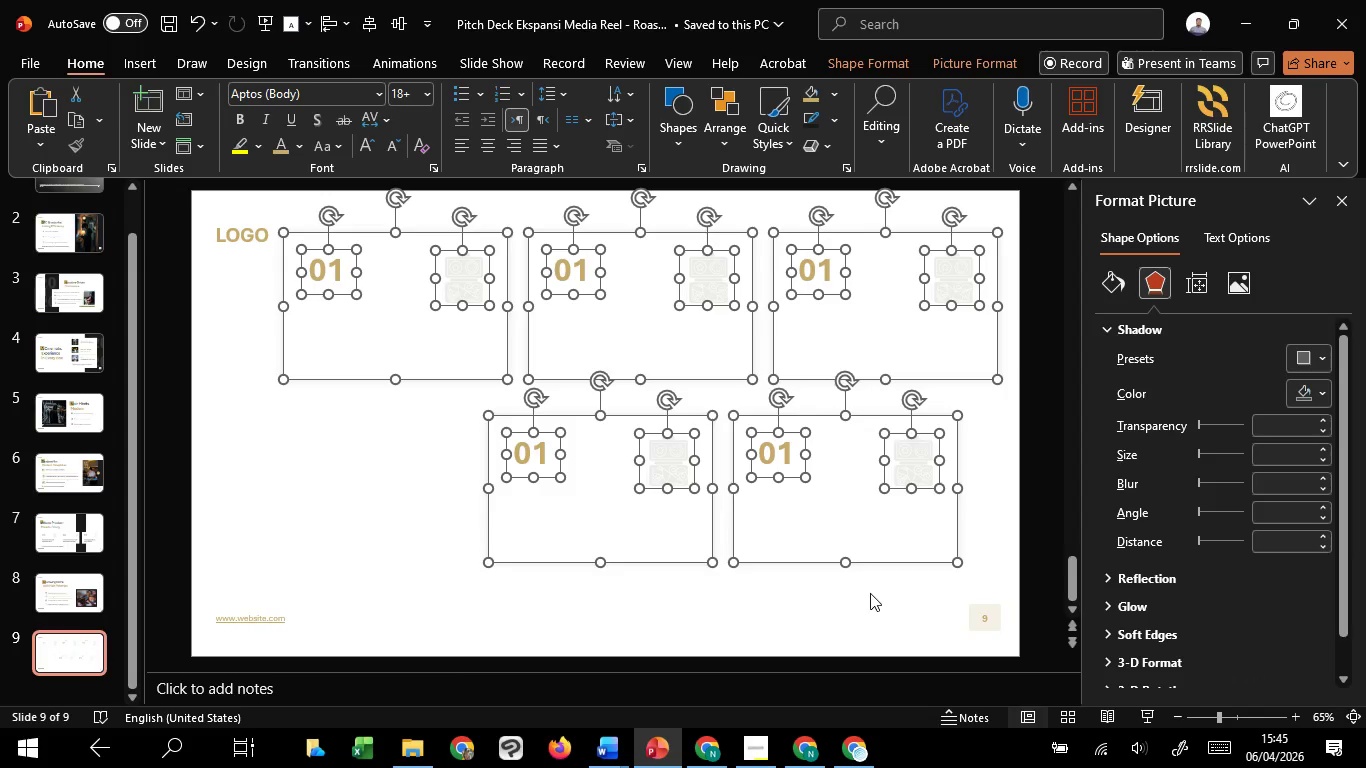 
left_click_drag(start_coordinate=[879, 535], to_coordinate=[892, 553])
 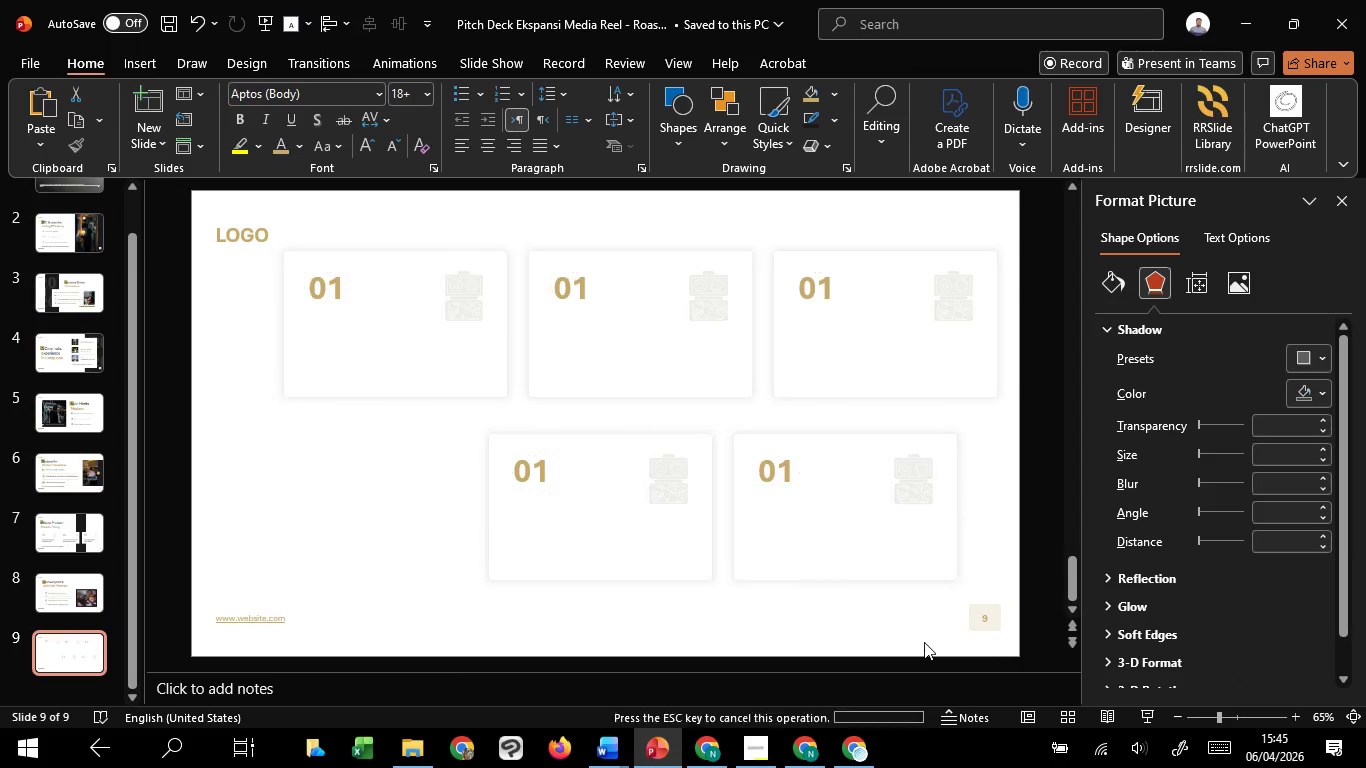 
hold_key(key=ShiftLeft, duration=1.51)
 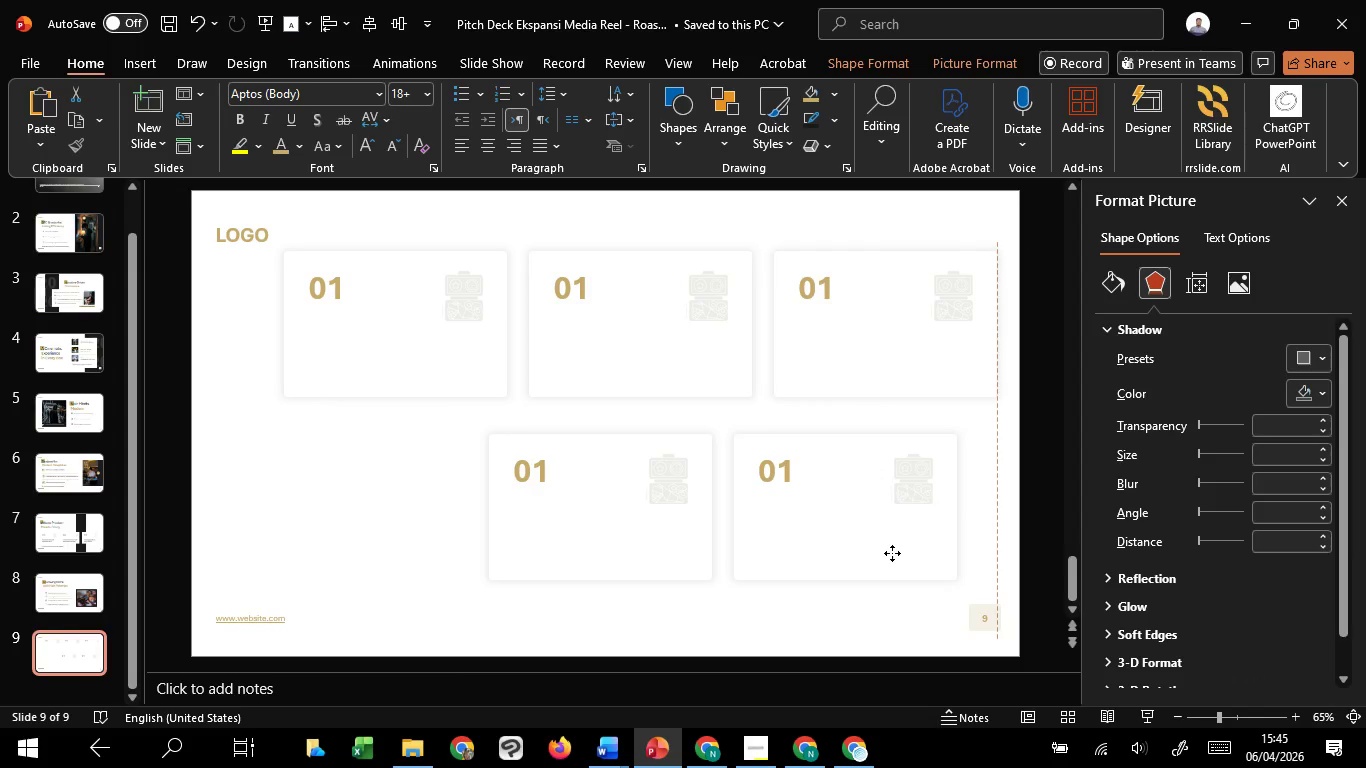 
hold_key(key=ShiftLeft, duration=1.42)
 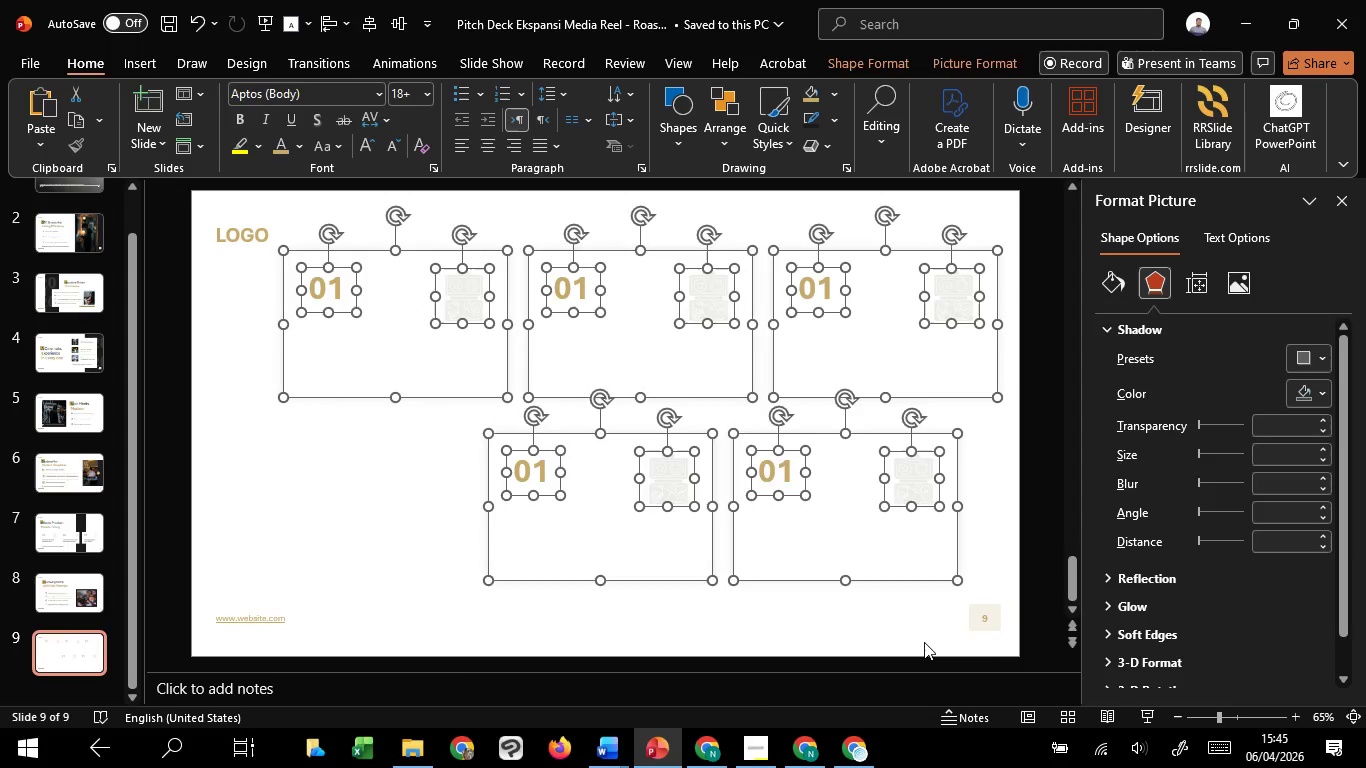 
left_click([924, 642])
 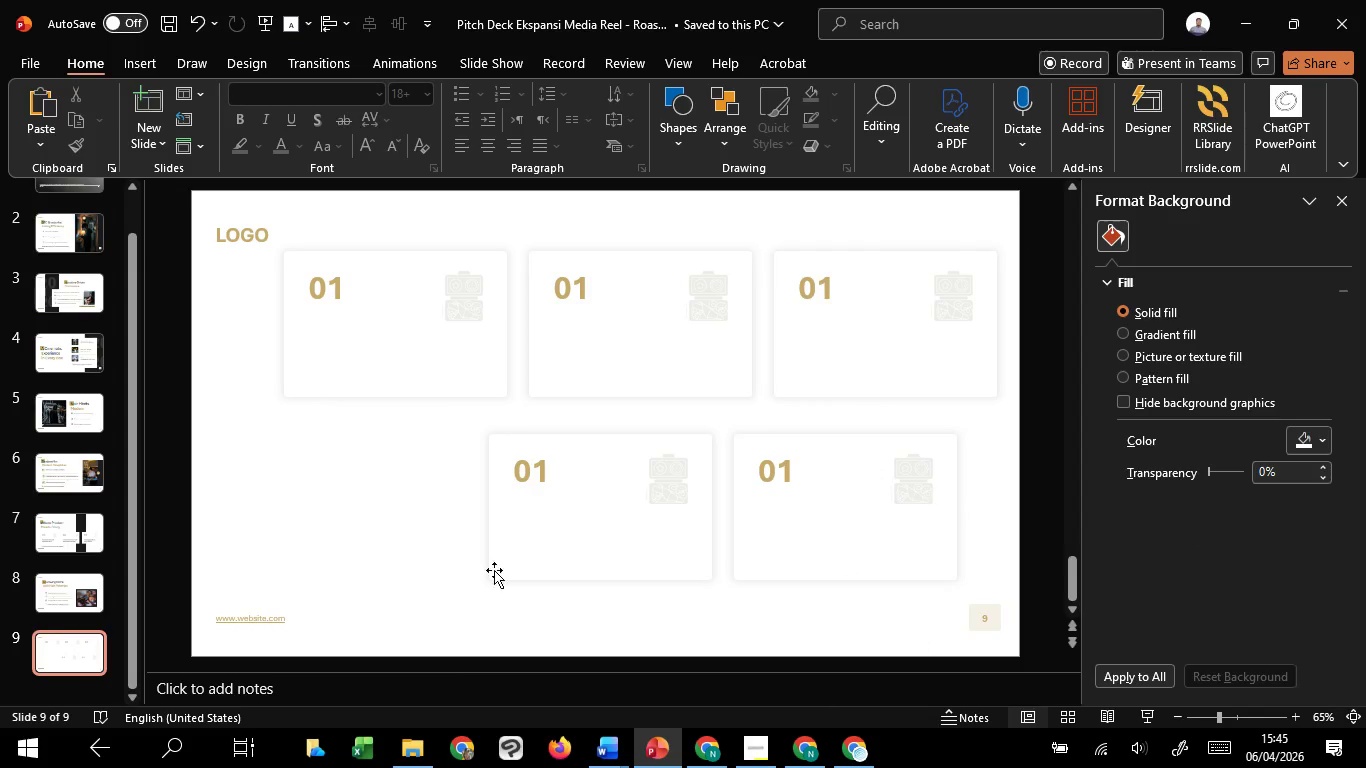 
left_click_drag(start_coordinate=[433, 414], to_coordinate=[1002, 608])
 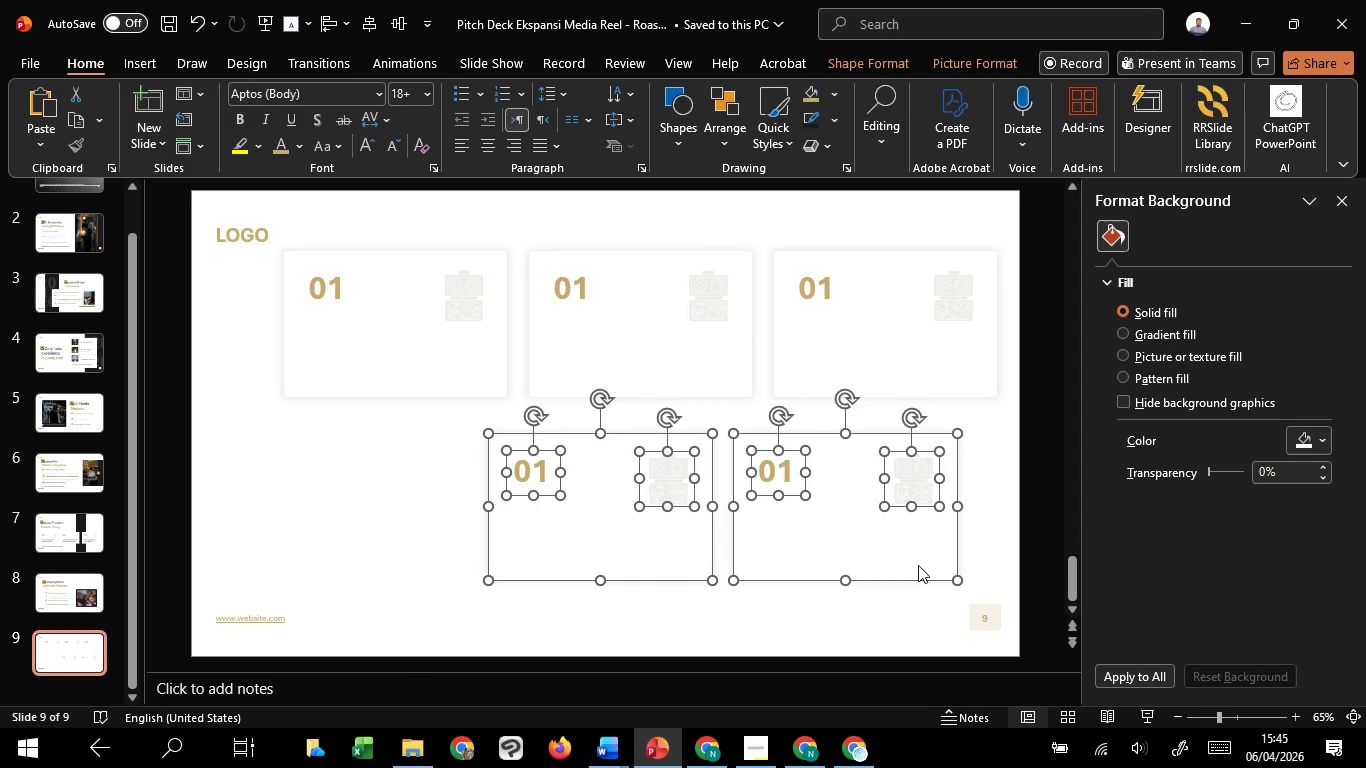 
hold_key(key=ShiftLeft, duration=1.24)
left_click_drag(start_coordinate=[918, 565], to_coordinate=[913, 549])
 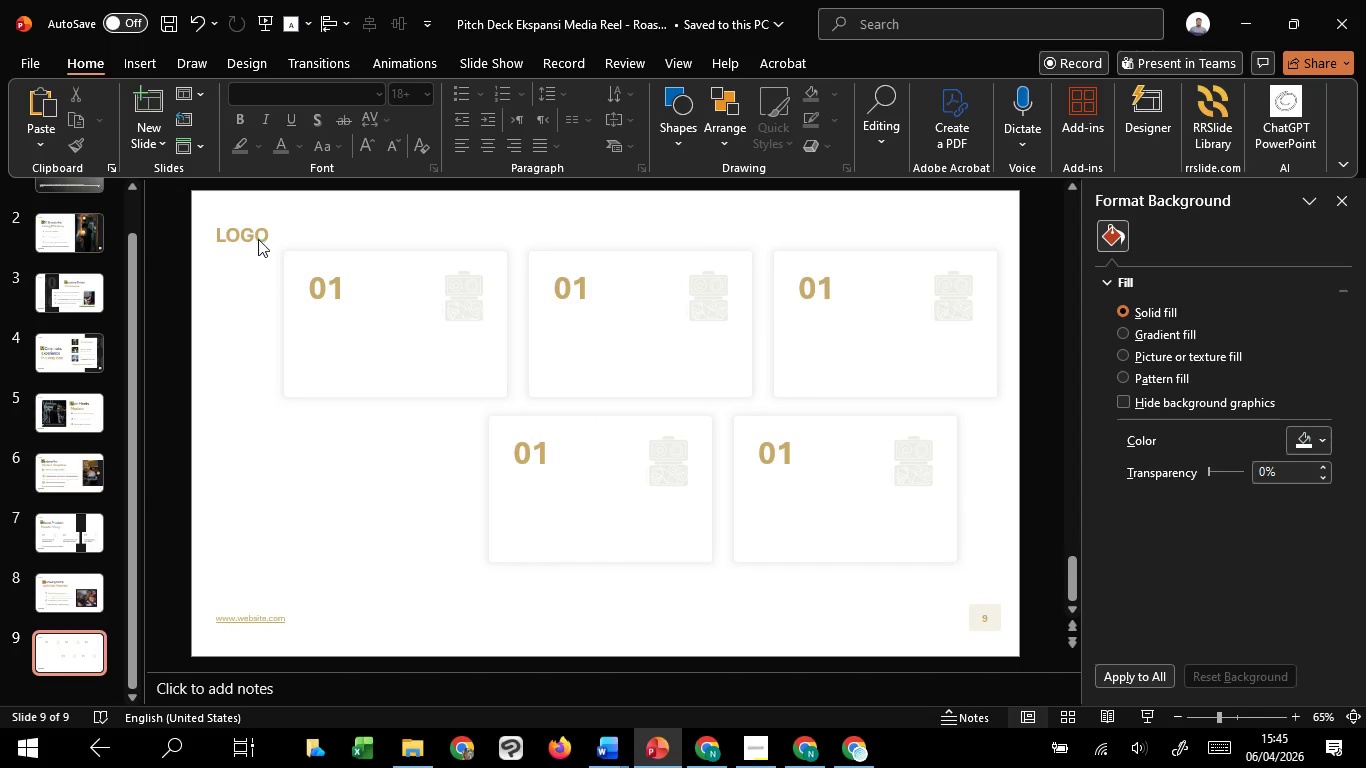 
left_click_drag(start_coordinate=[252, 236], to_coordinate=[1050, 591])
 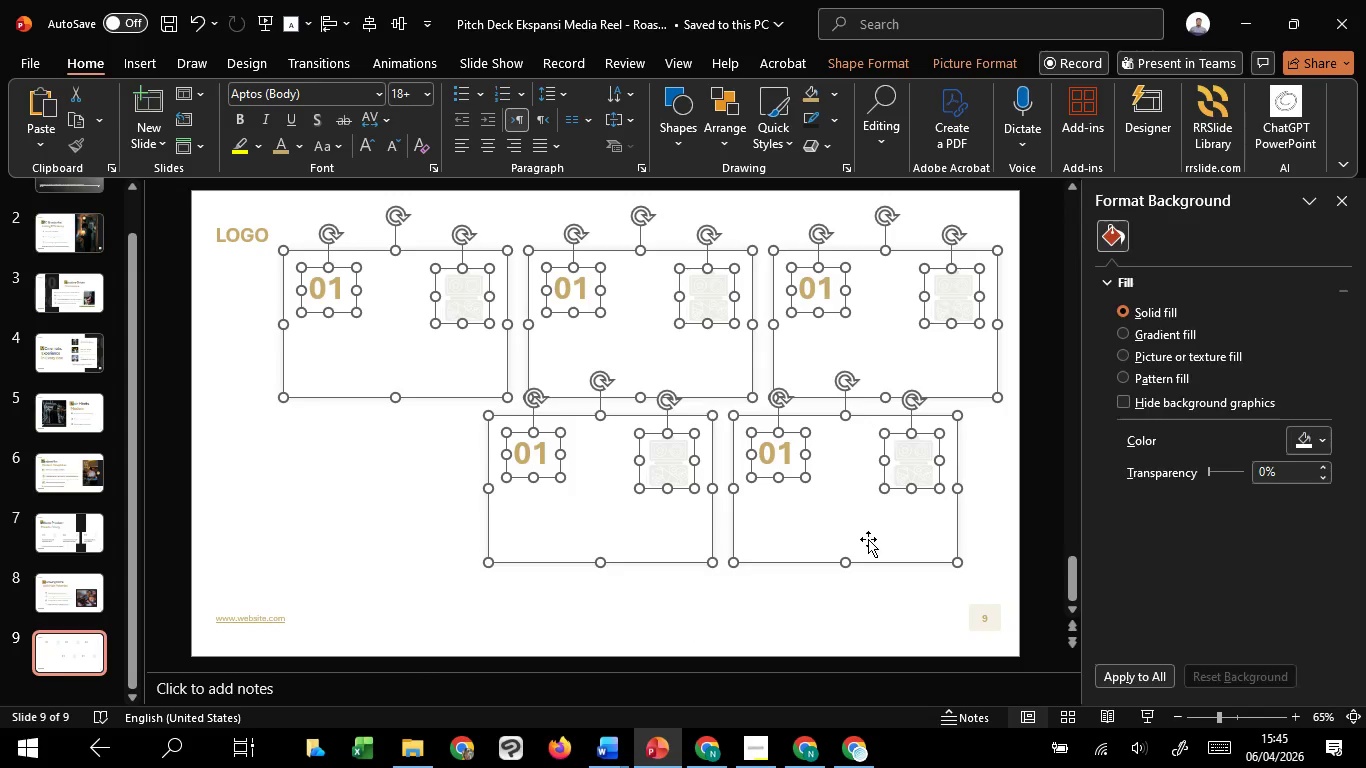 
left_click_drag(start_coordinate=[869, 539], to_coordinate=[836, 552])
 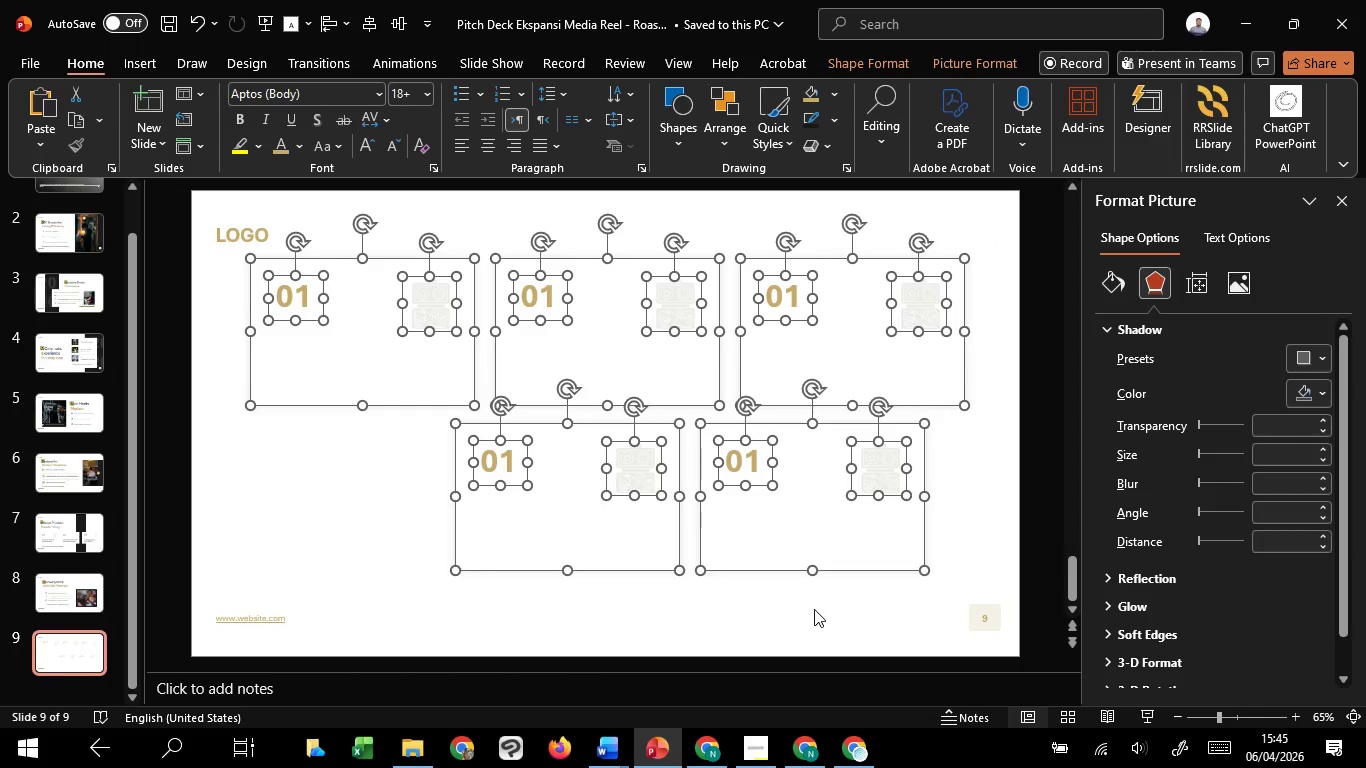 
hold_key(key=ShiftLeft, duration=1.52)
 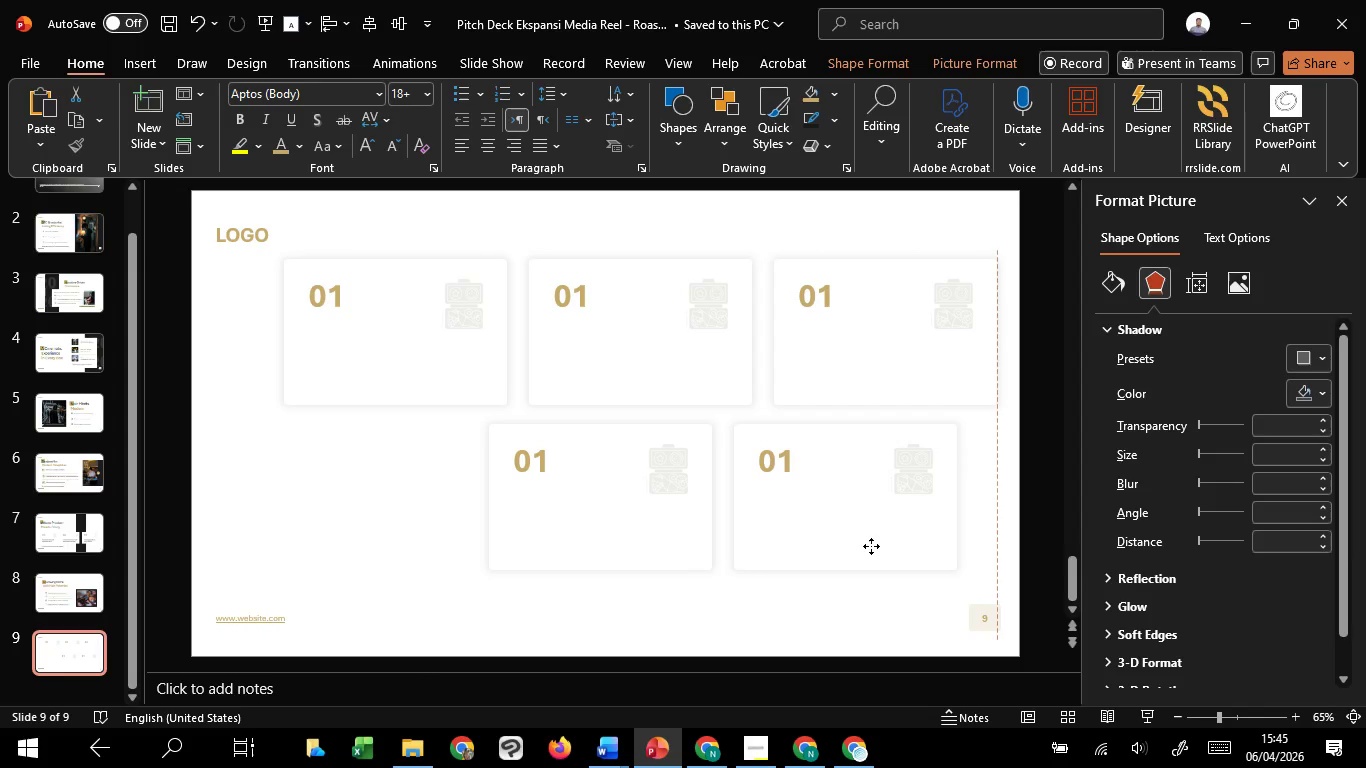 
hold_key(key=ShiftLeft, duration=1.5)
 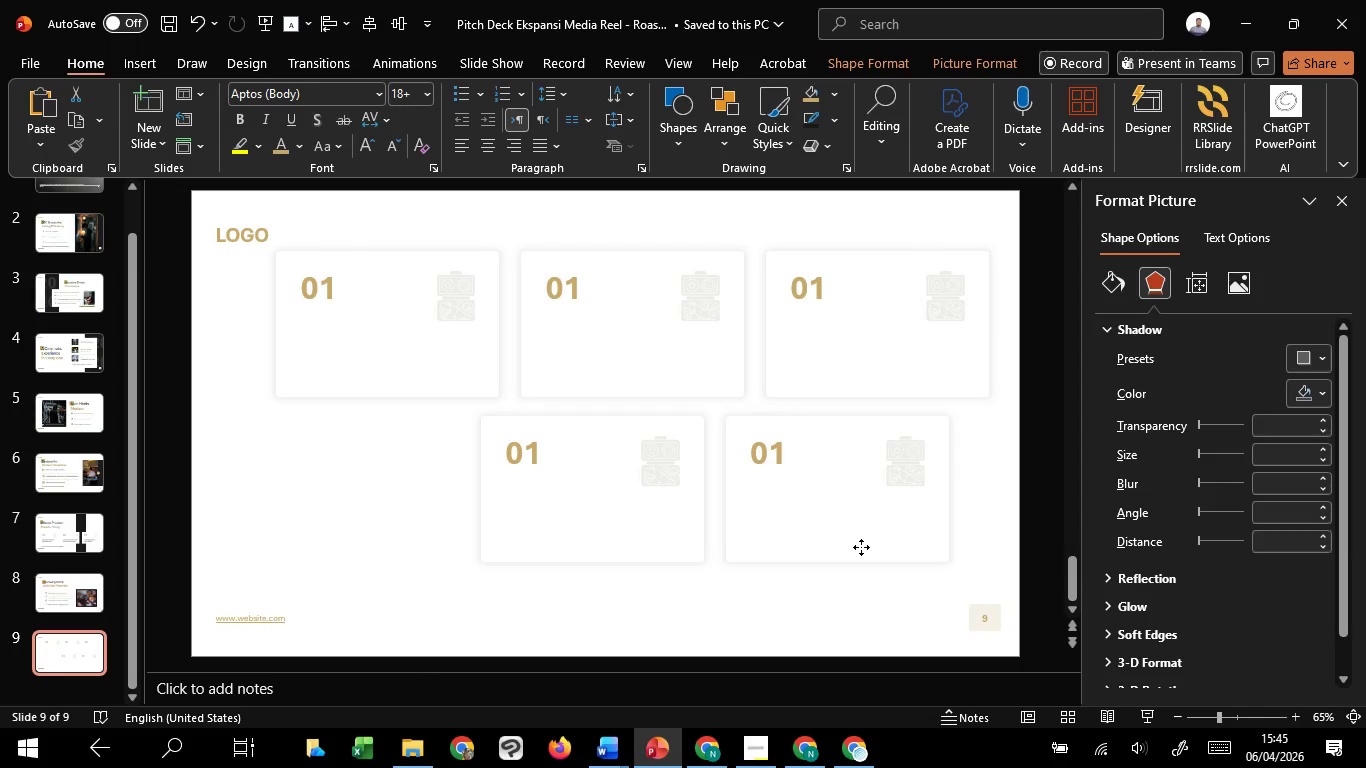 
hold_key(key=ShiftLeft, duration=1.44)
 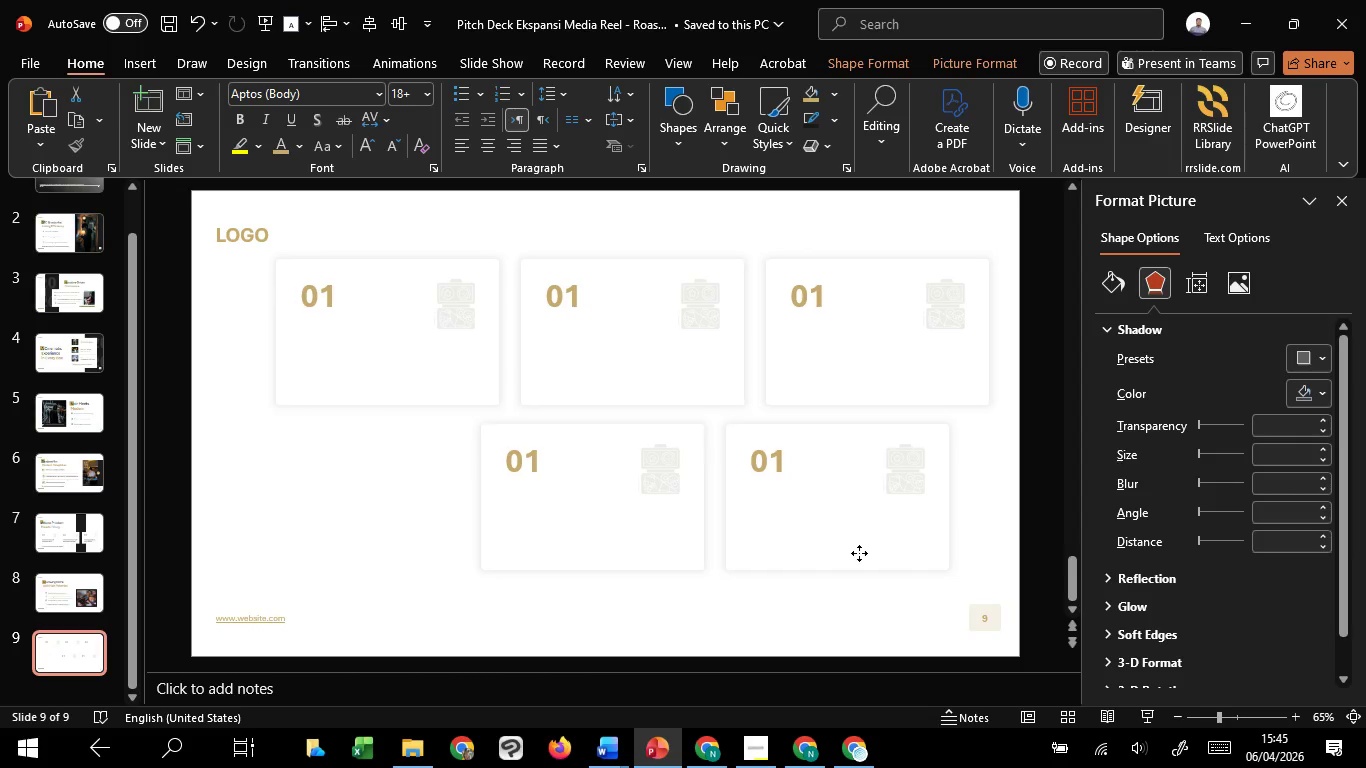 
left_click([816, 613])
 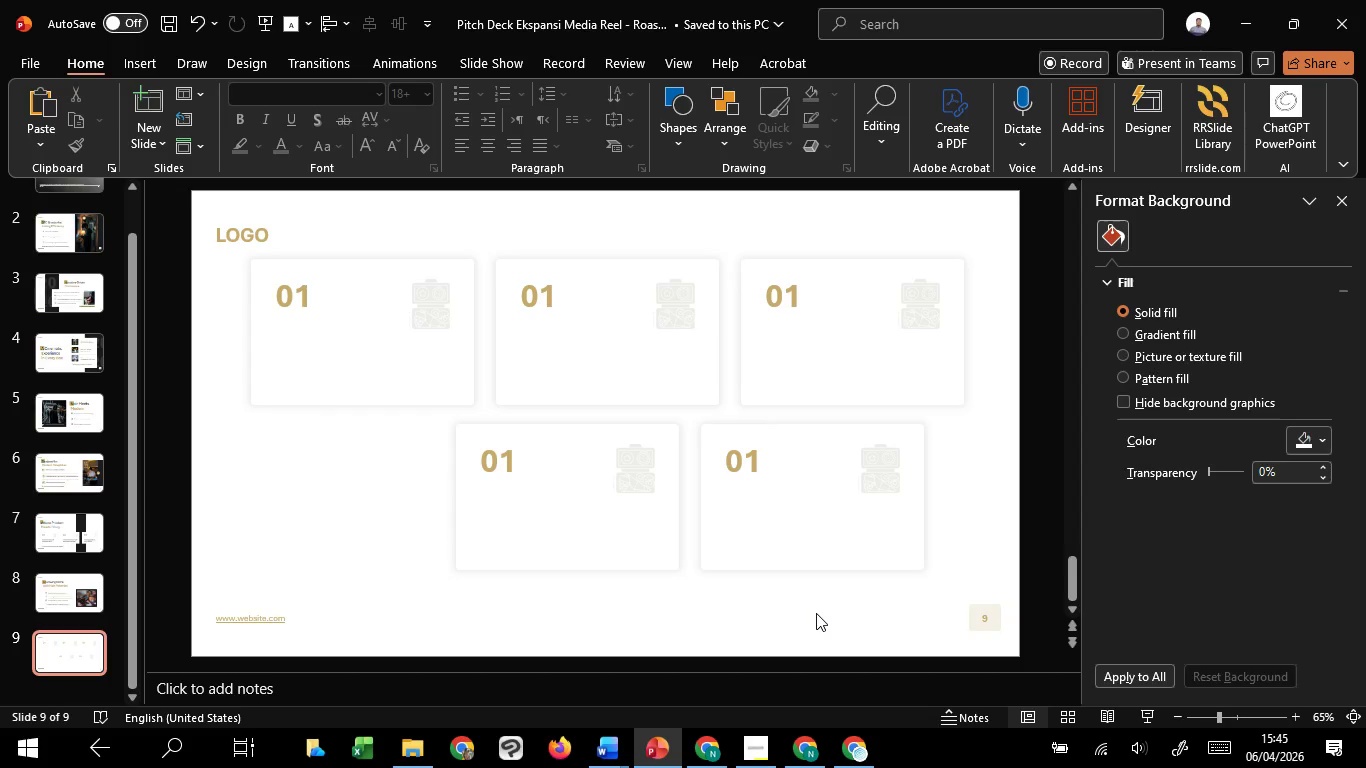 
hold_key(key=ShiftLeft, duration=0.33)
 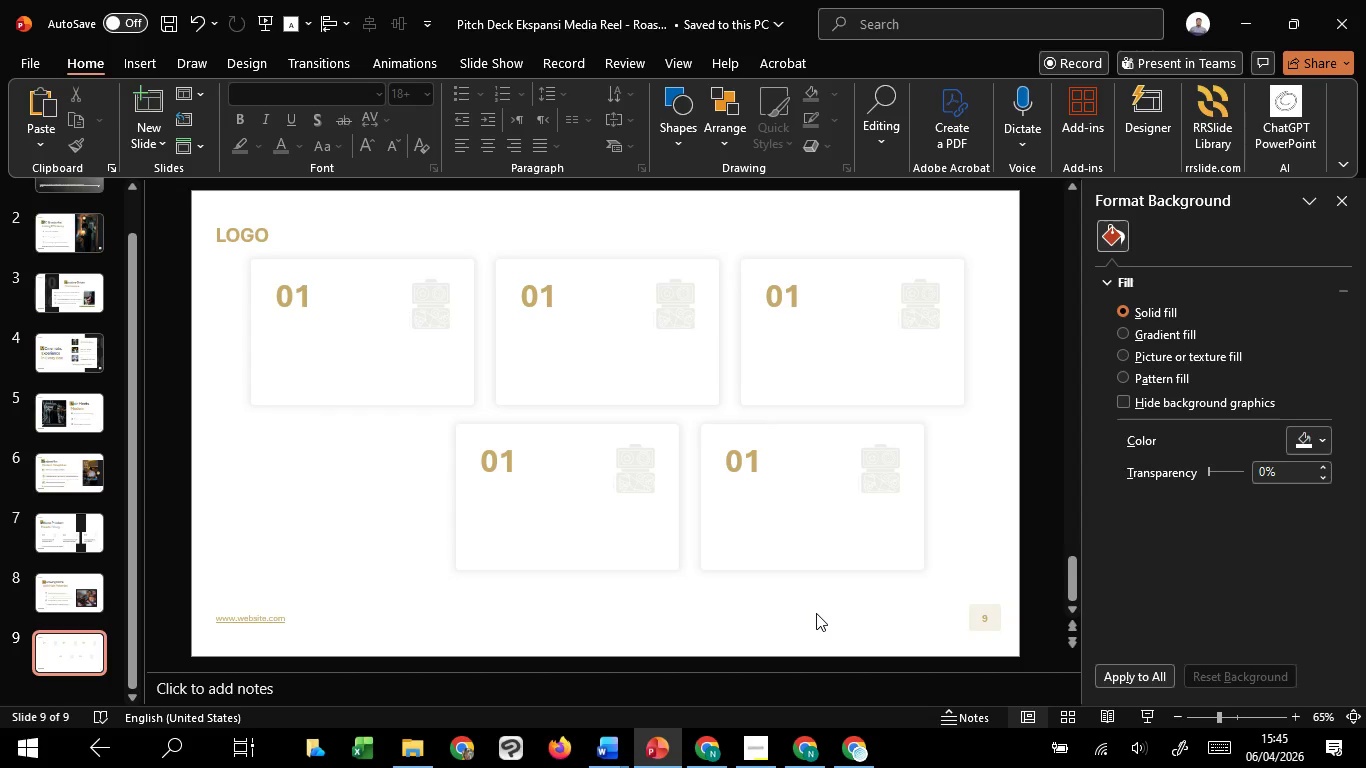 
hold_key(key=ControlLeft, duration=1.06)
 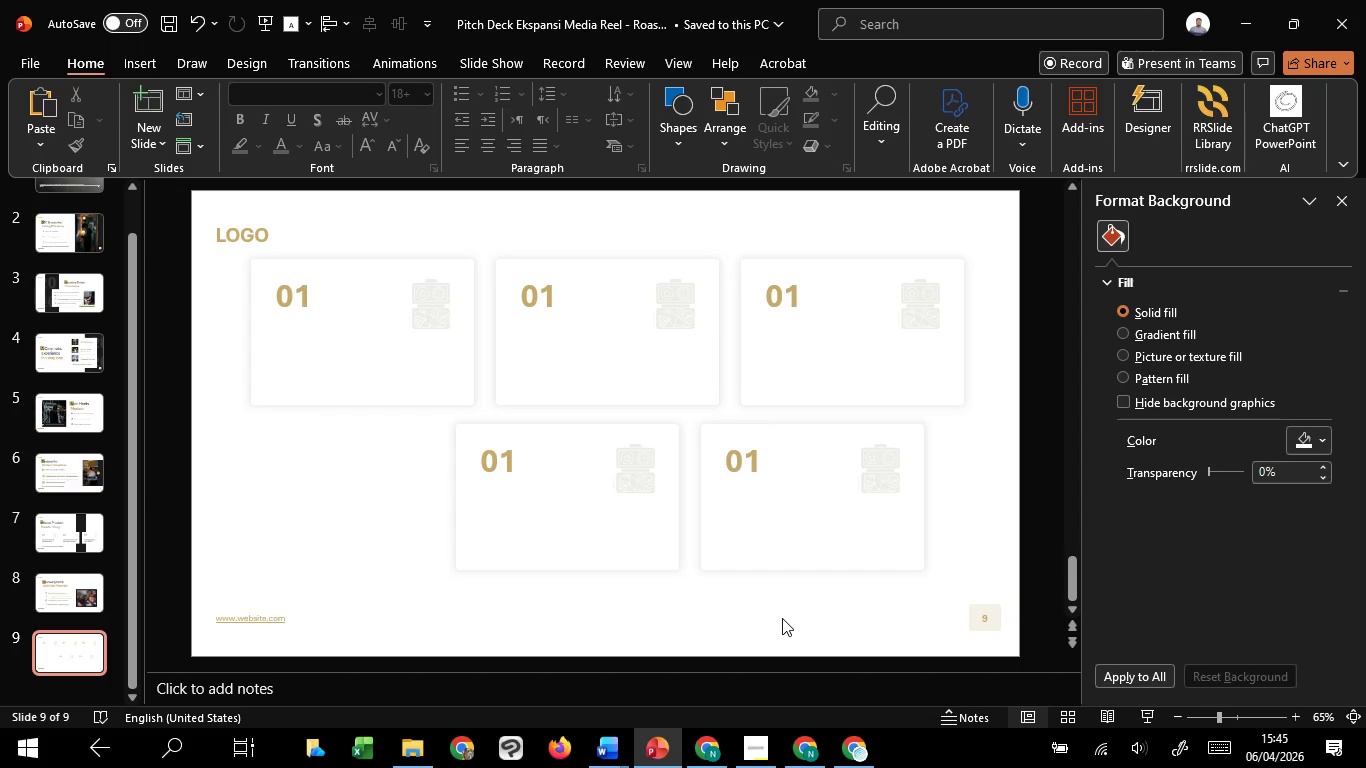 
key(Control+Z)
 